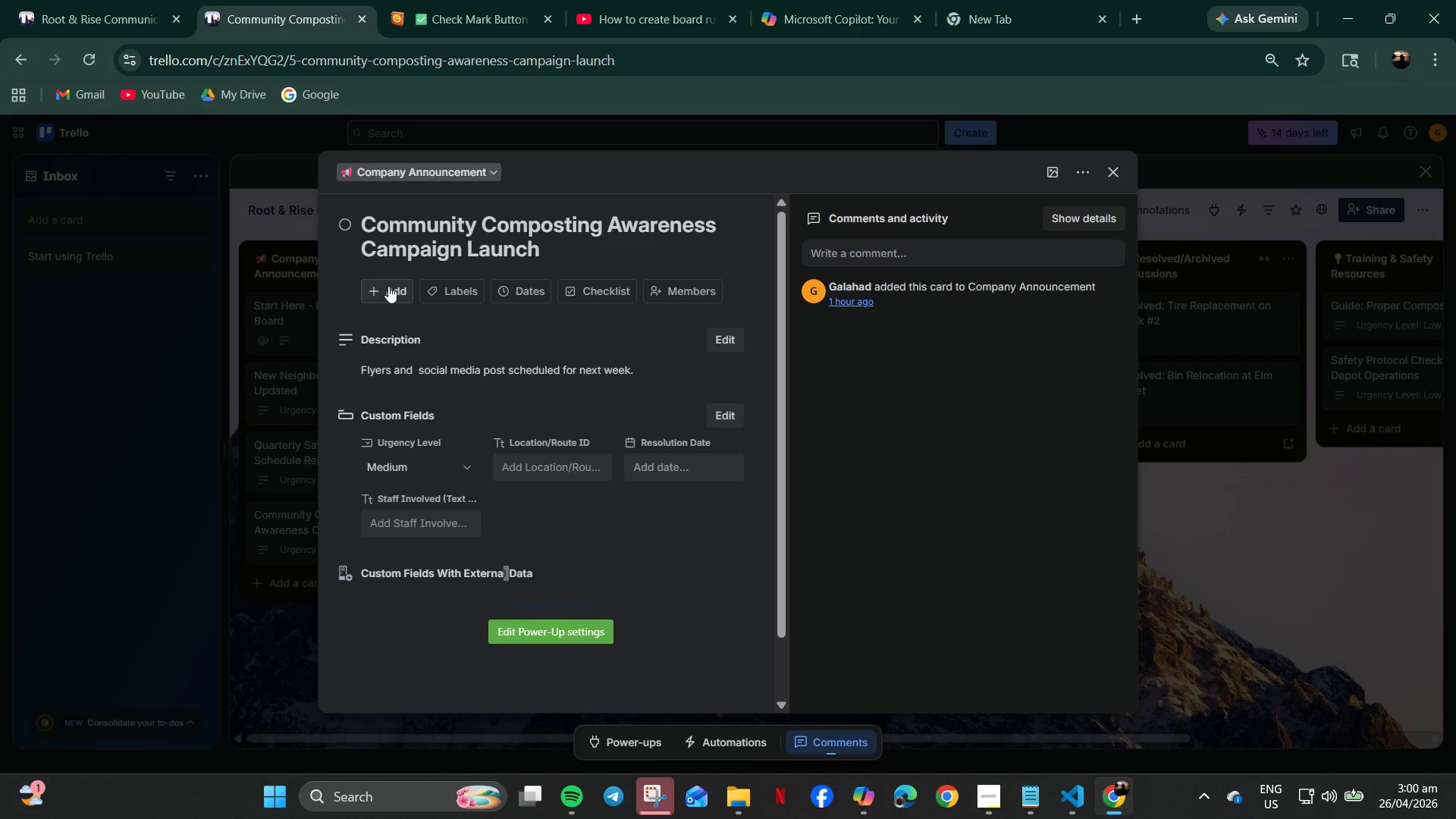 
left_click([388, 286])
 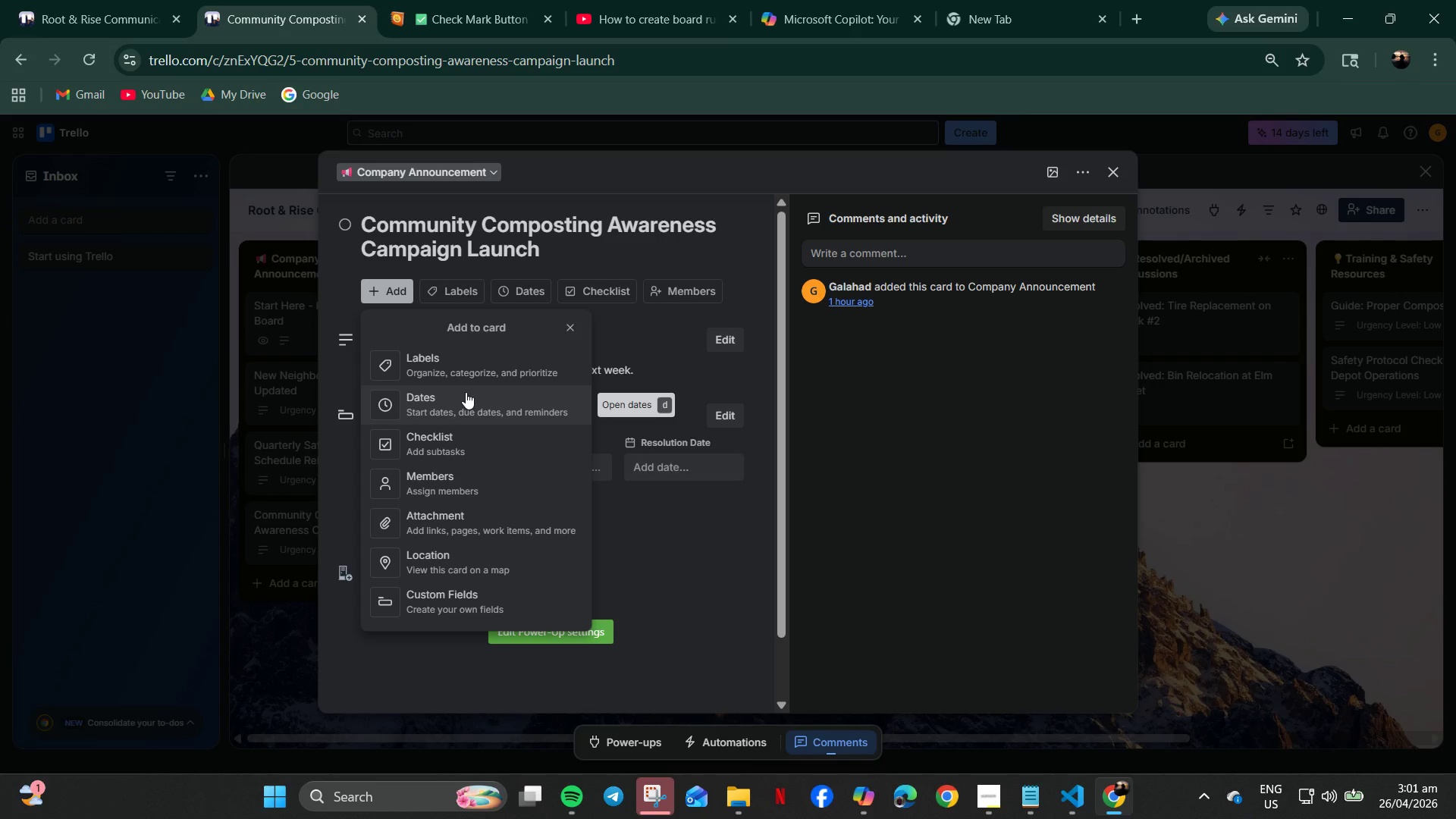 
wait(10.94)
 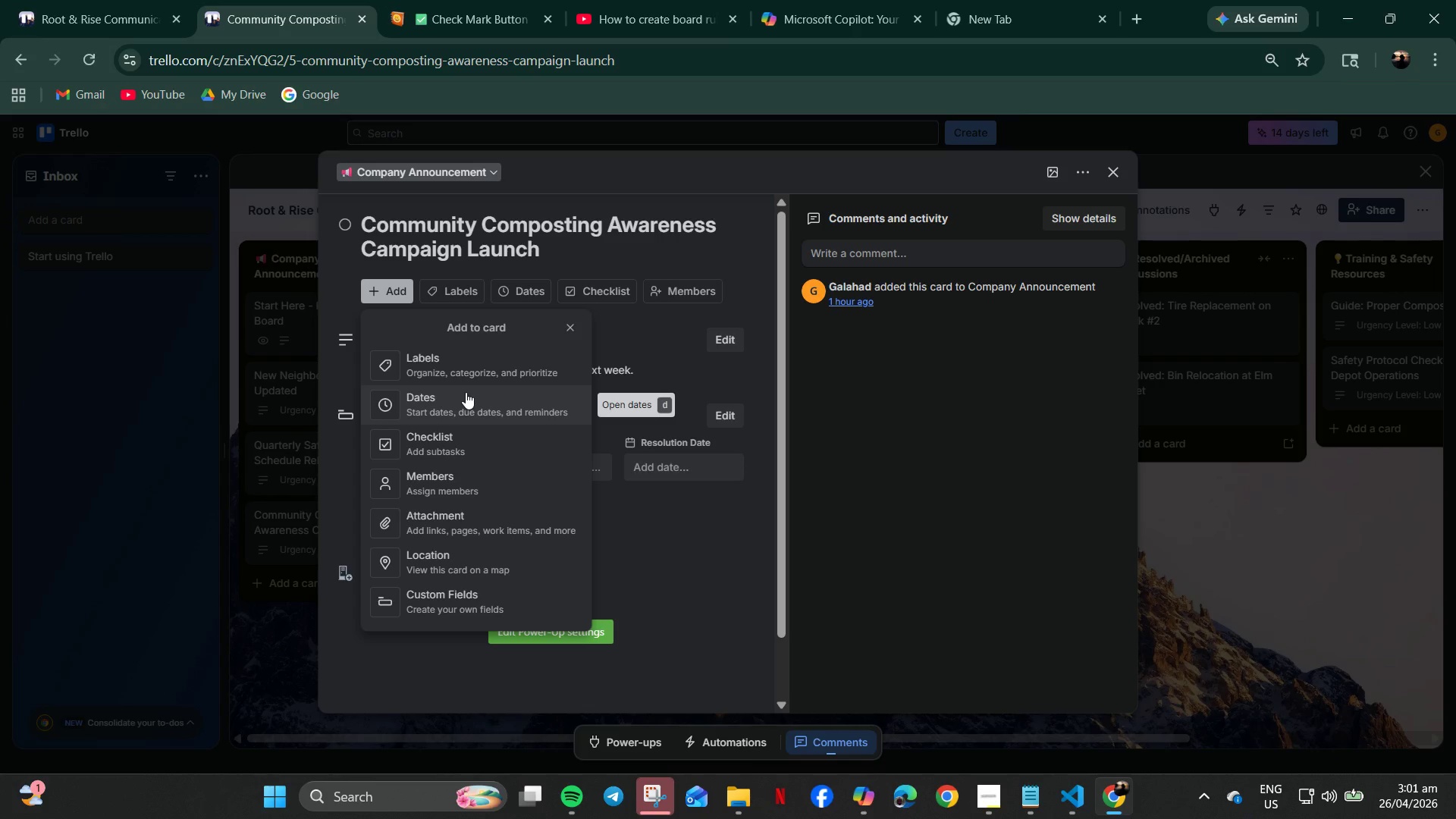 
left_click([430, 606])
 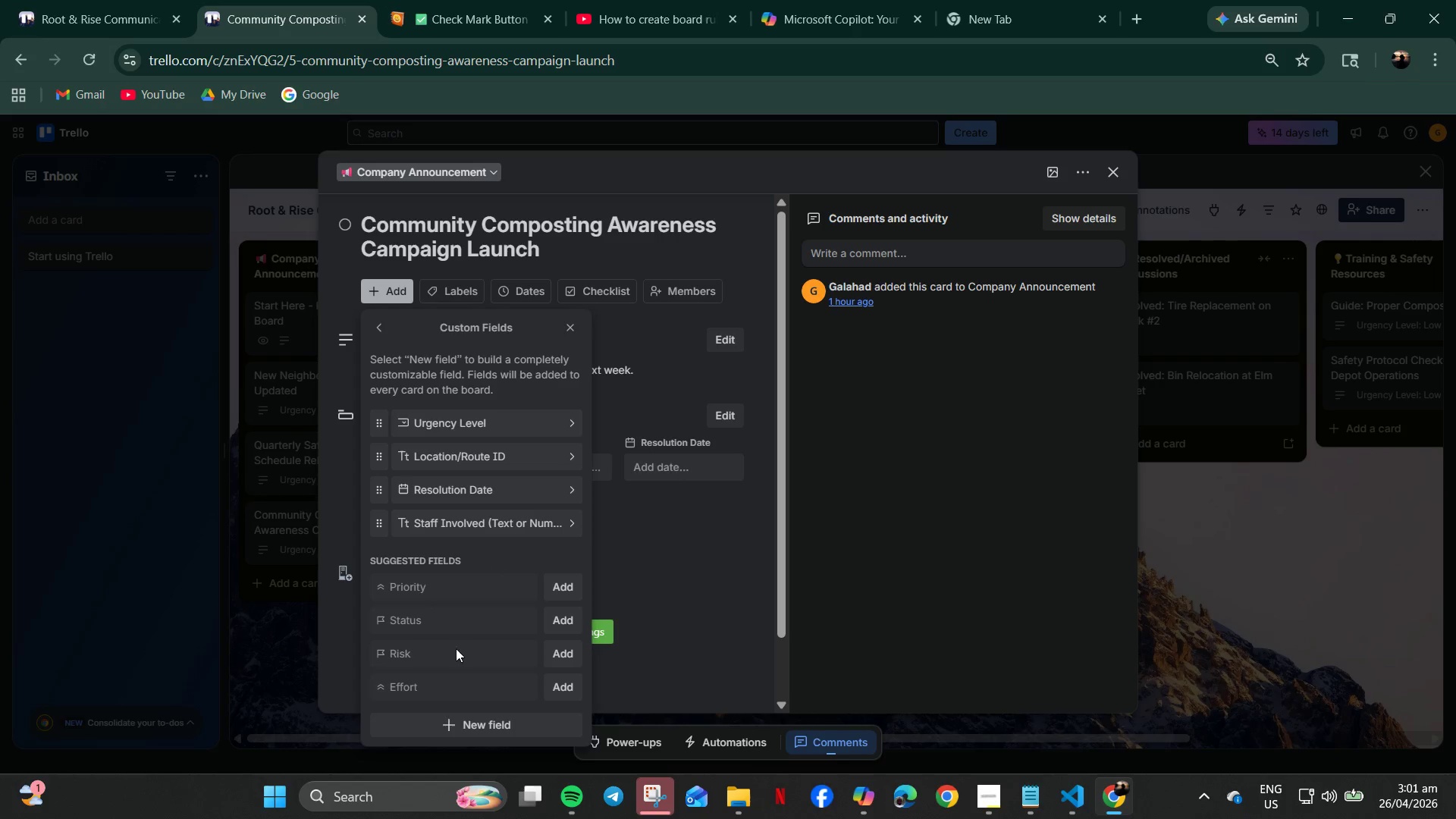 
left_click([464, 722])
 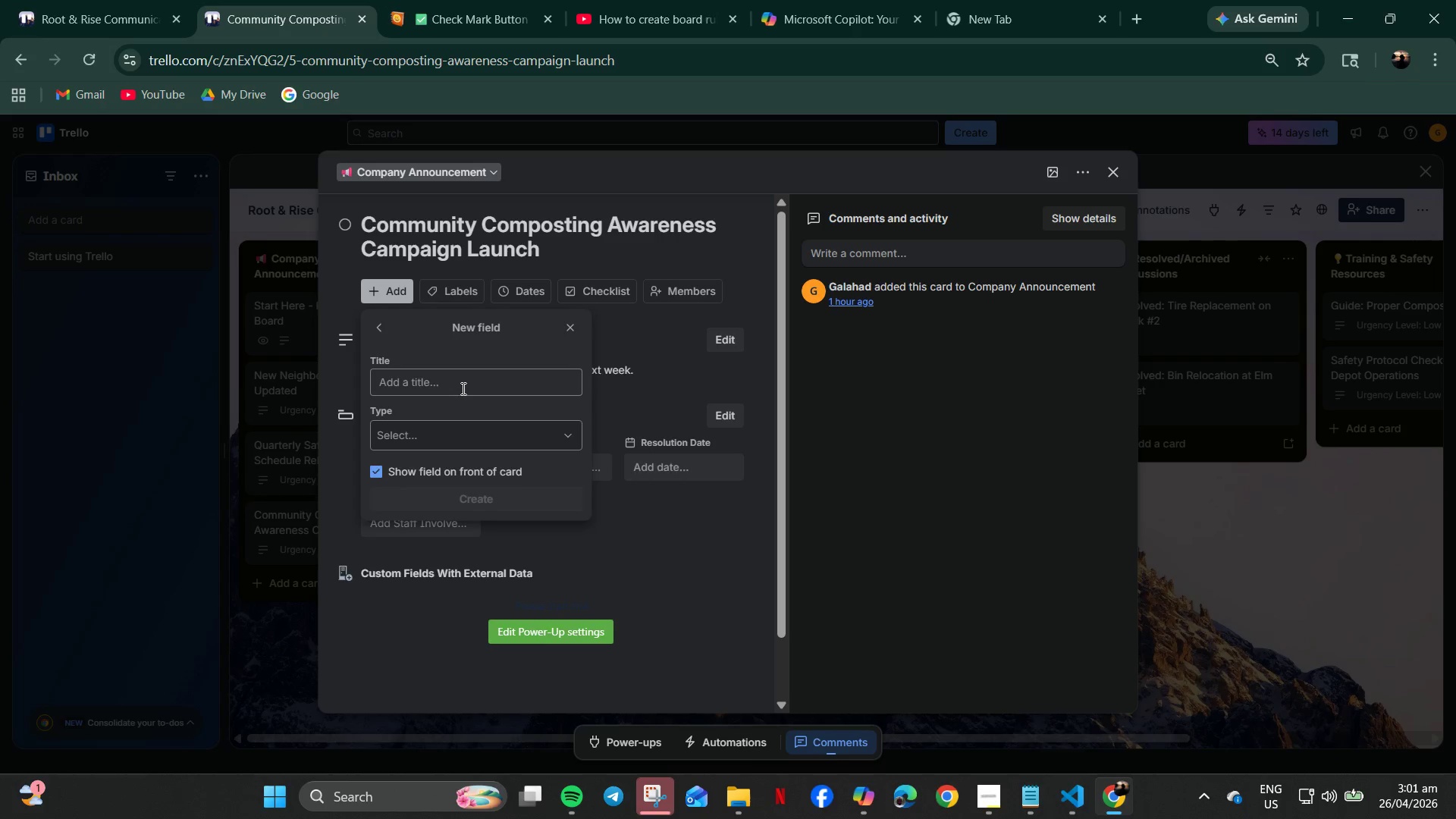 
left_click([462, 388])
 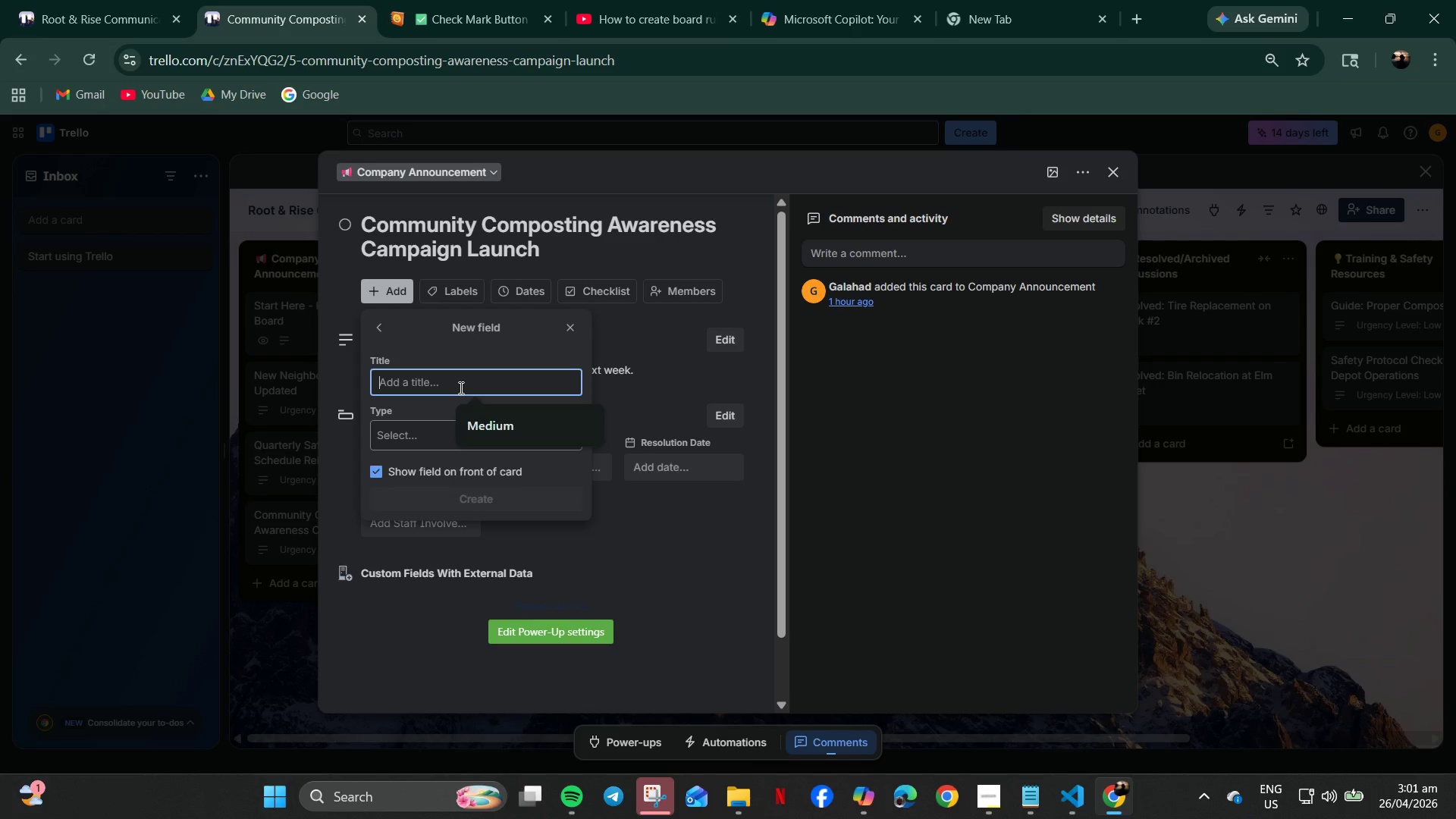 
wait(13.67)
 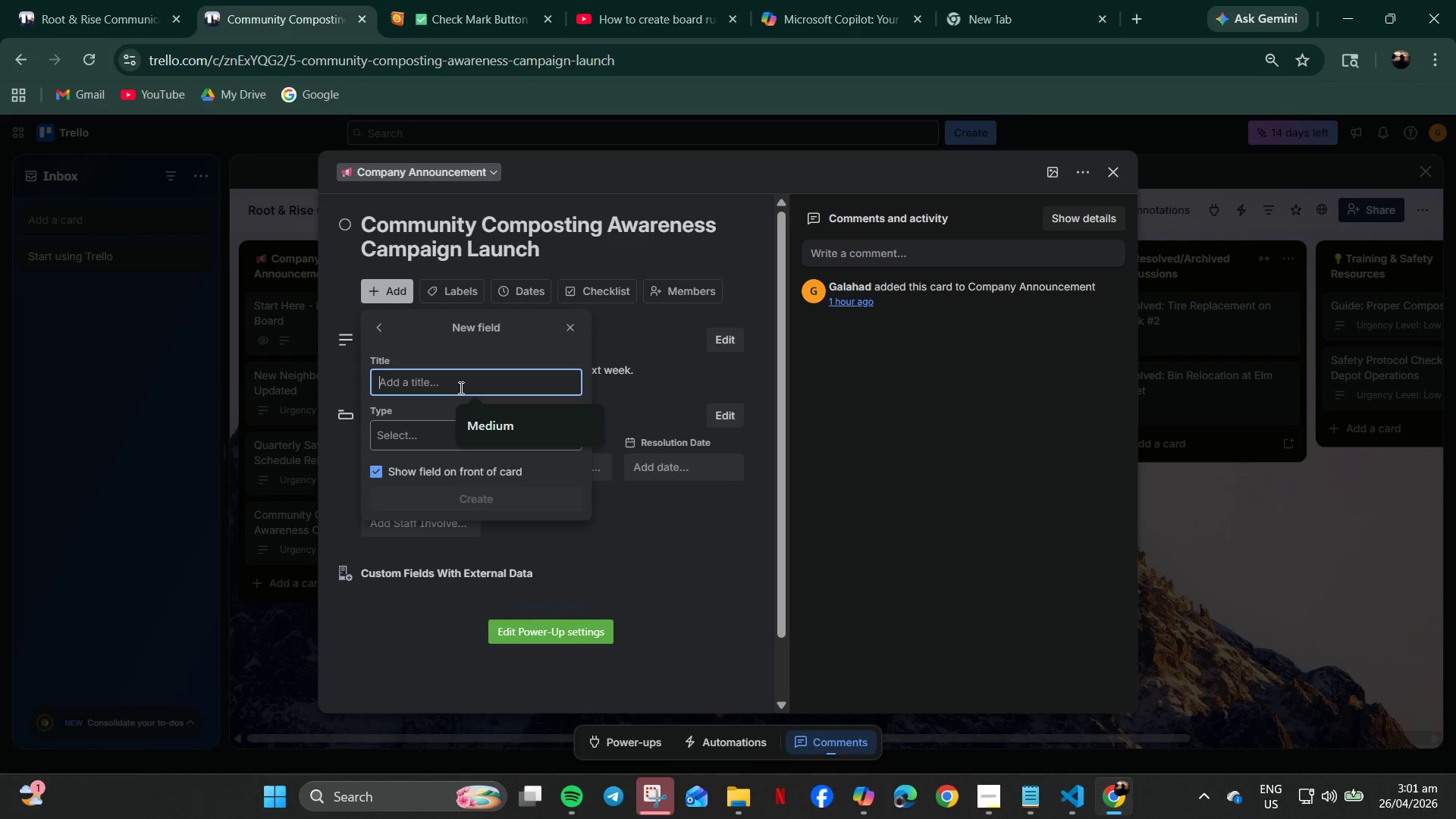 
type(Re)
 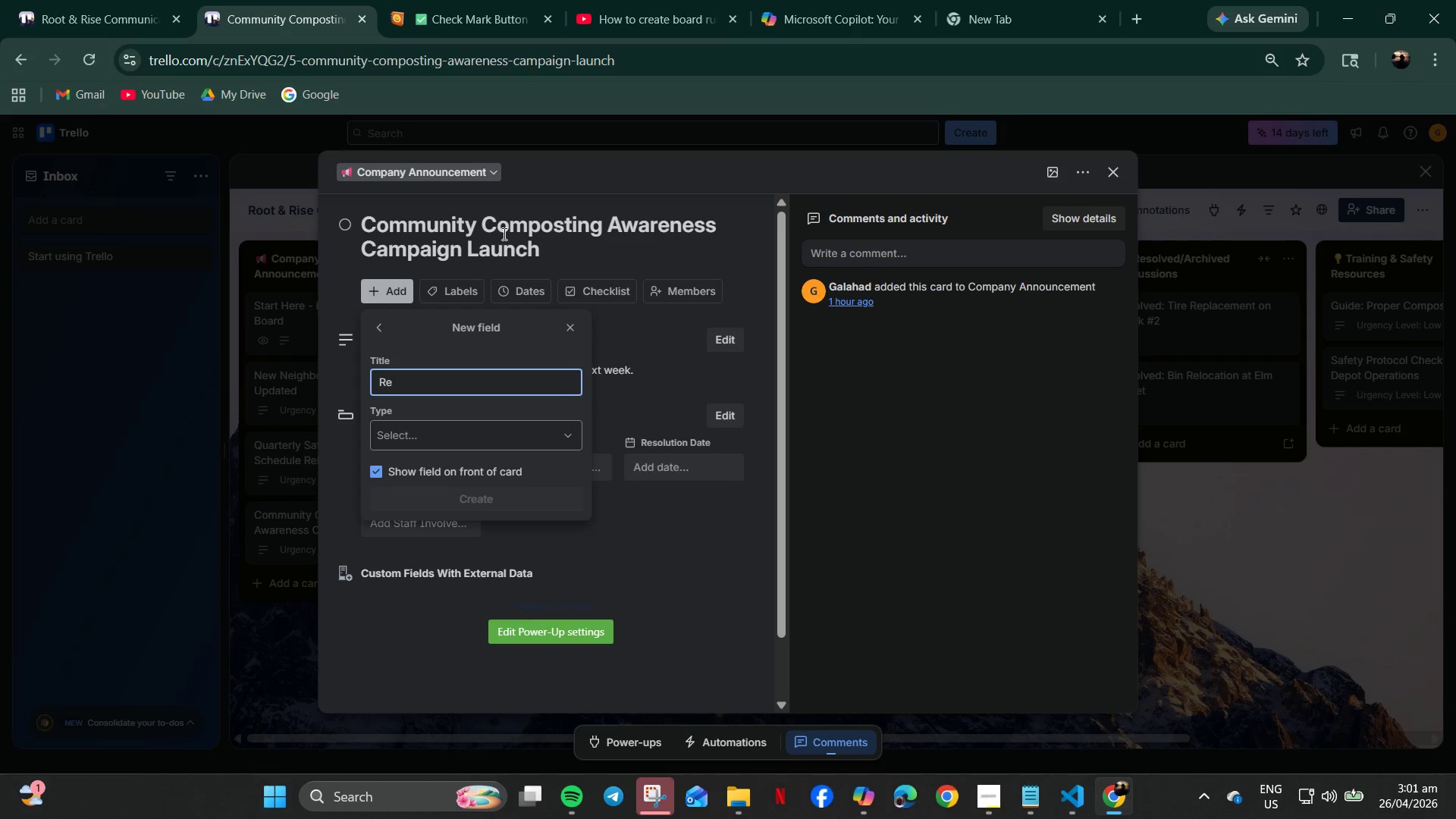 
type(solution Date)
 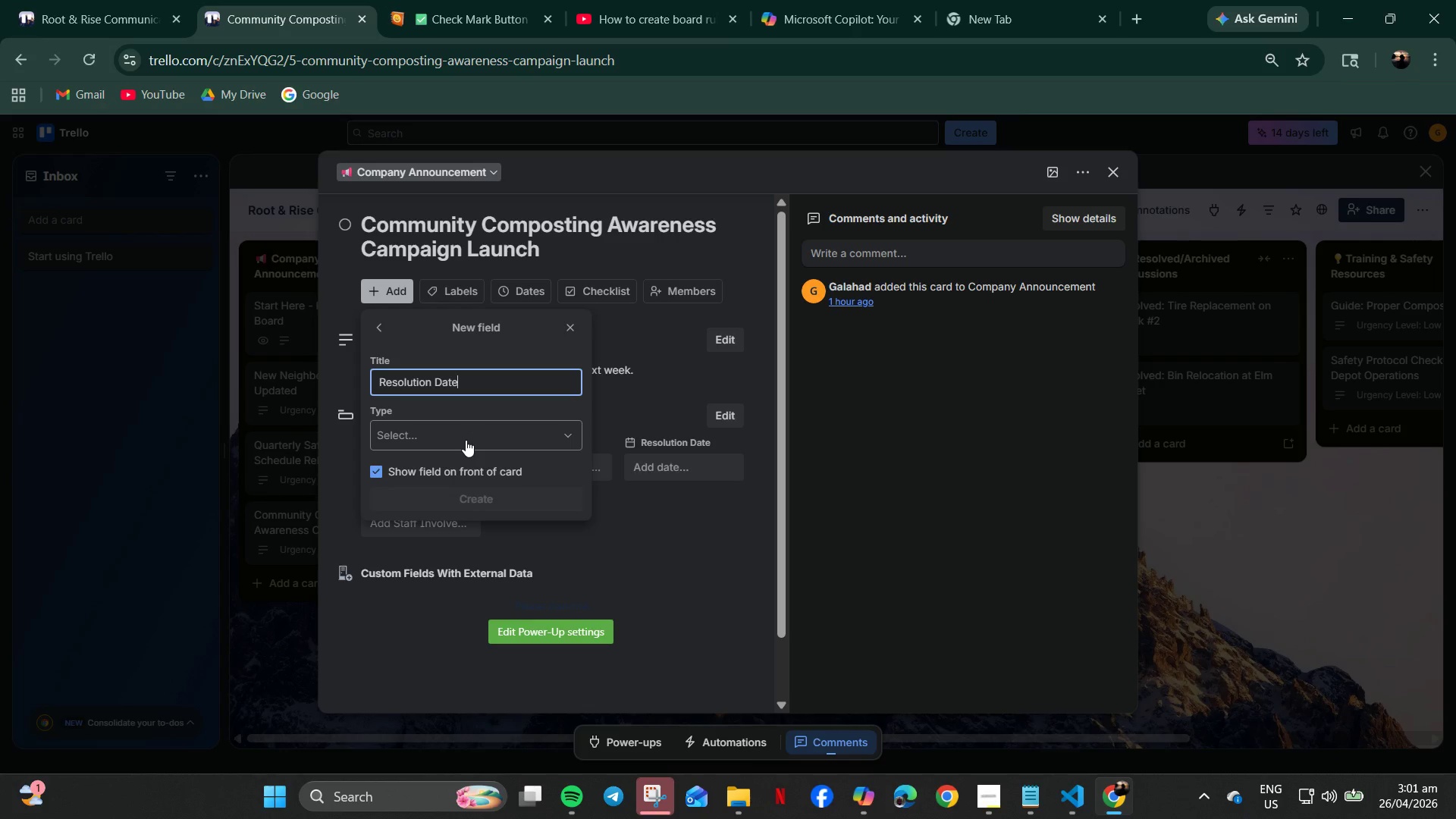 
left_click([450, 444])
 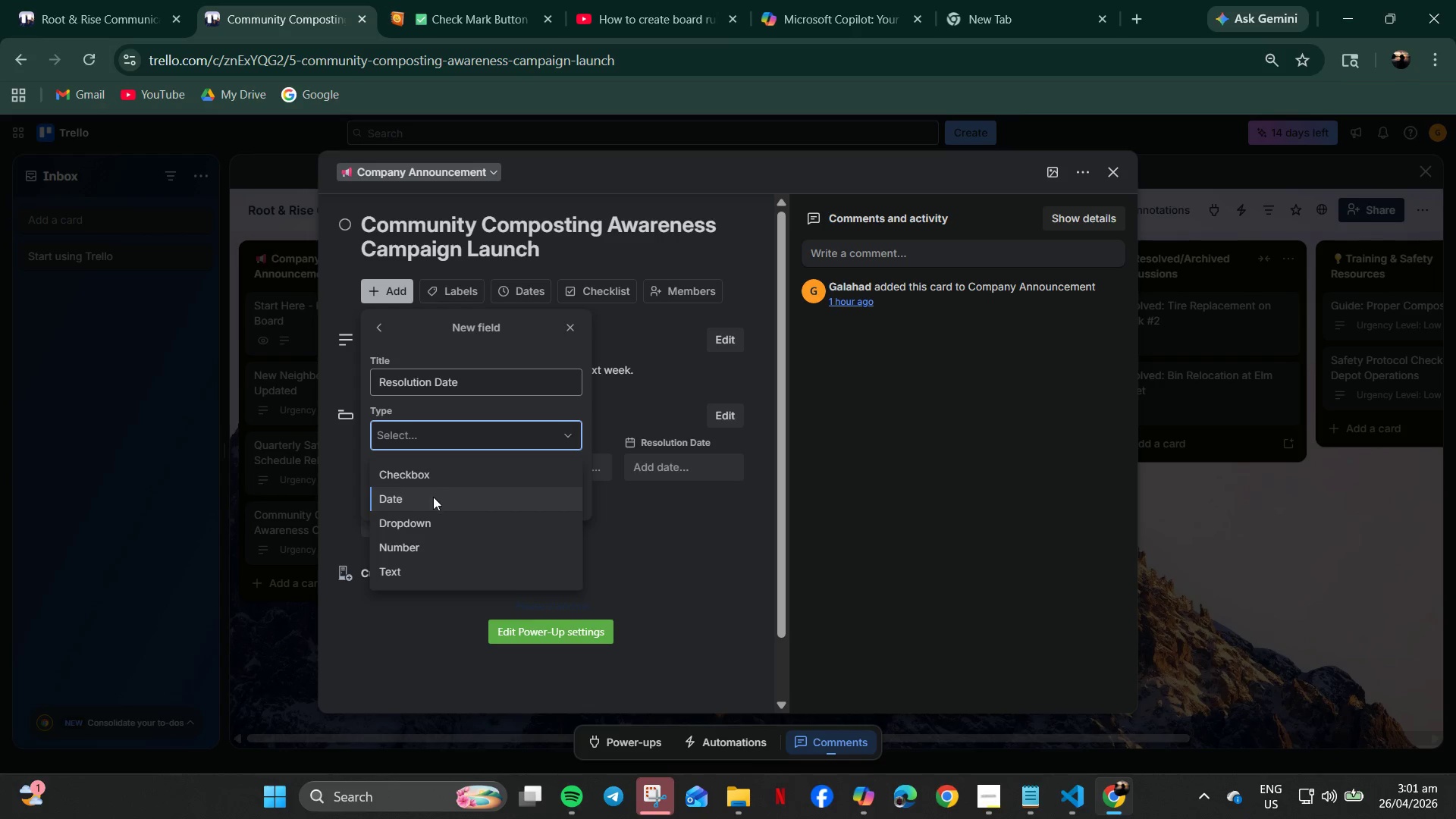 
left_click([427, 500])
 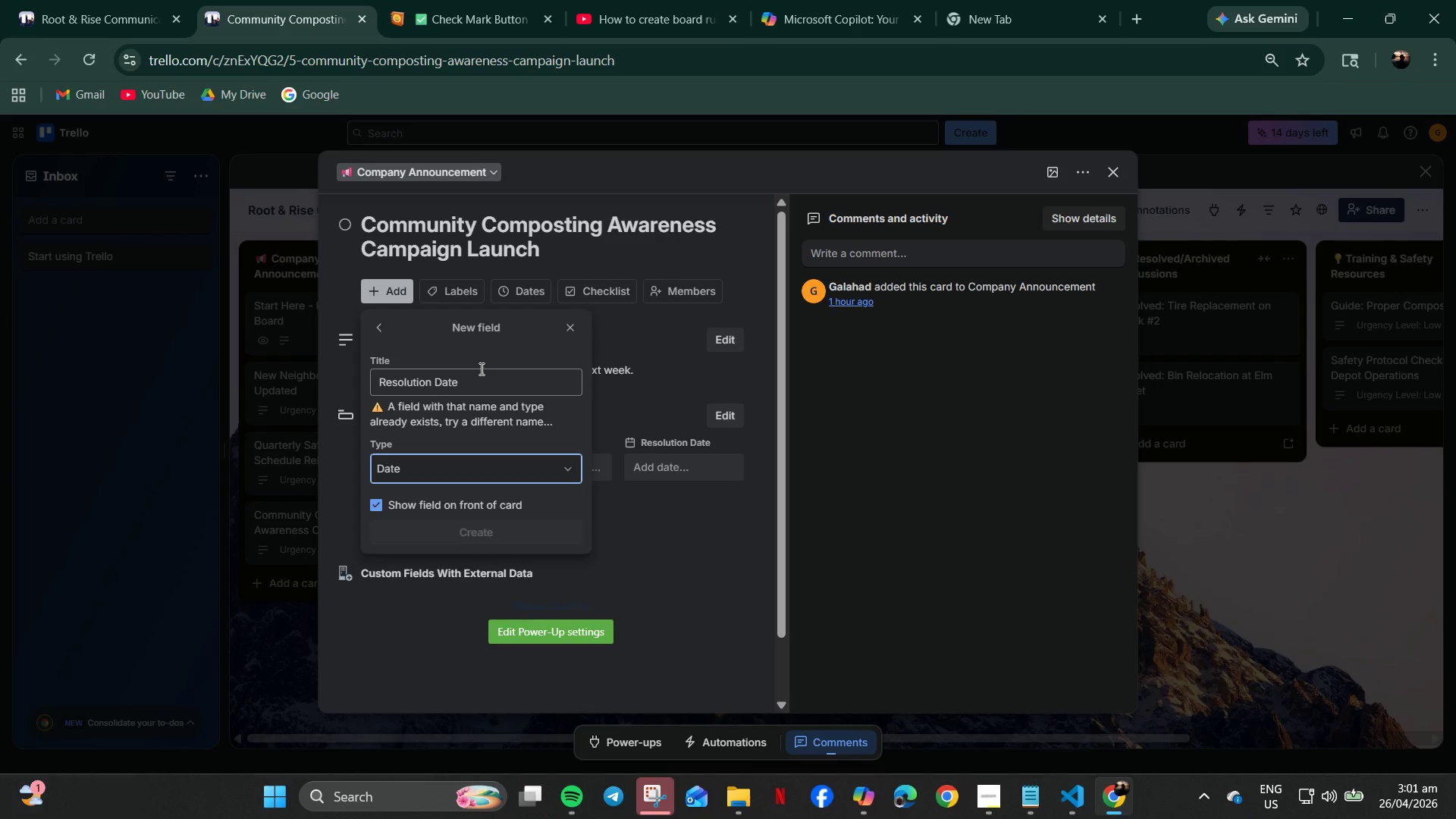 
wait(15.31)
 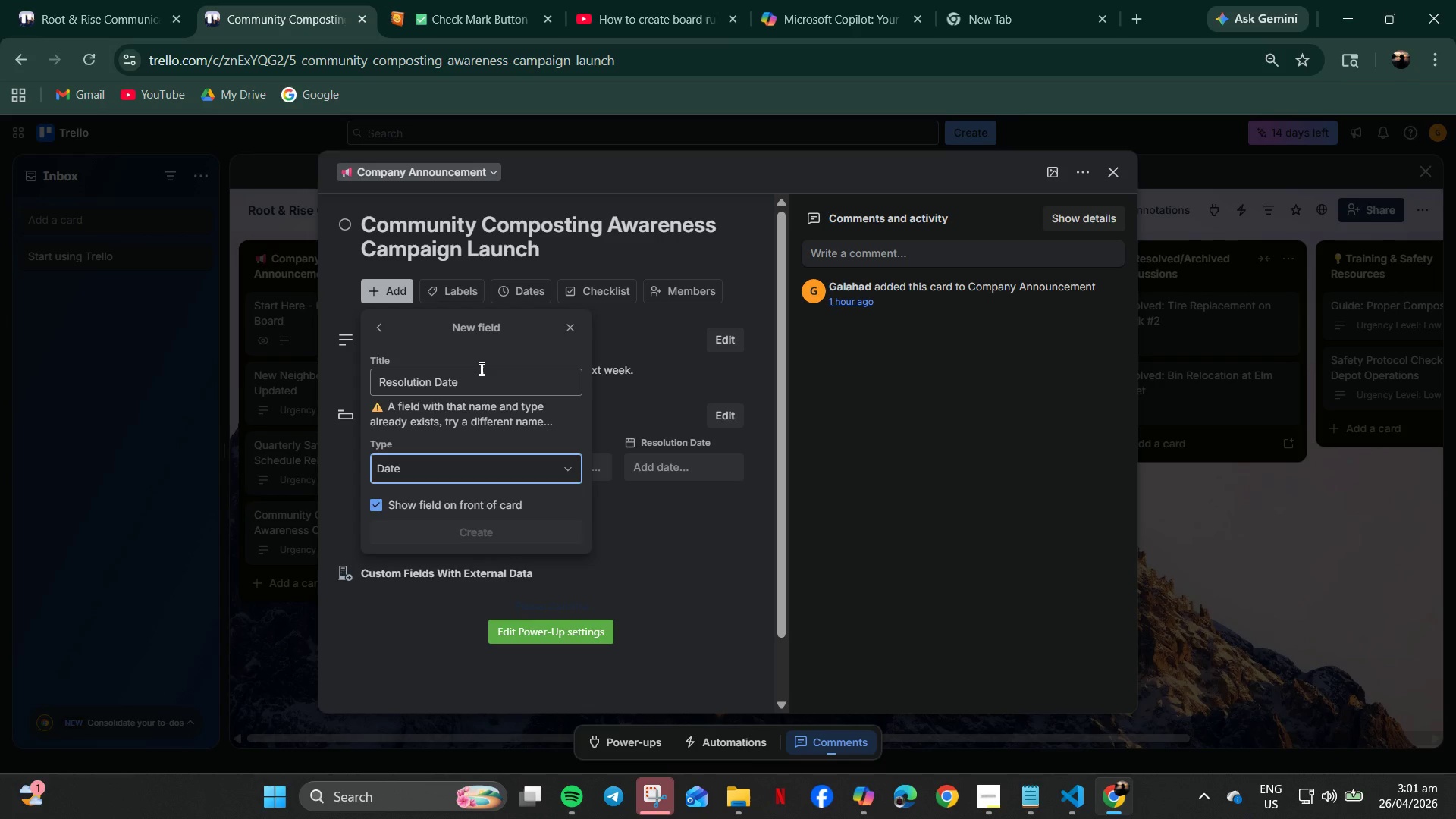 
left_click([676, 468])
 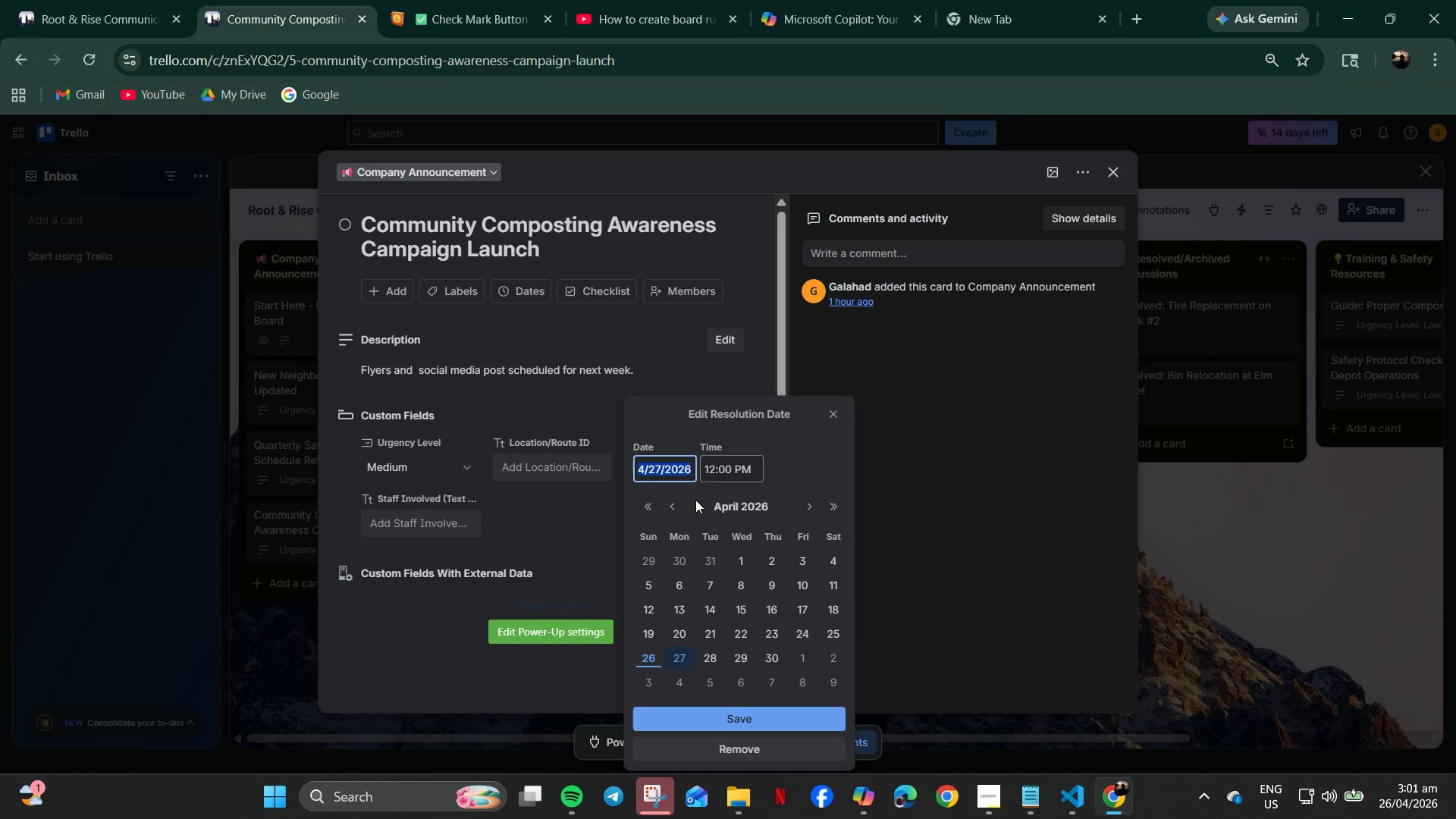 
wait(9.78)
 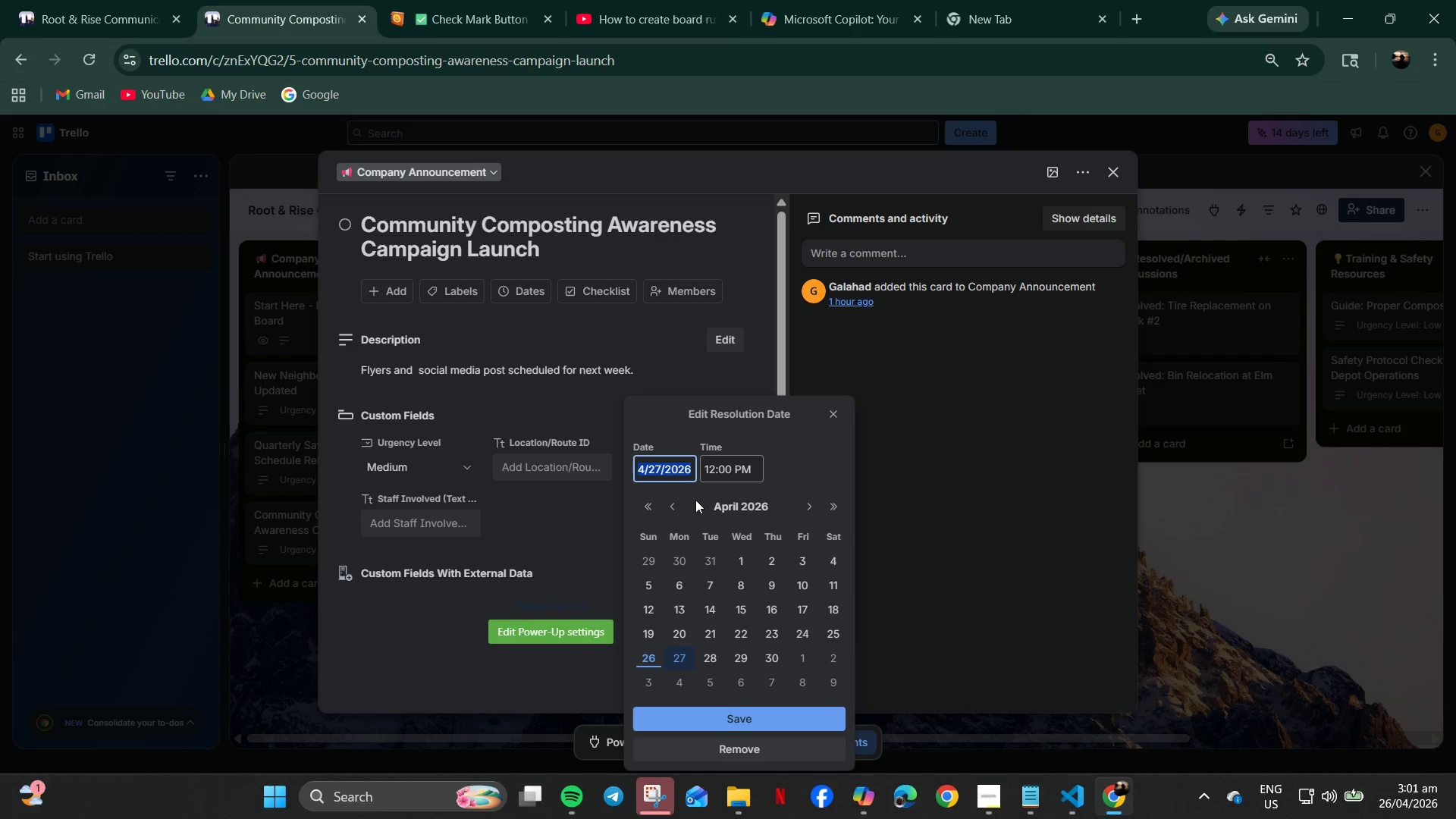 
left_click([519, 20])
 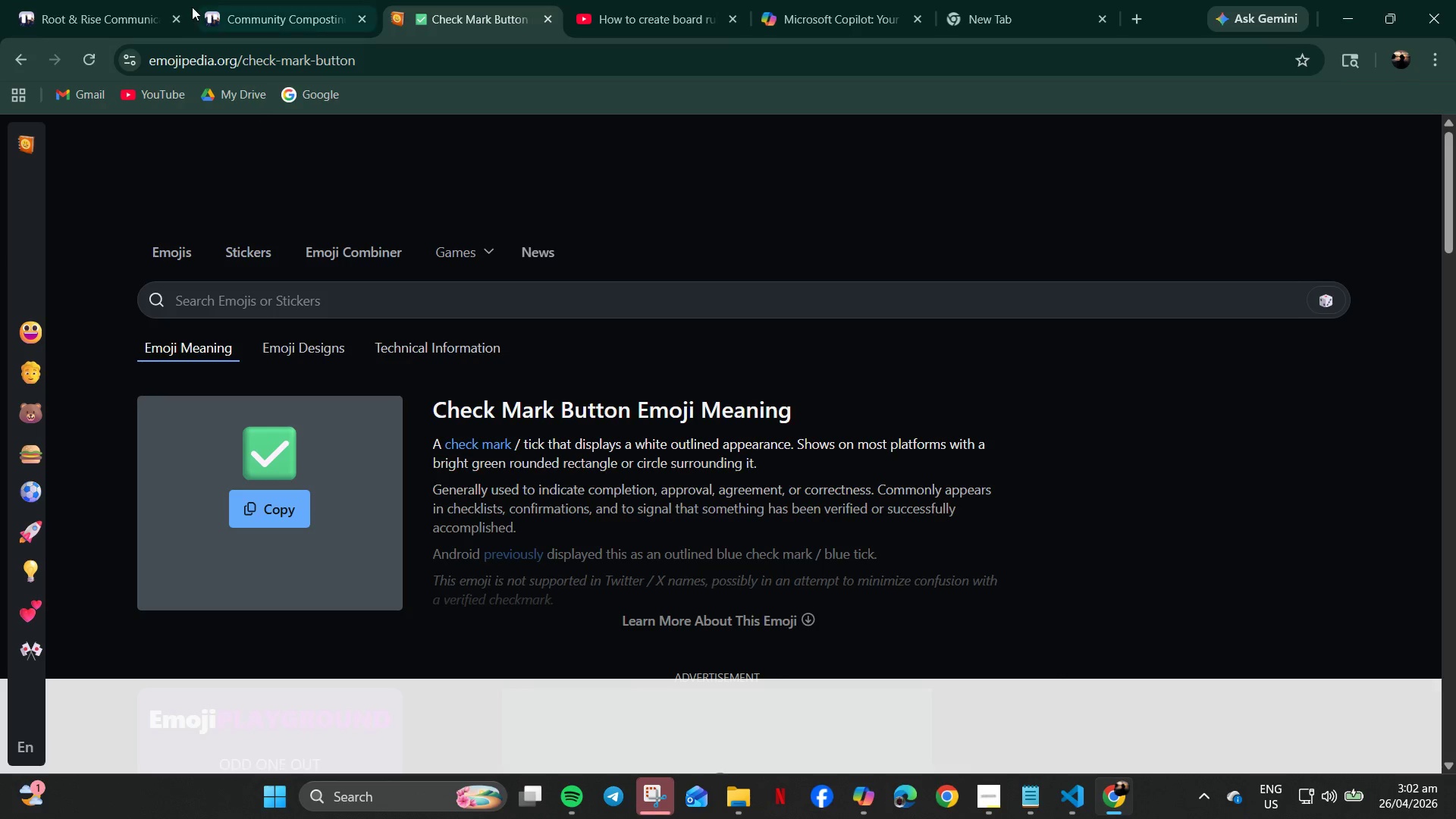 
left_click([100, 0])
 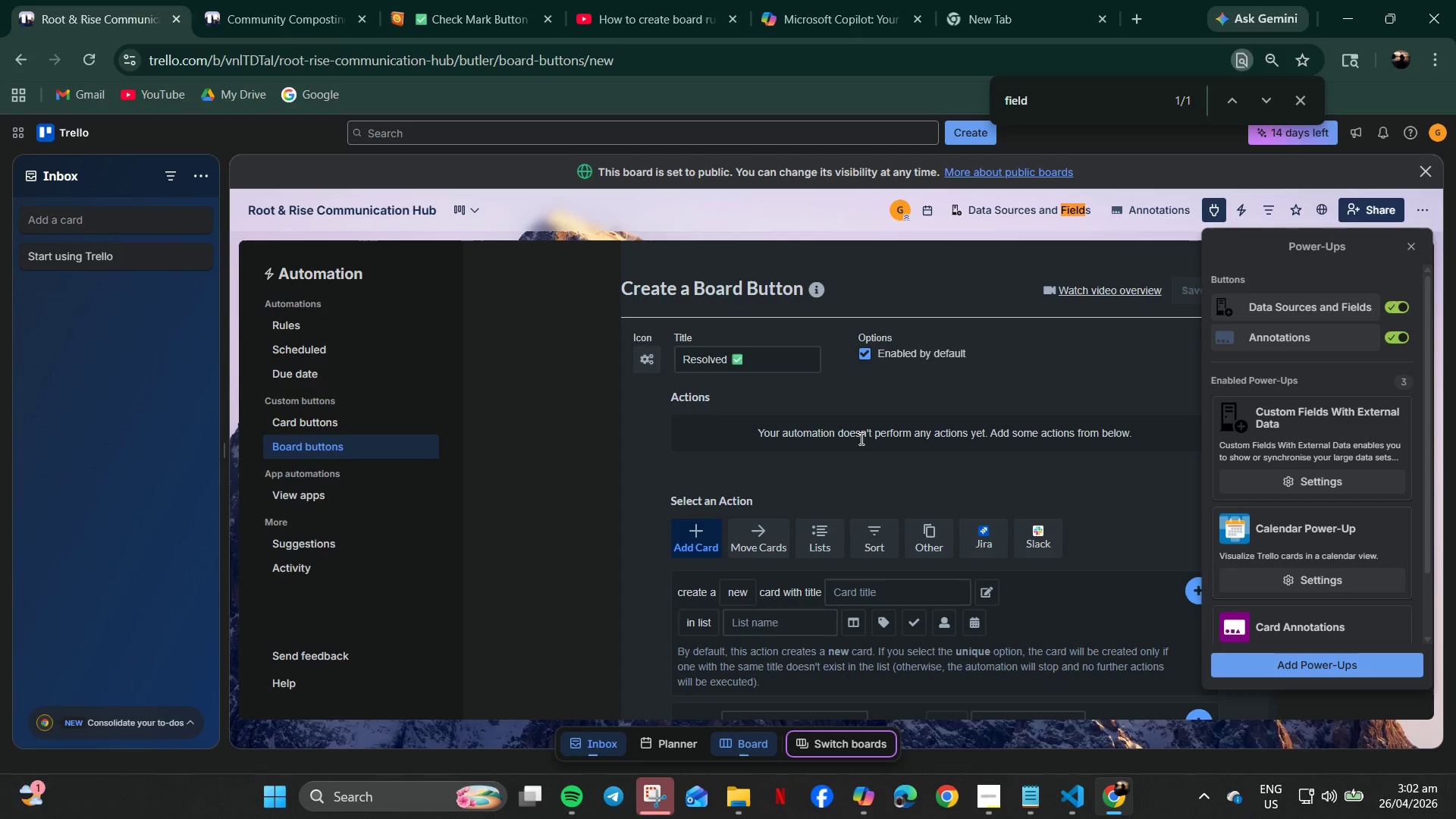 
wait(7.72)
 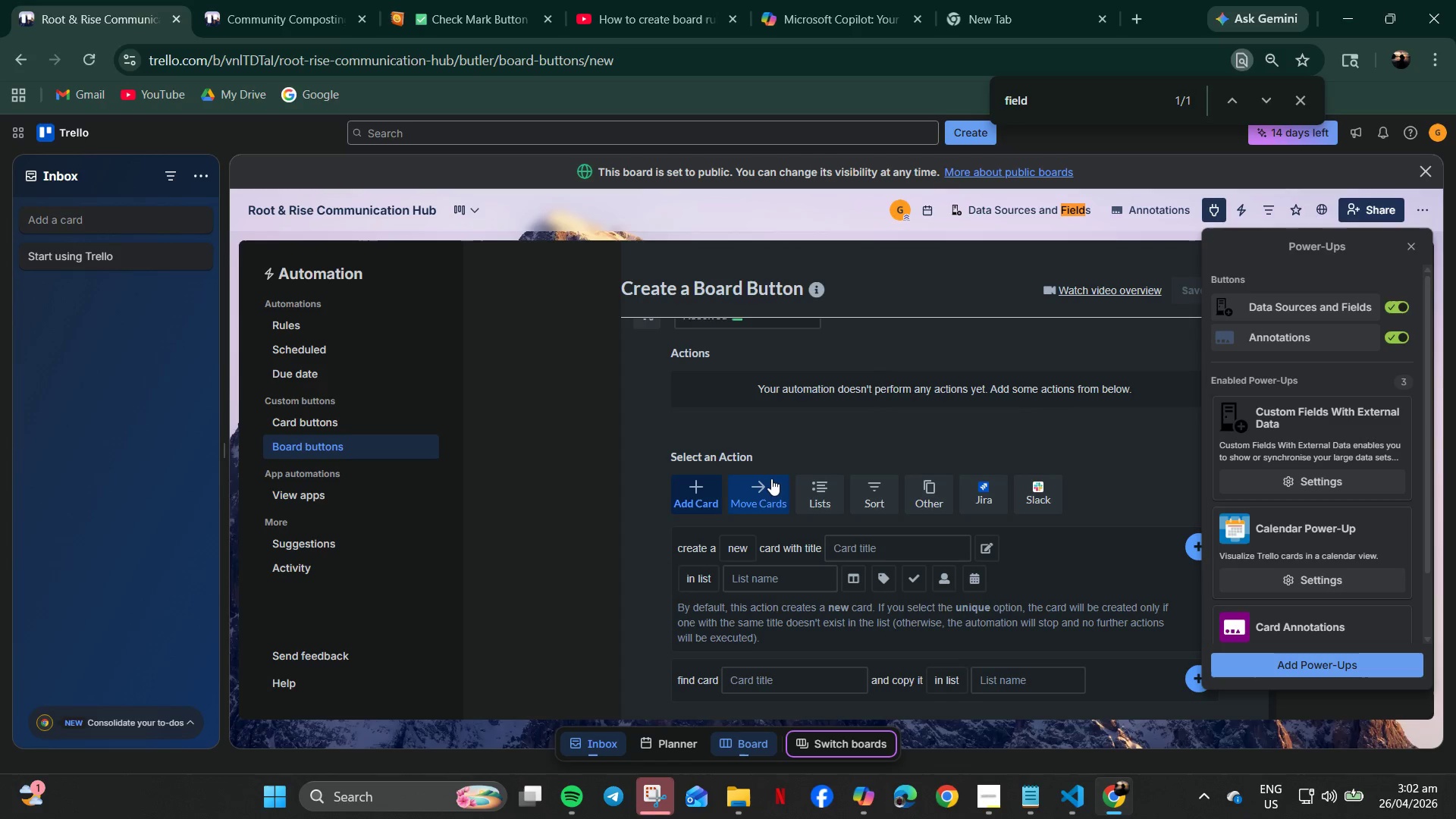 
left_click([815, 483])
 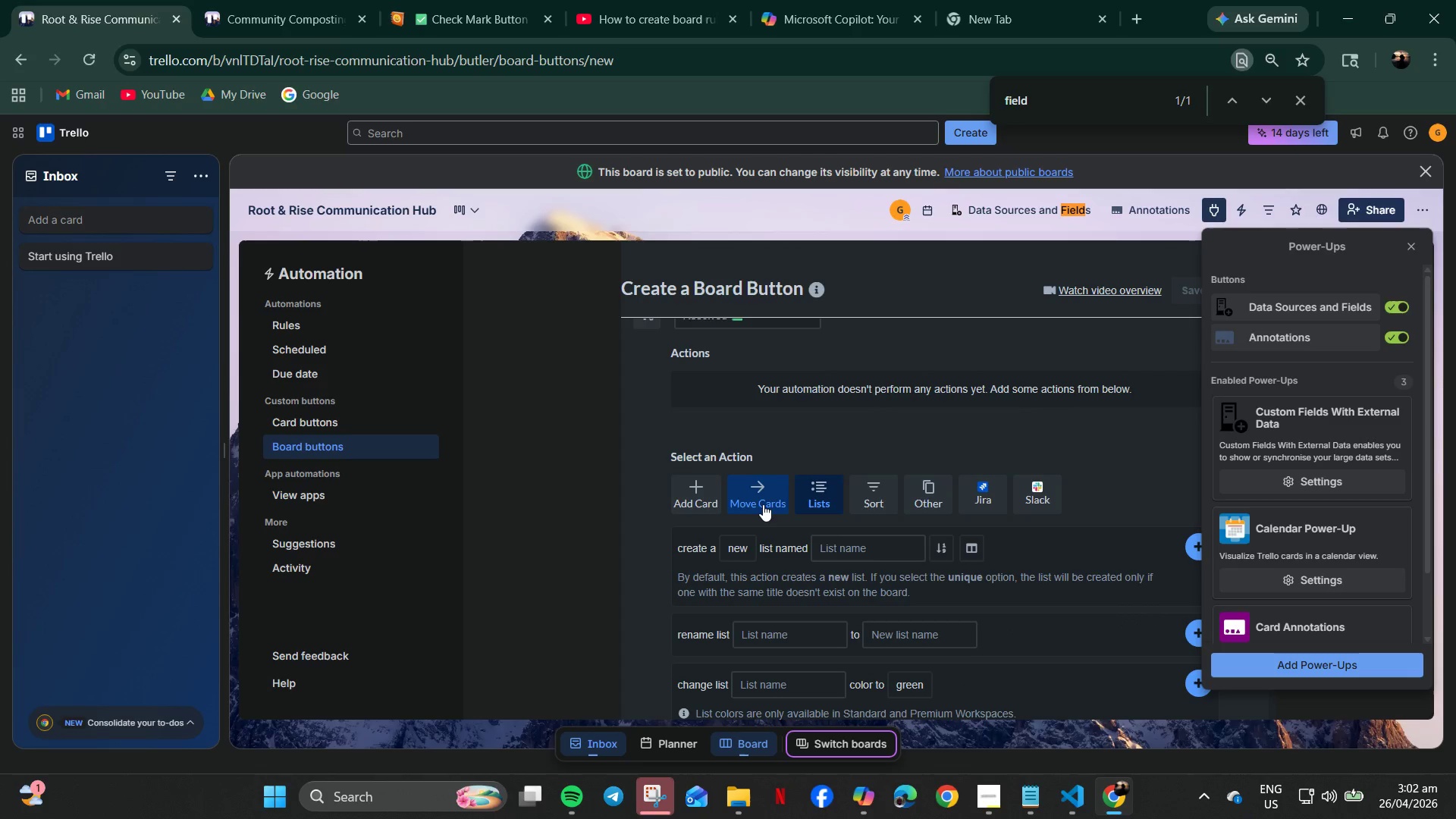 
scroll: coordinate [787, 557], scroll_direction: down, amount: 6.0
 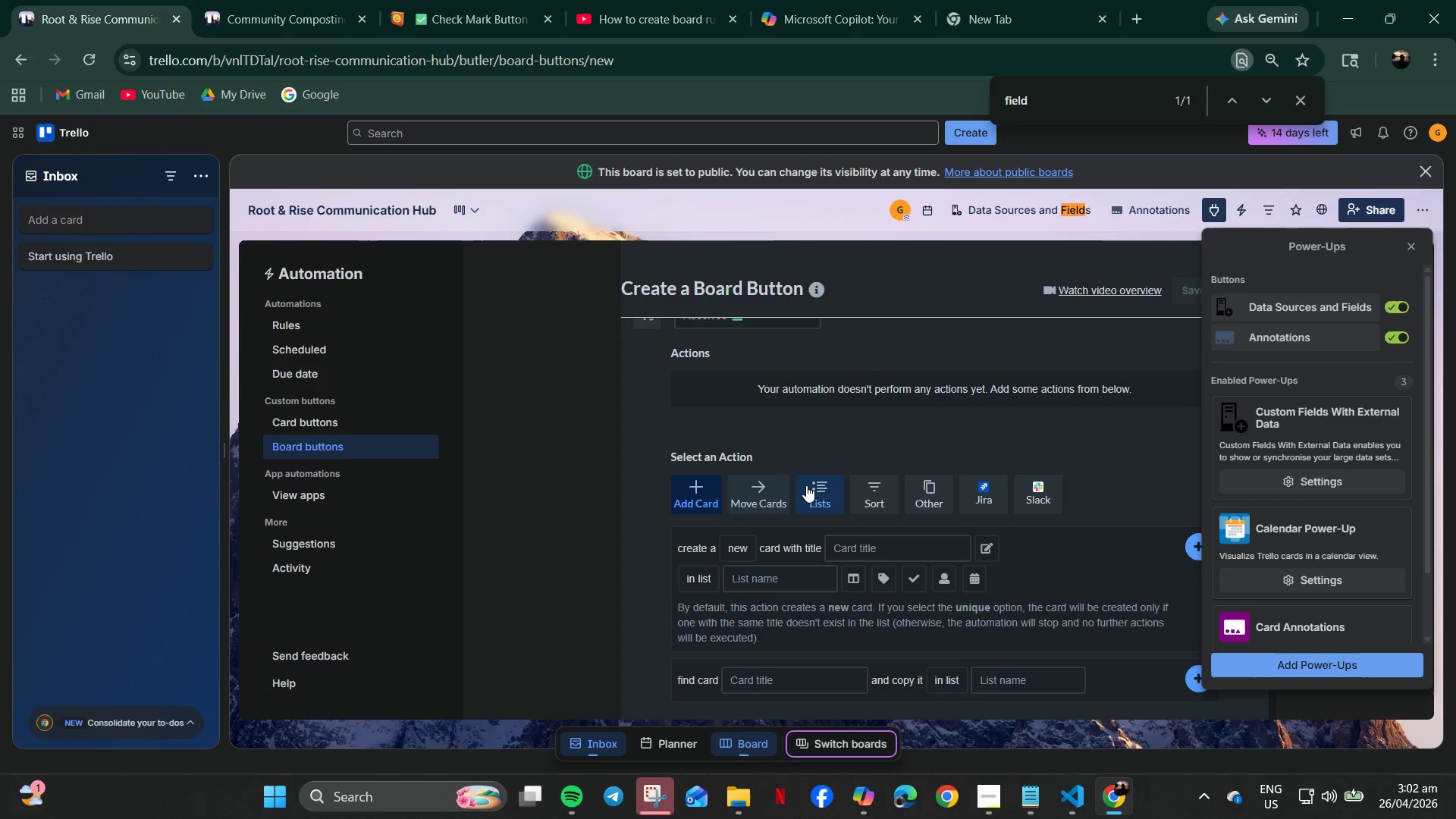 
left_click([764, 502])
 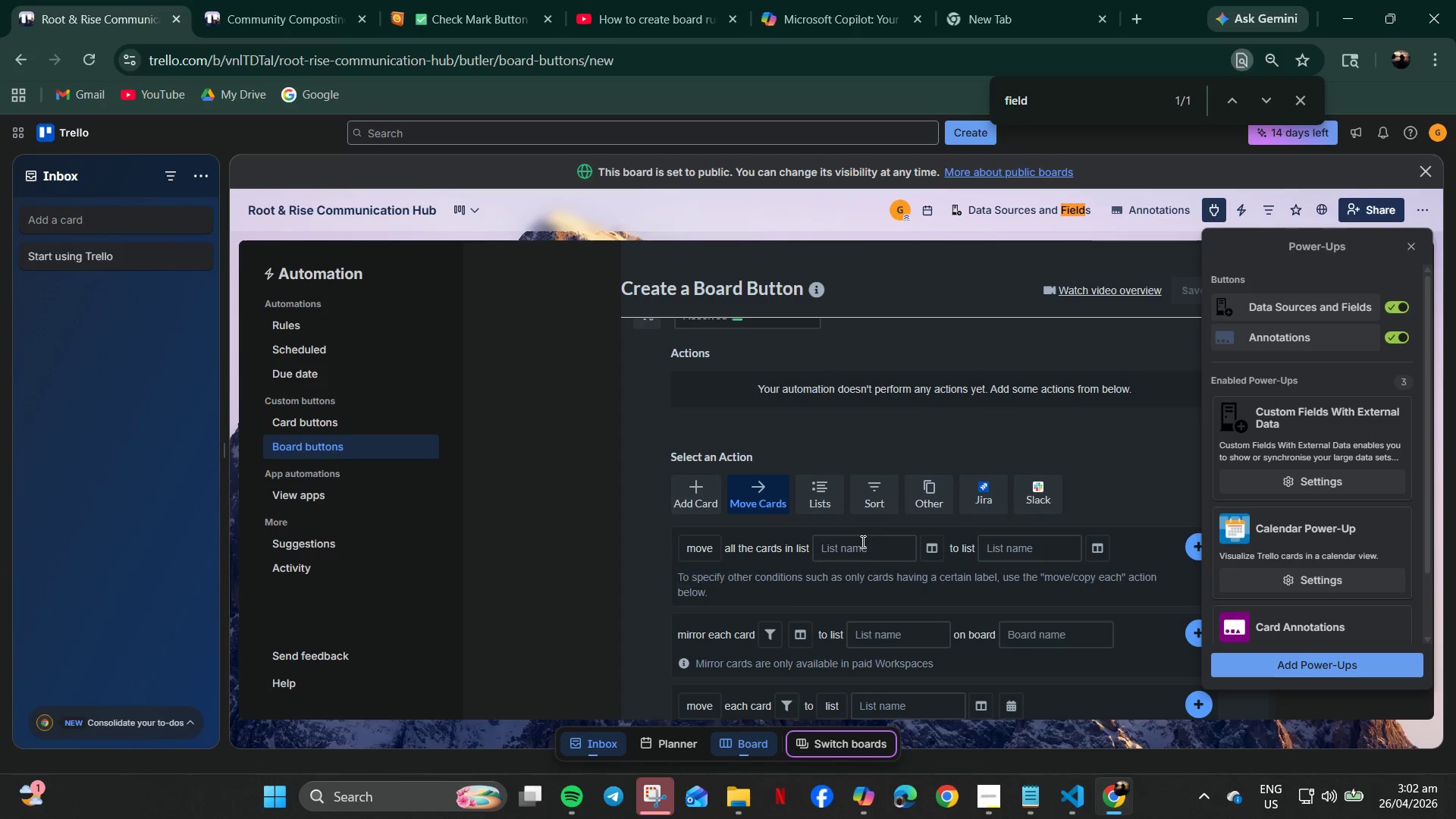 
scroll: coordinate [764, 640], scroll_direction: down, amount: 2.0
 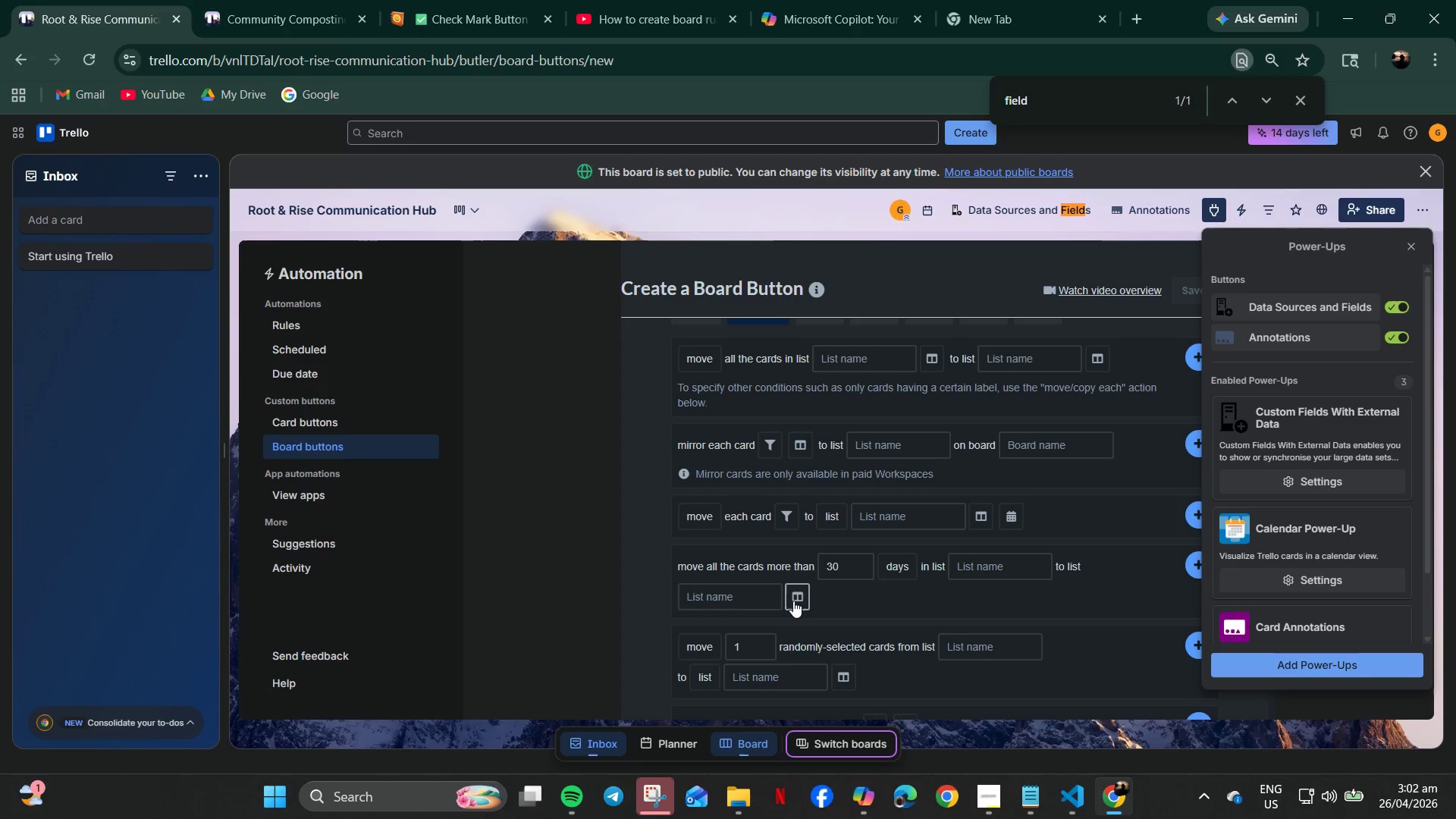 
left_click([1027, 355])
 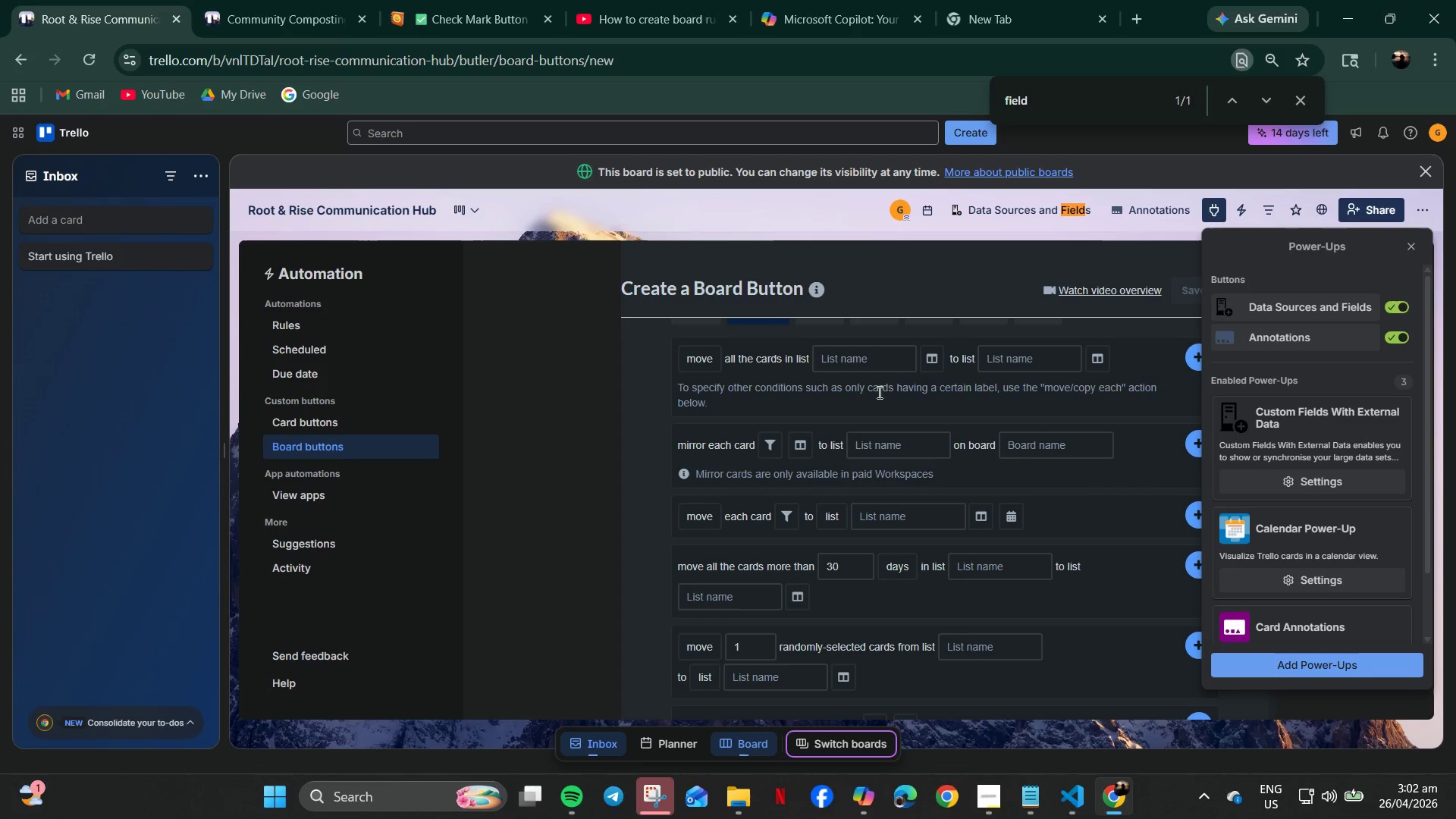 
left_click([935, 504])
 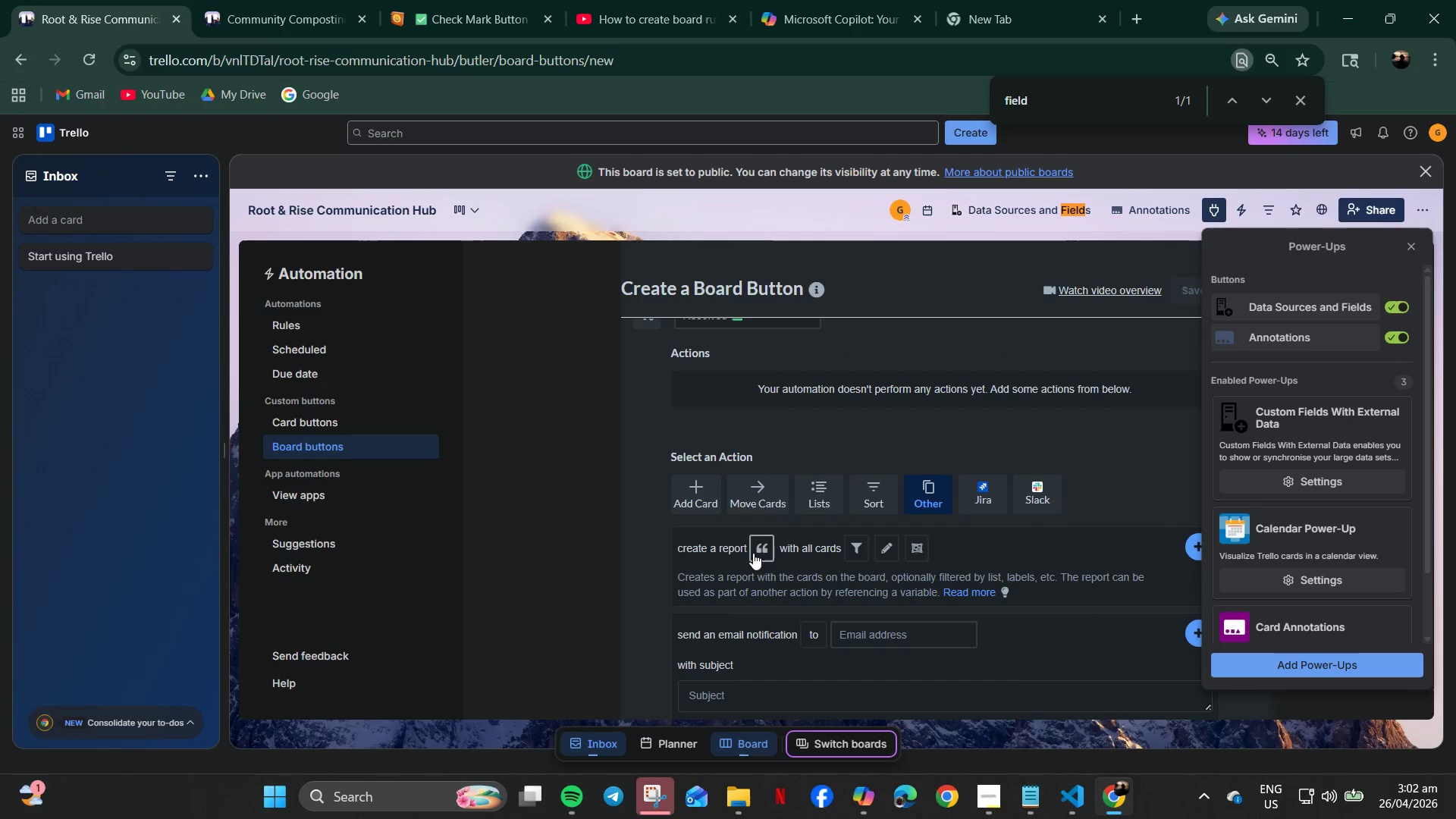 
scroll: coordinate [825, 460], scroll_direction: up, amount: 2.0
 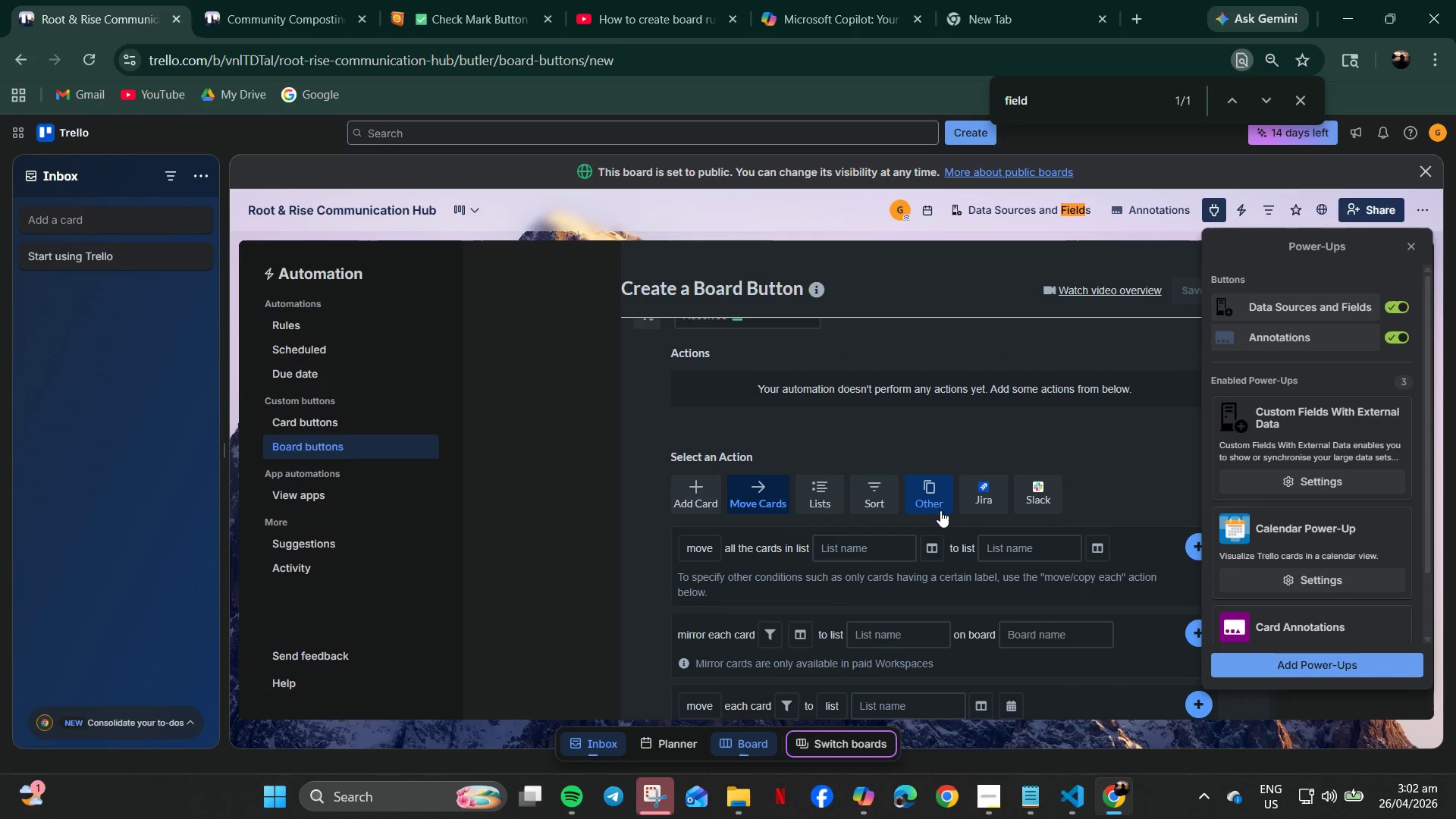 
left_click([763, 546])
 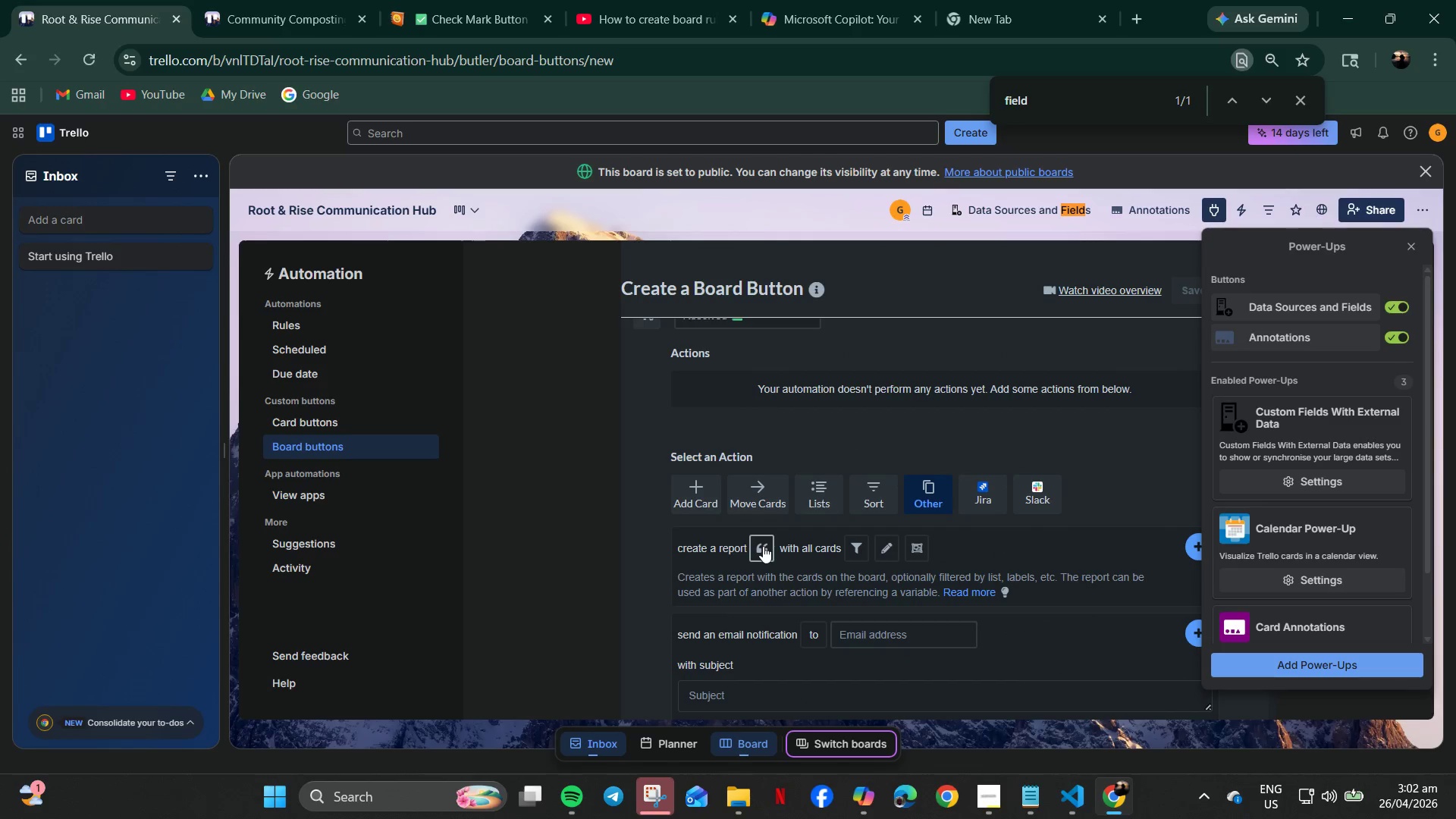 
mouse_move([930, 502])
 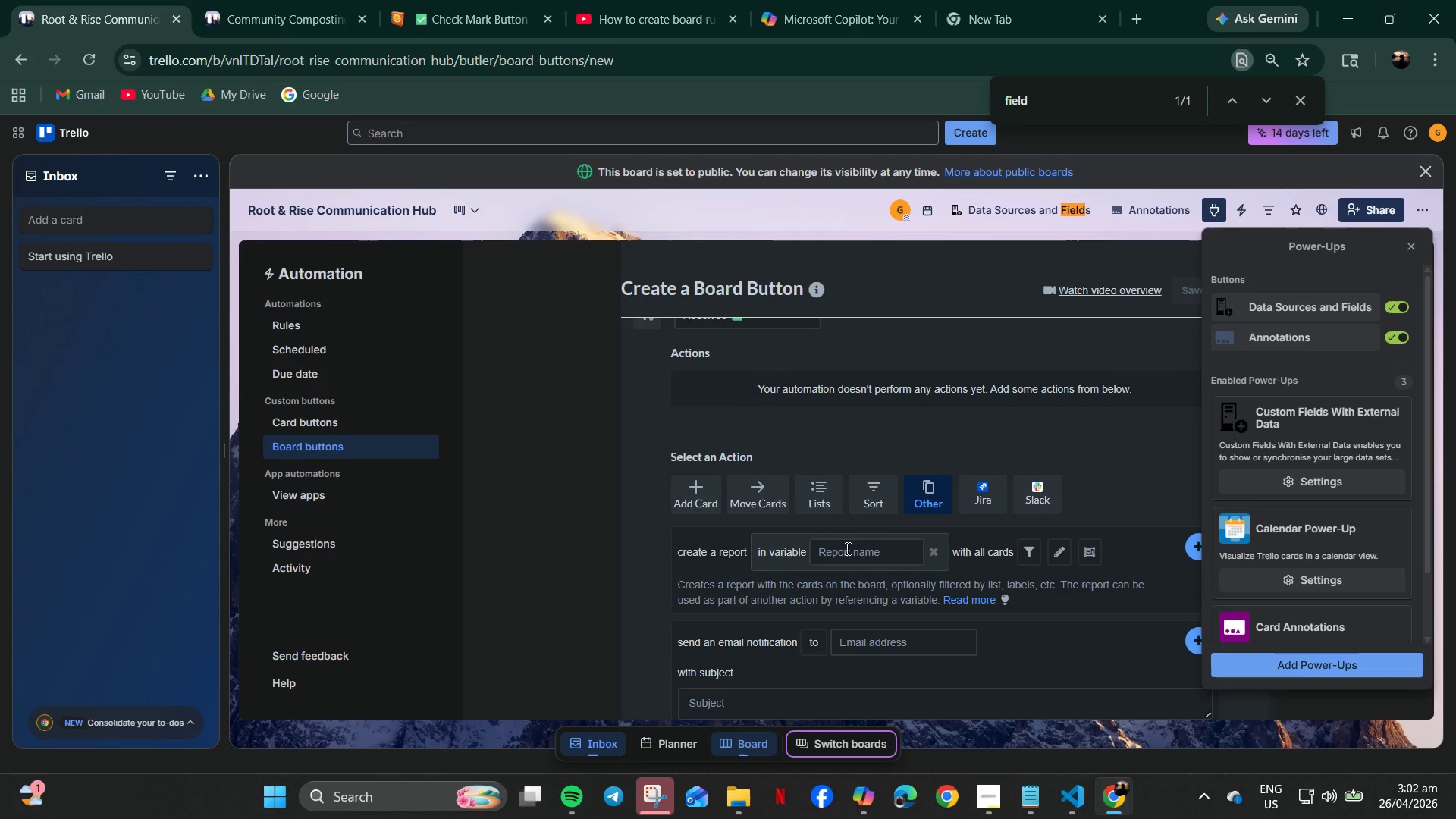 
left_click([846, 548])
 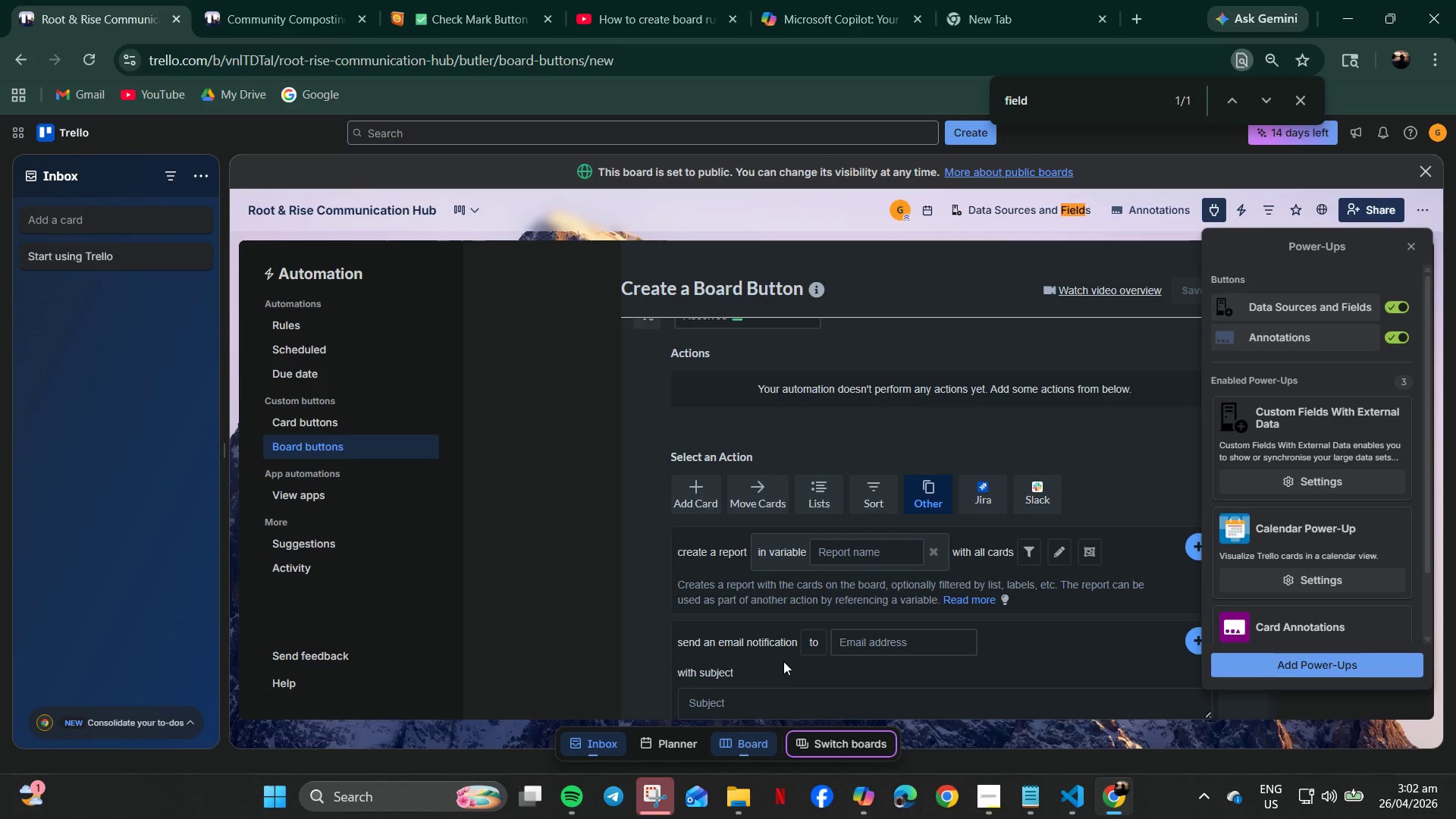 
scroll: coordinate [783, 661], scroll_direction: down, amount: 2.0
 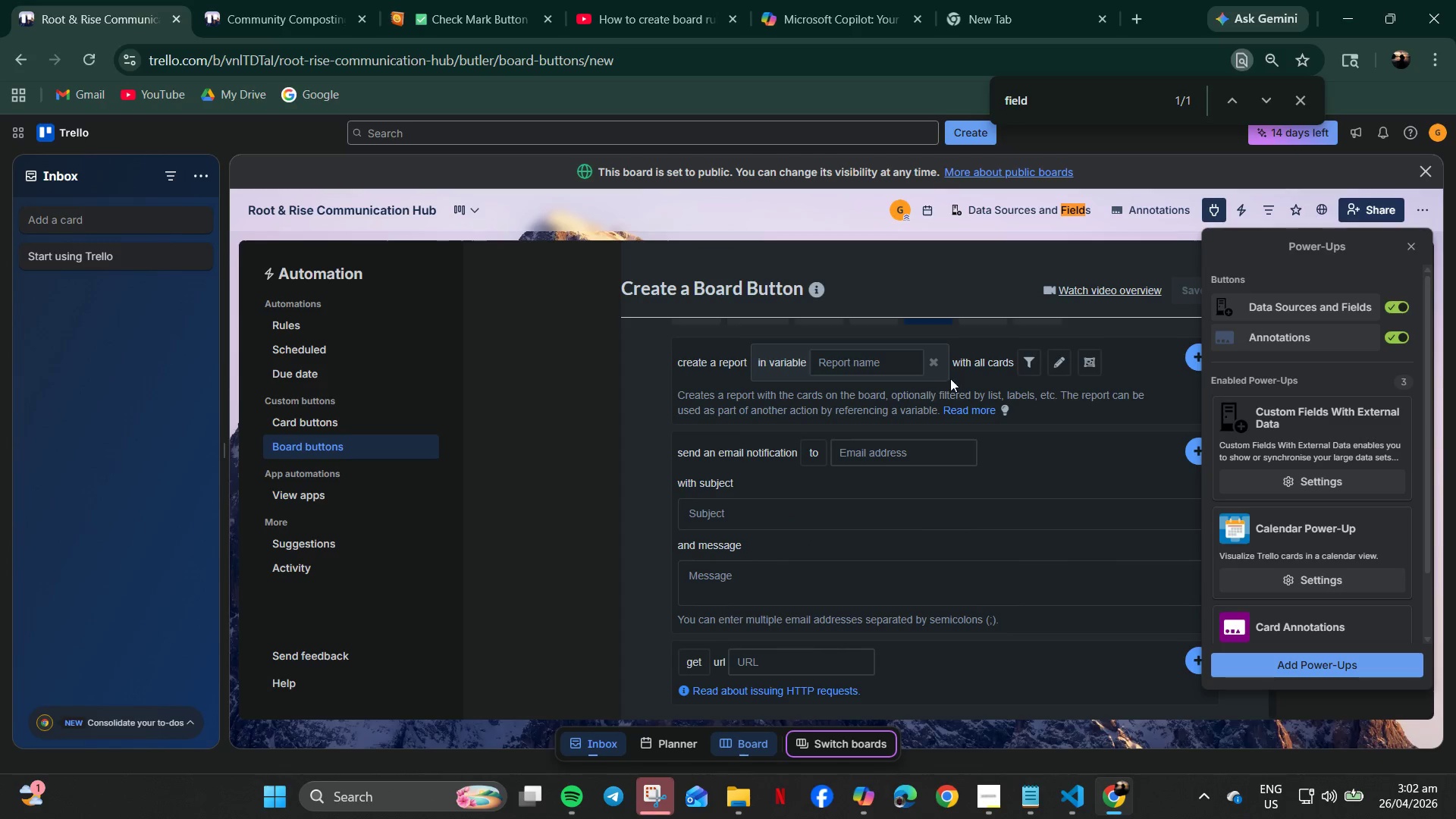 
left_click([743, 499])
 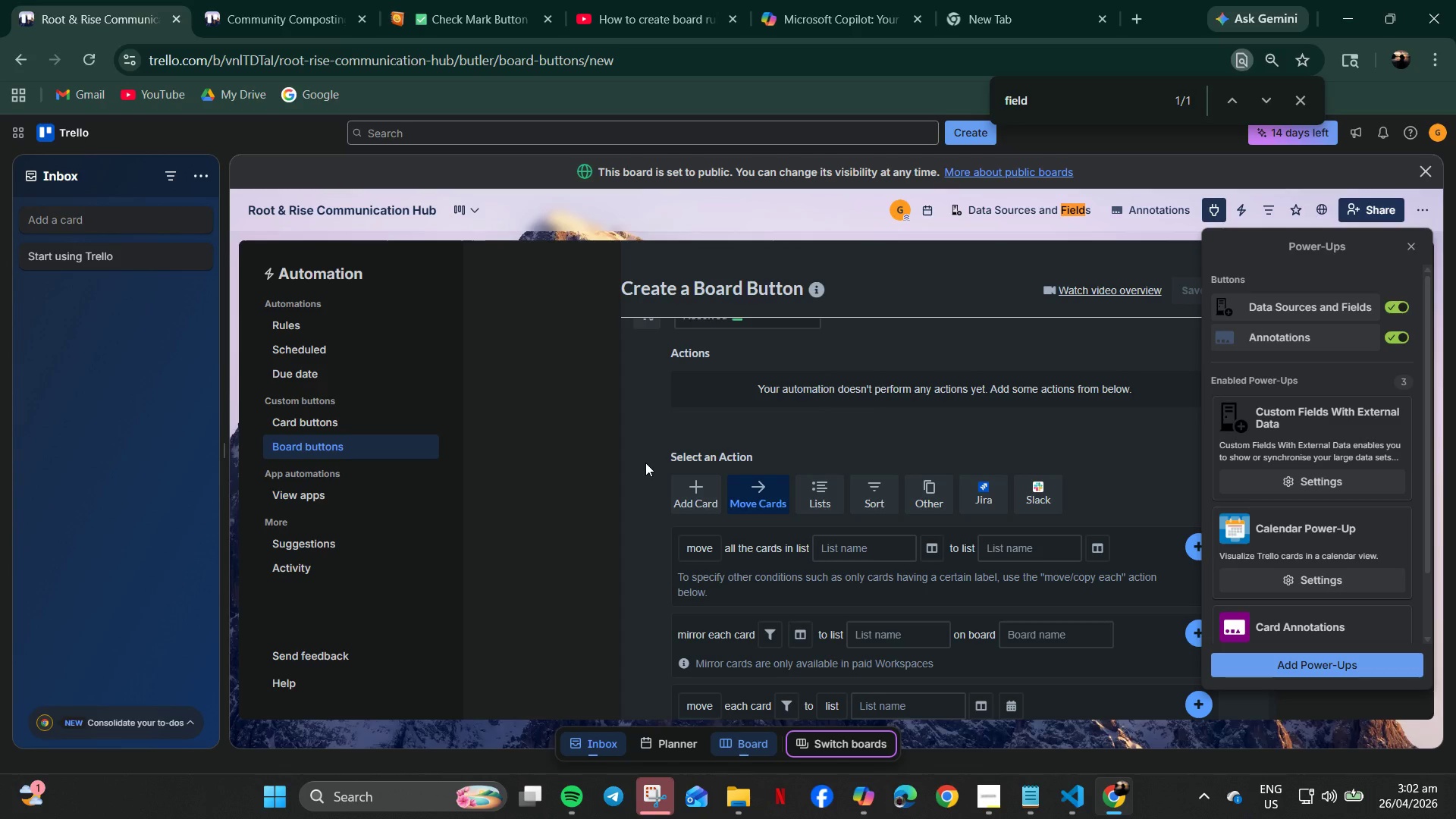 
scroll: coordinate [1042, 552], scroll_direction: up, amount: 2.0
 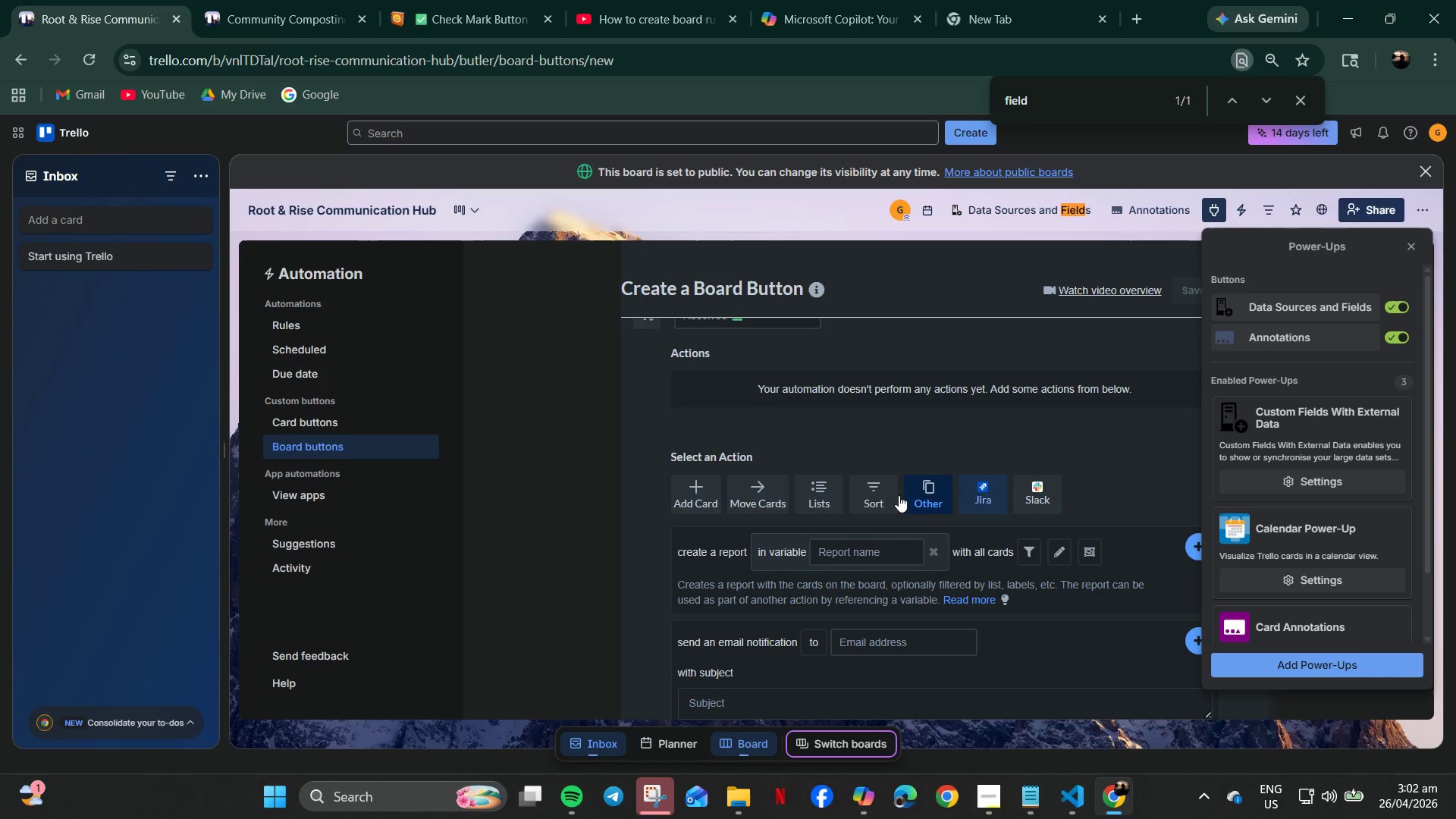 
wait(14.86)
 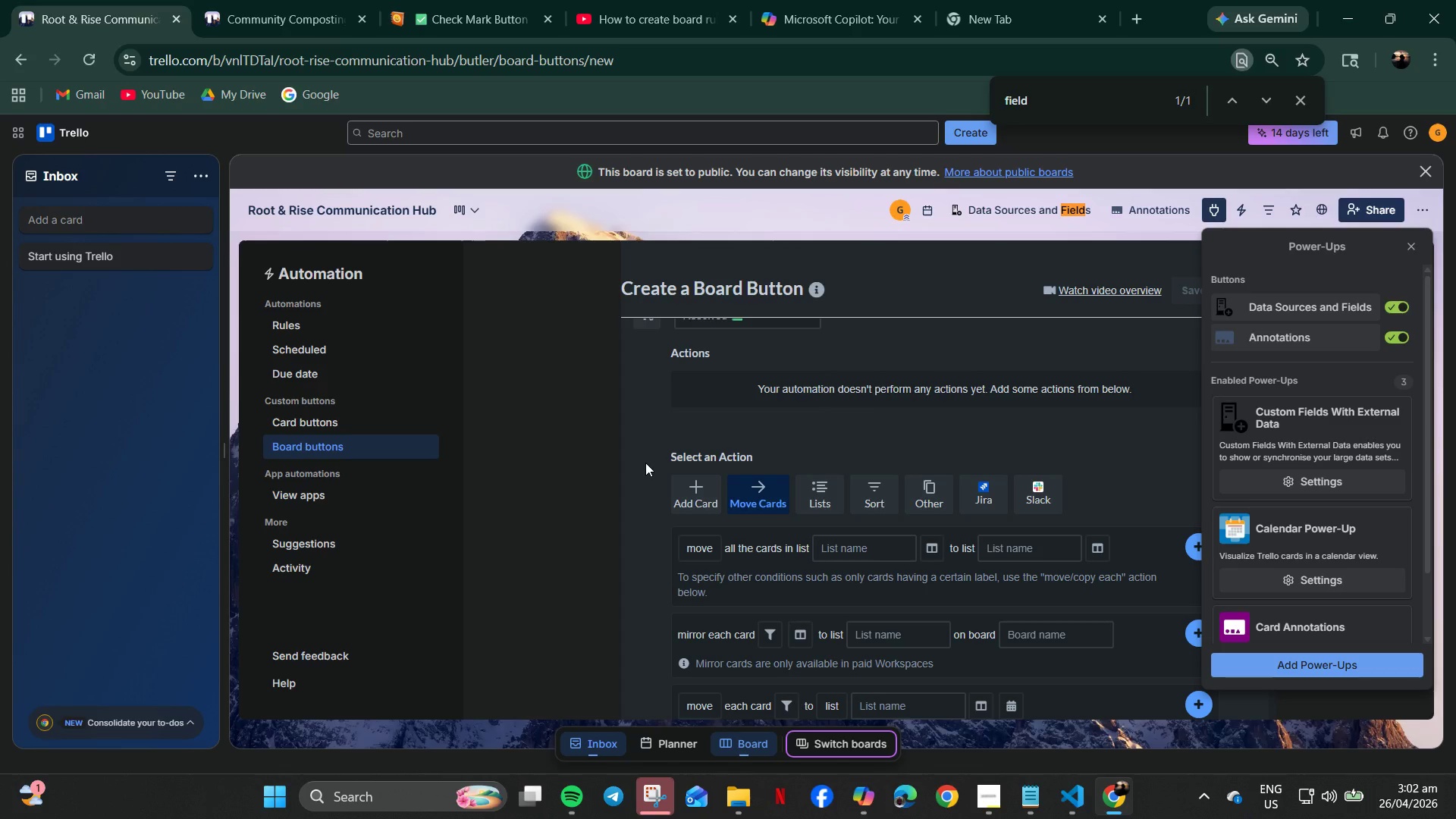 
left_click([710, 499])
 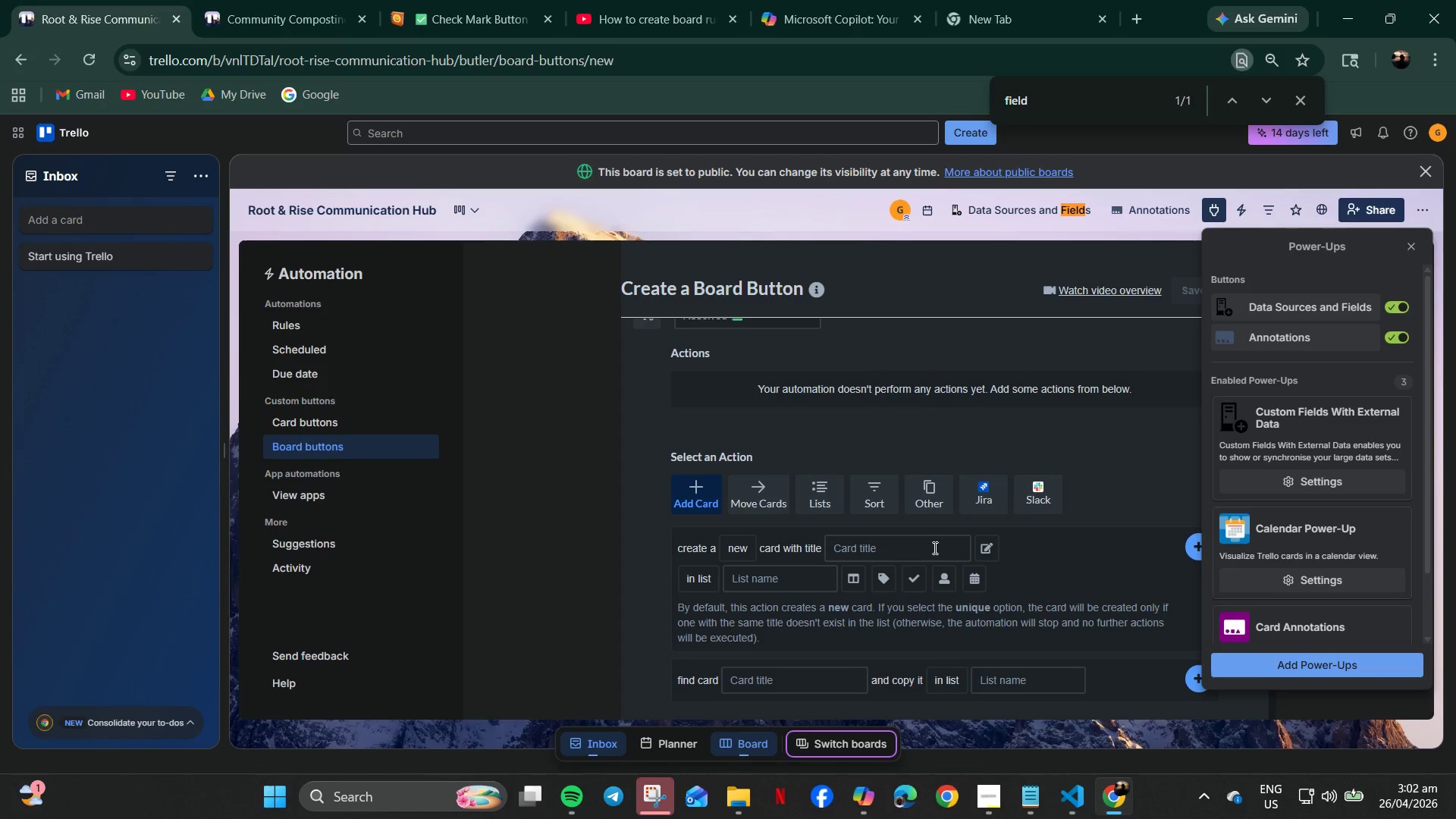 
left_click([934, 548])
 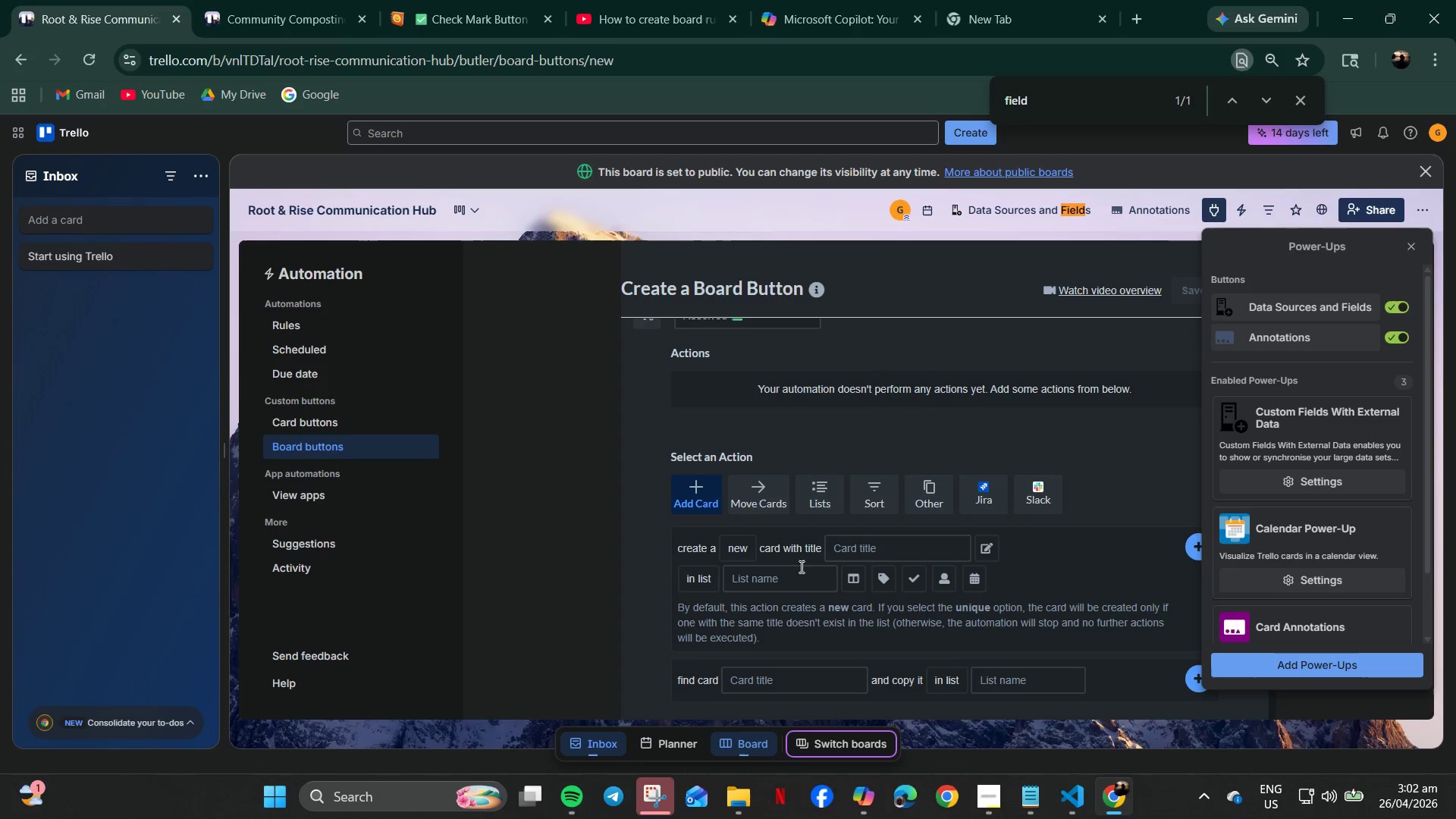 
left_click_drag(start_coordinate=[769, 700], to_coordinate=[774, 694])
 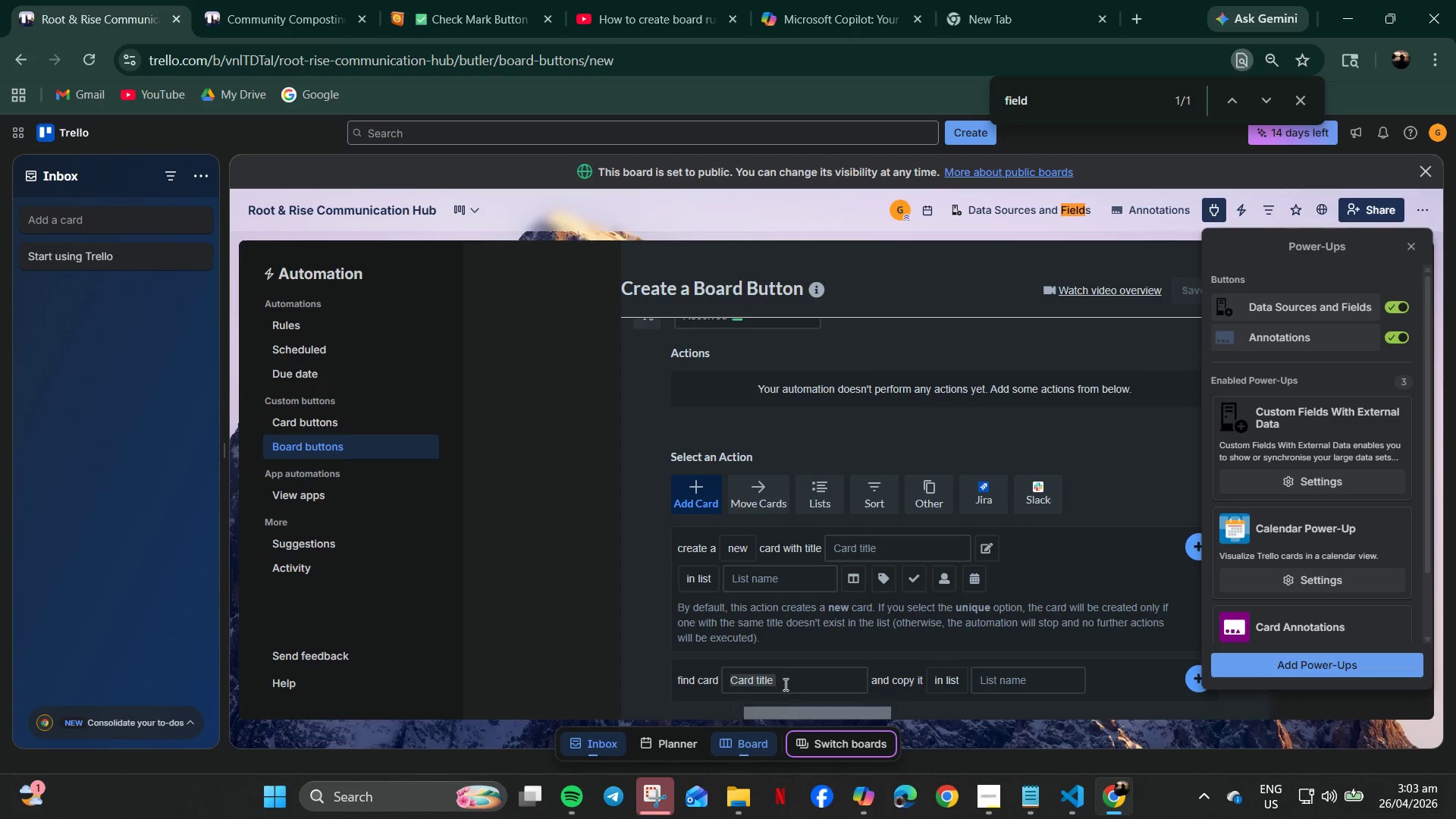 
double_click([784, 684])
 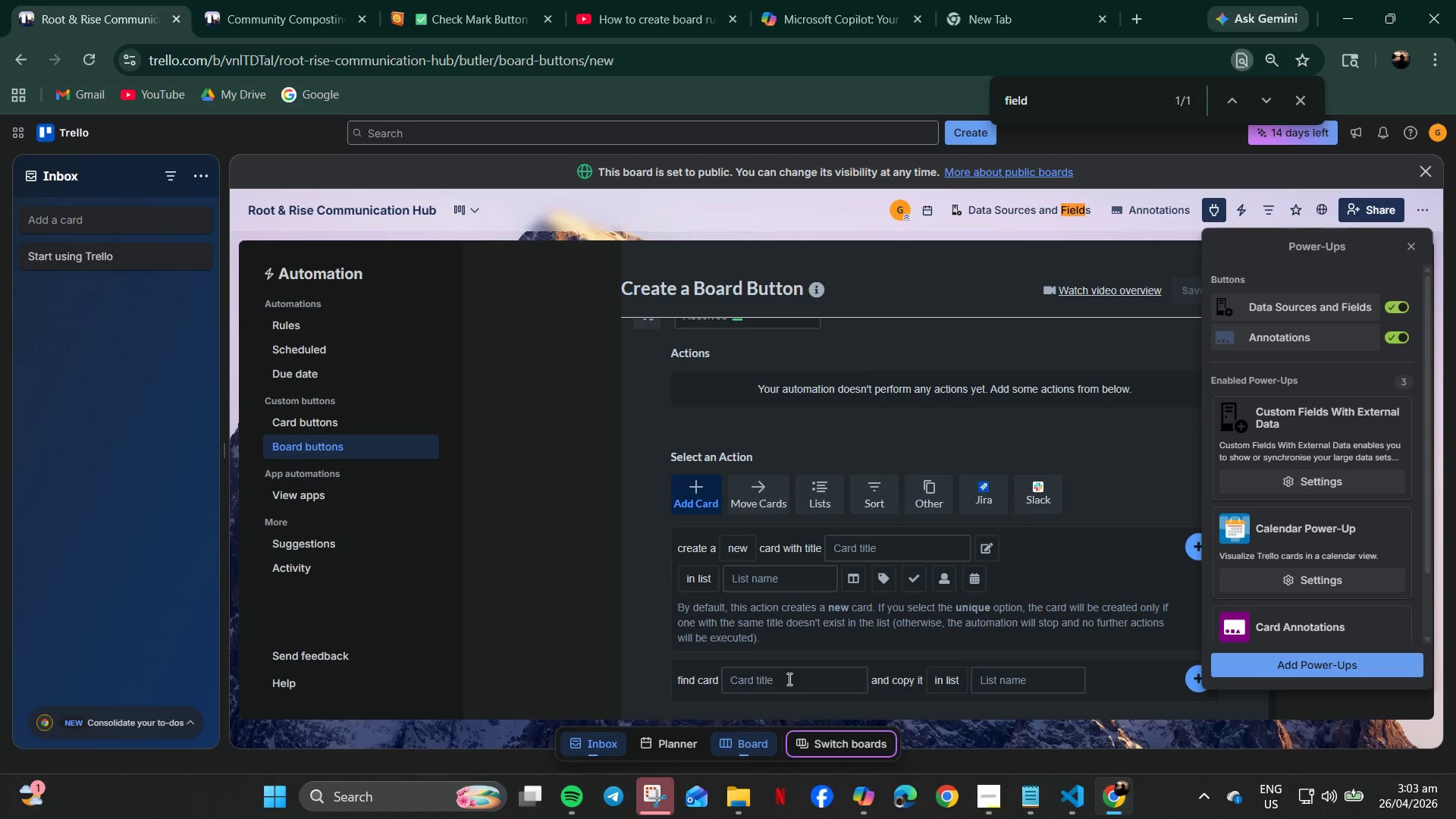 
left_click([788, 679])
 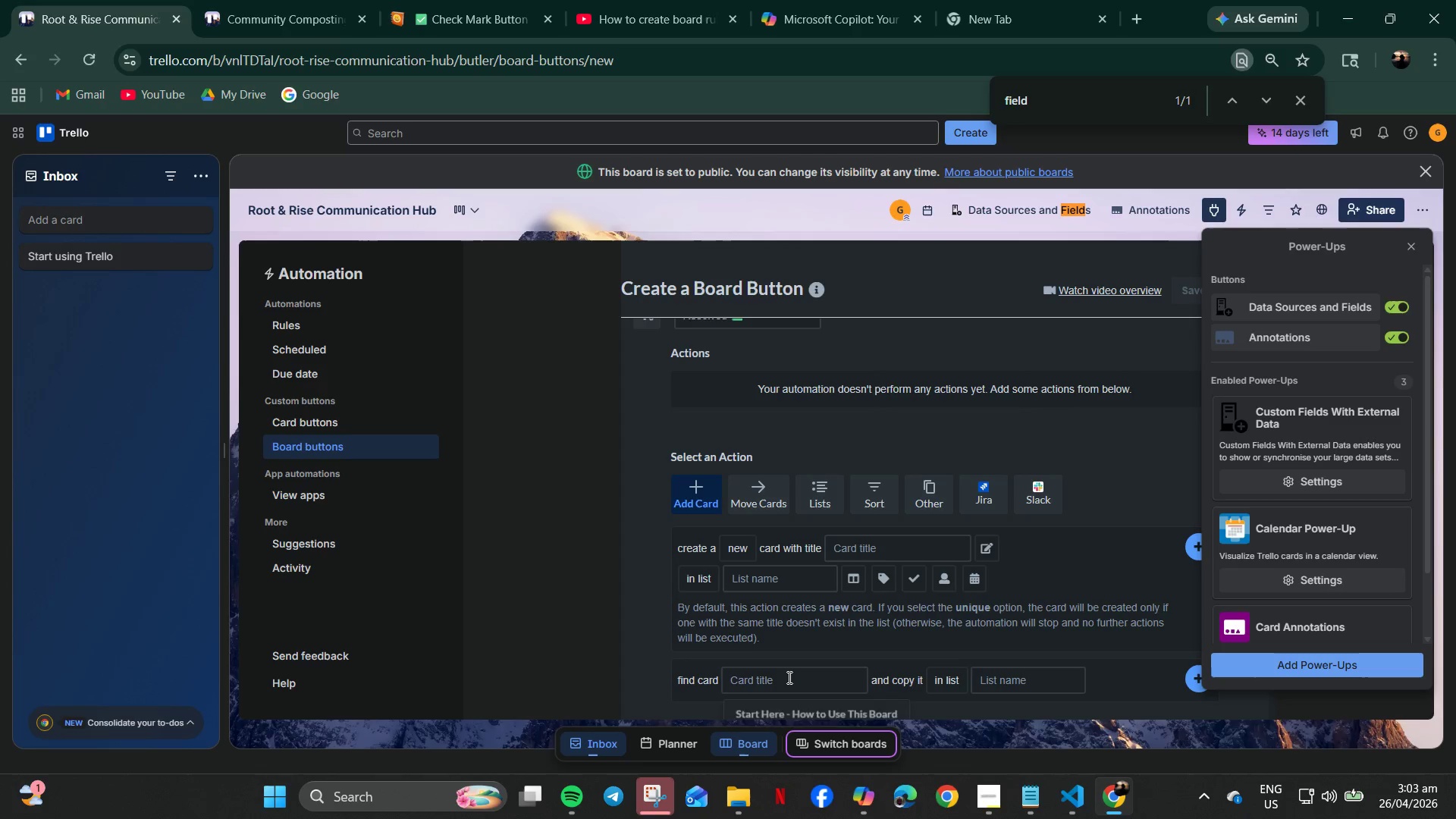 
left_click([788, 677])
 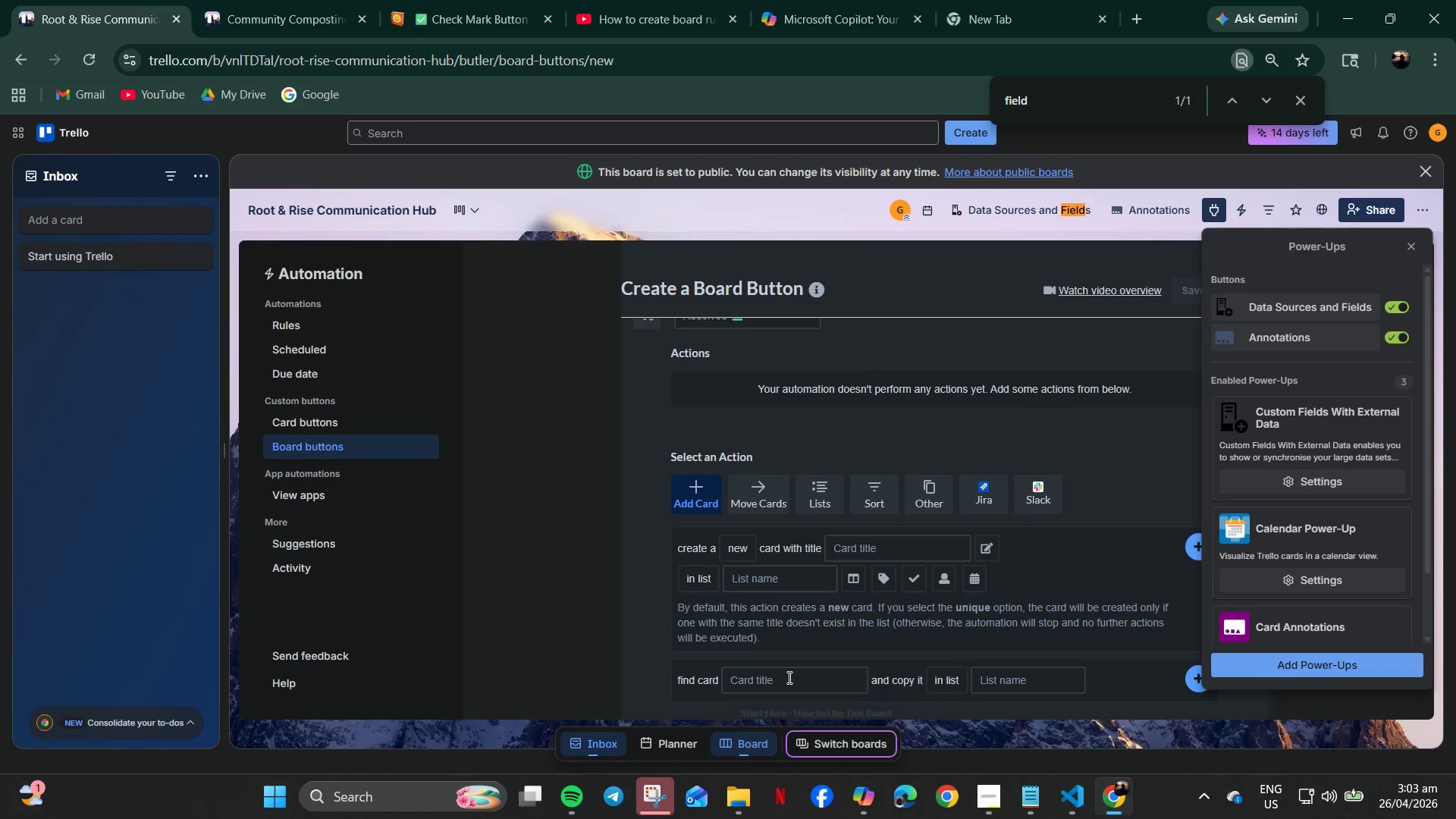 
scroll: coordinate [806, 586], scroll_direction: down, amount: 2.0
 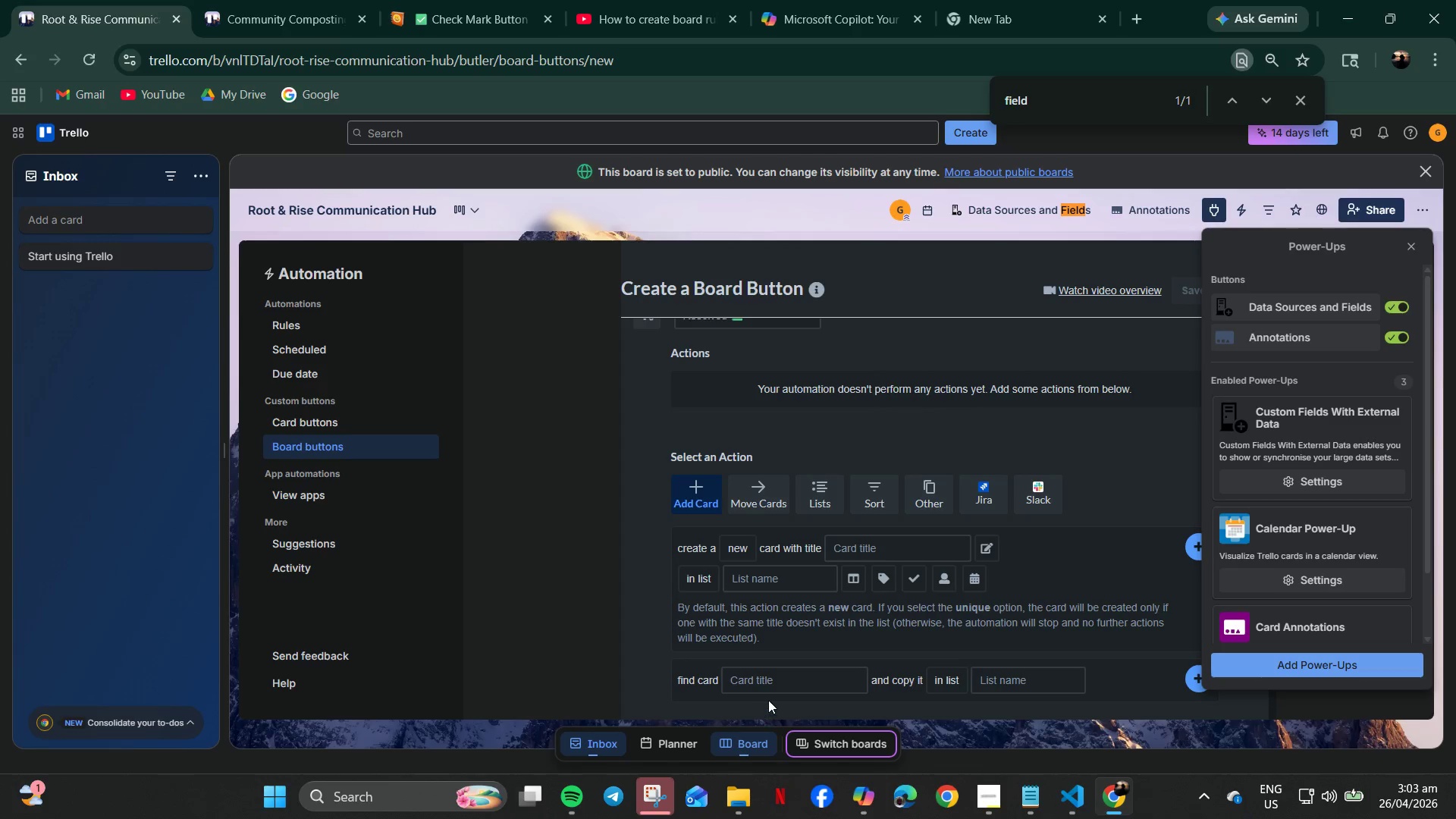 
left_click([788, 677])
 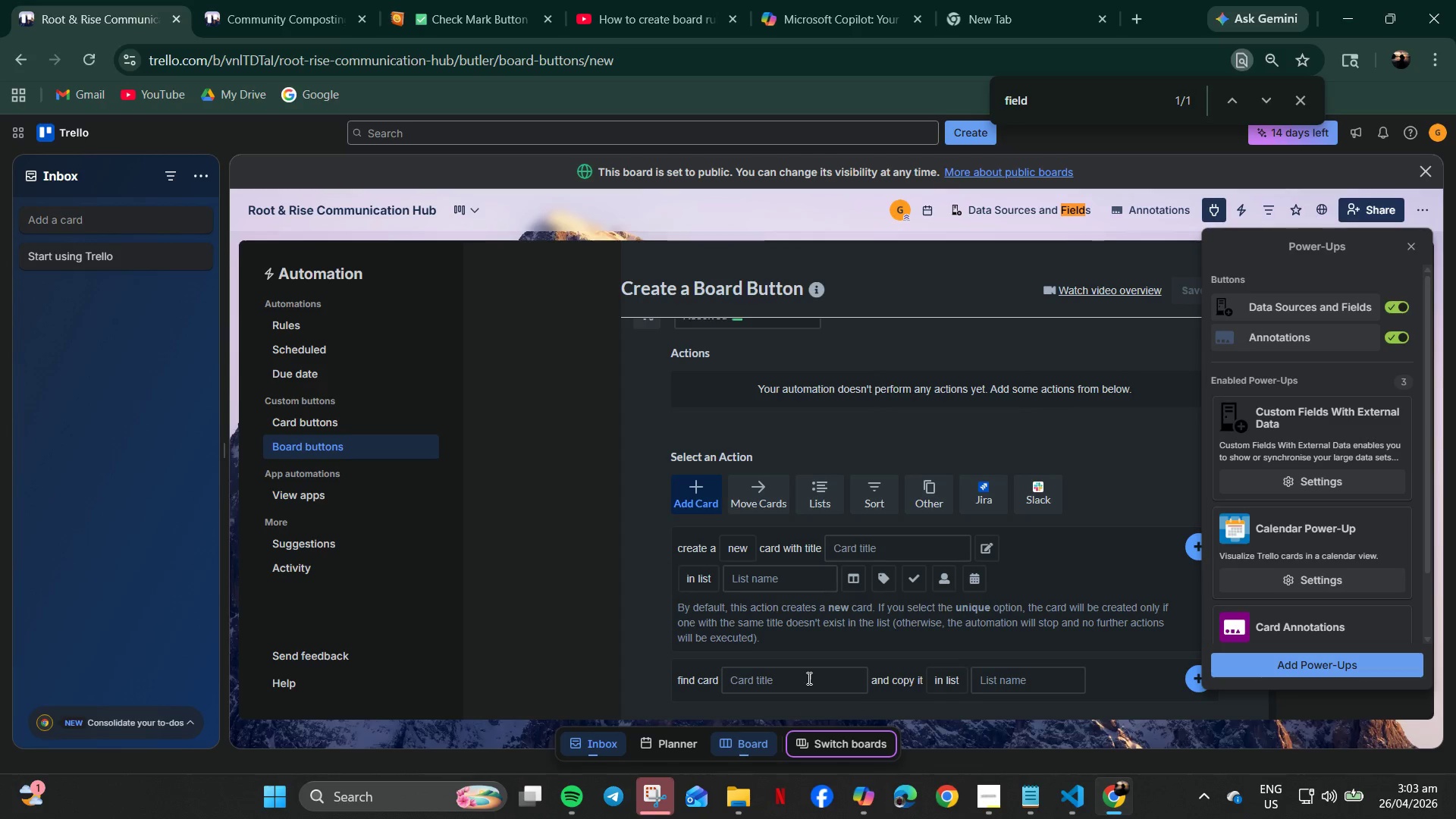 
left_click([1038, 679])
 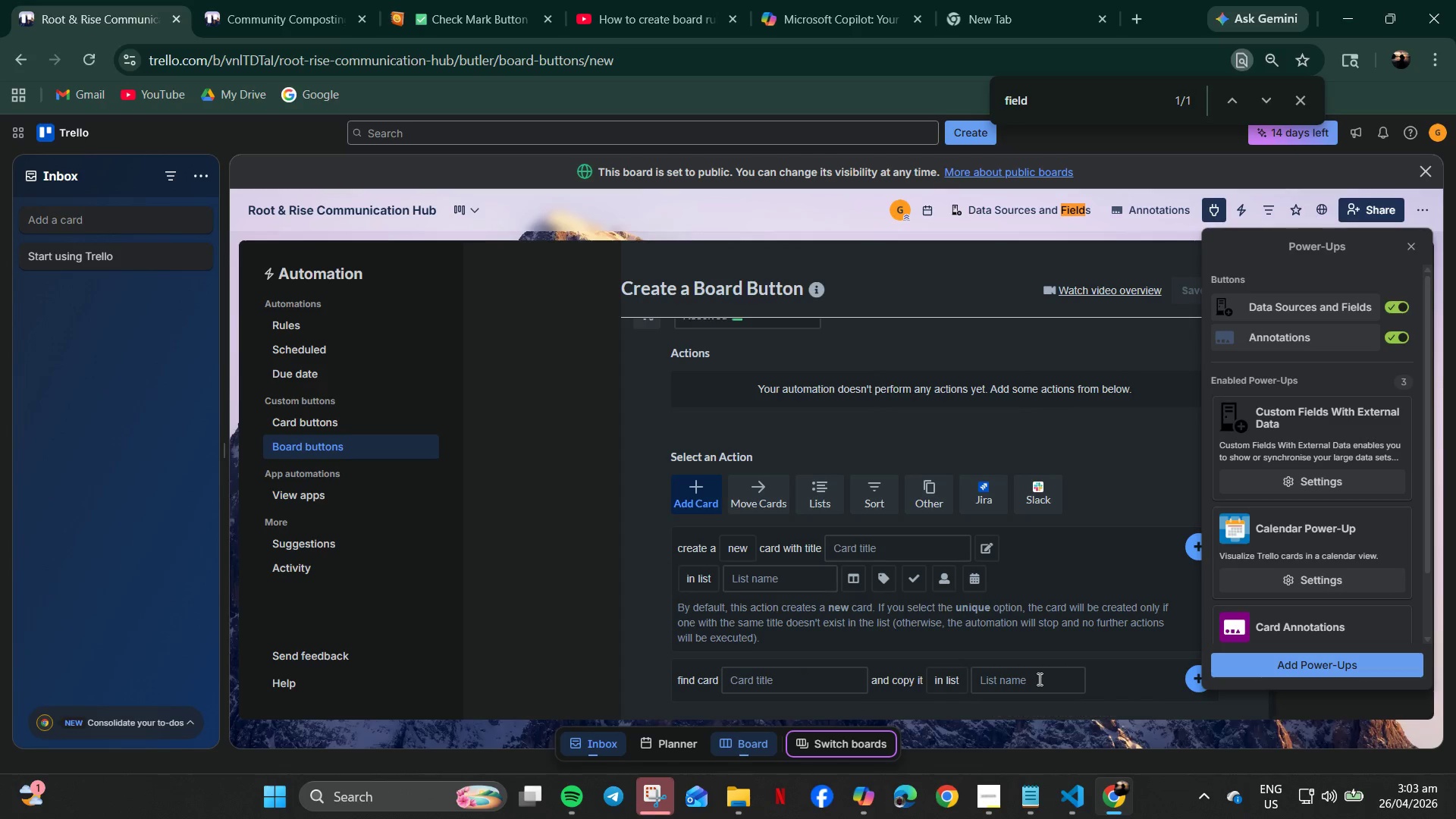 
left_click([1038, 679])
 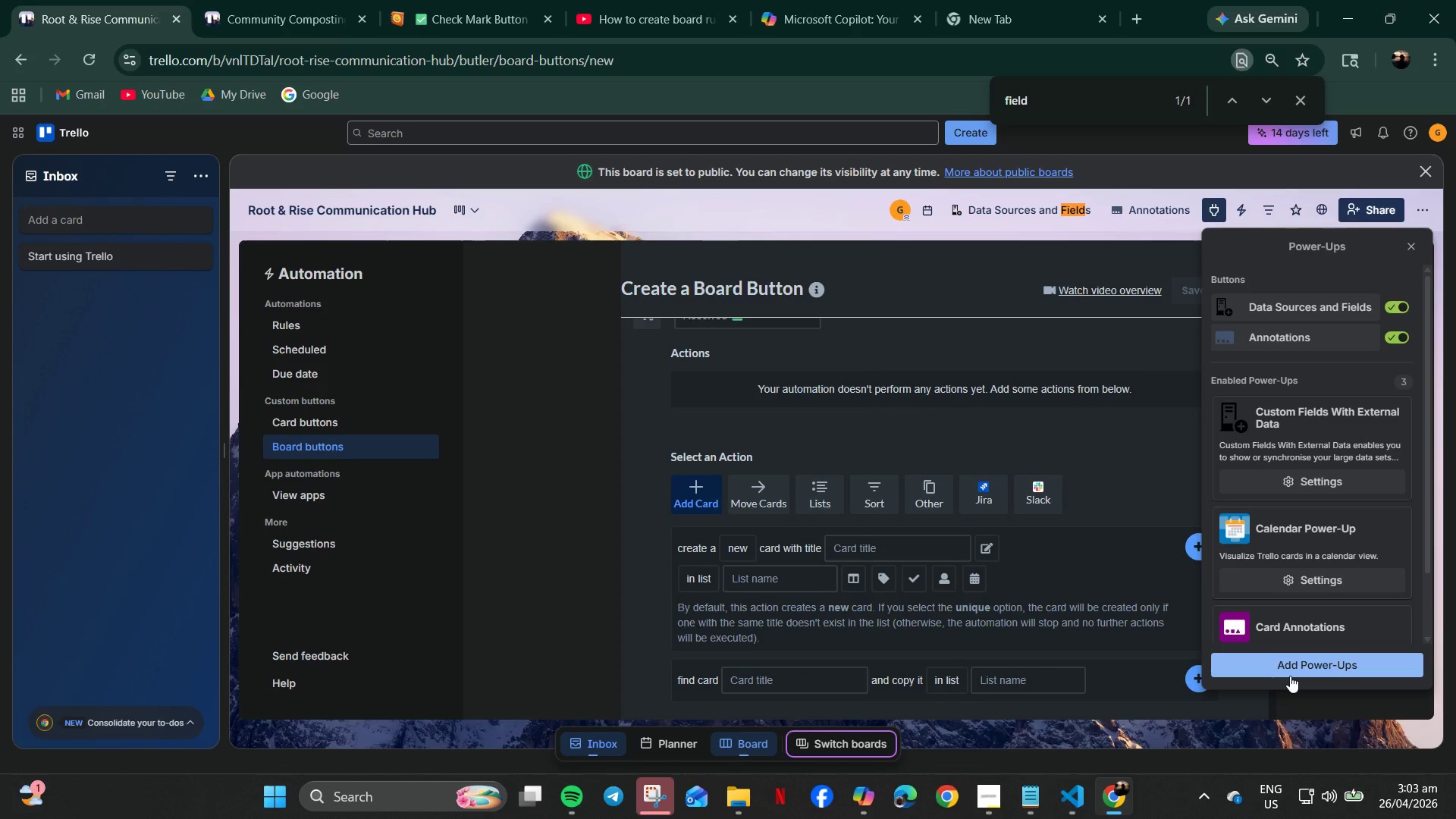 
scroll: coordinate [819, 679], scroll_direction: down, amount: 4.0
 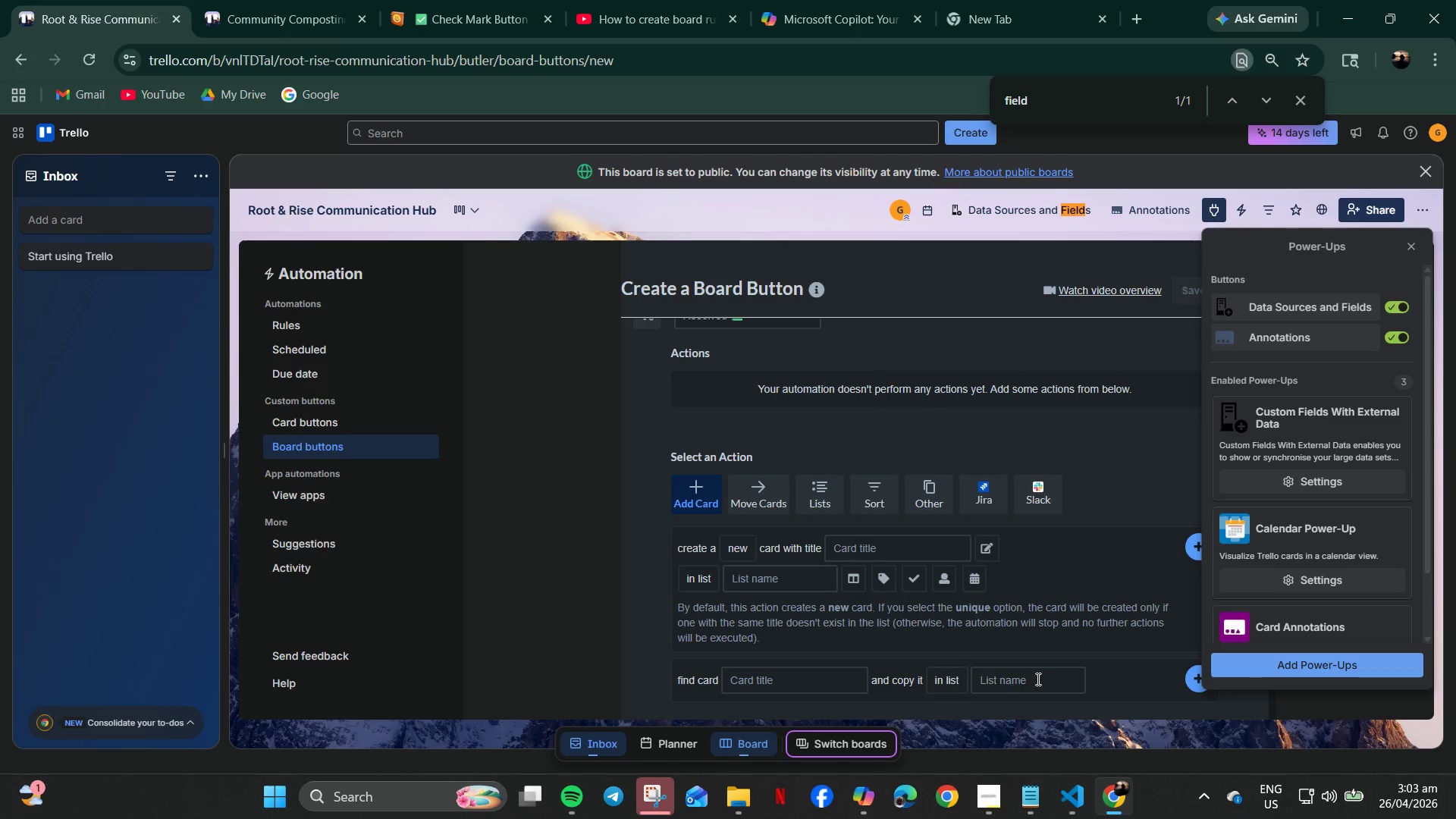 
left_click([1290, 676])
 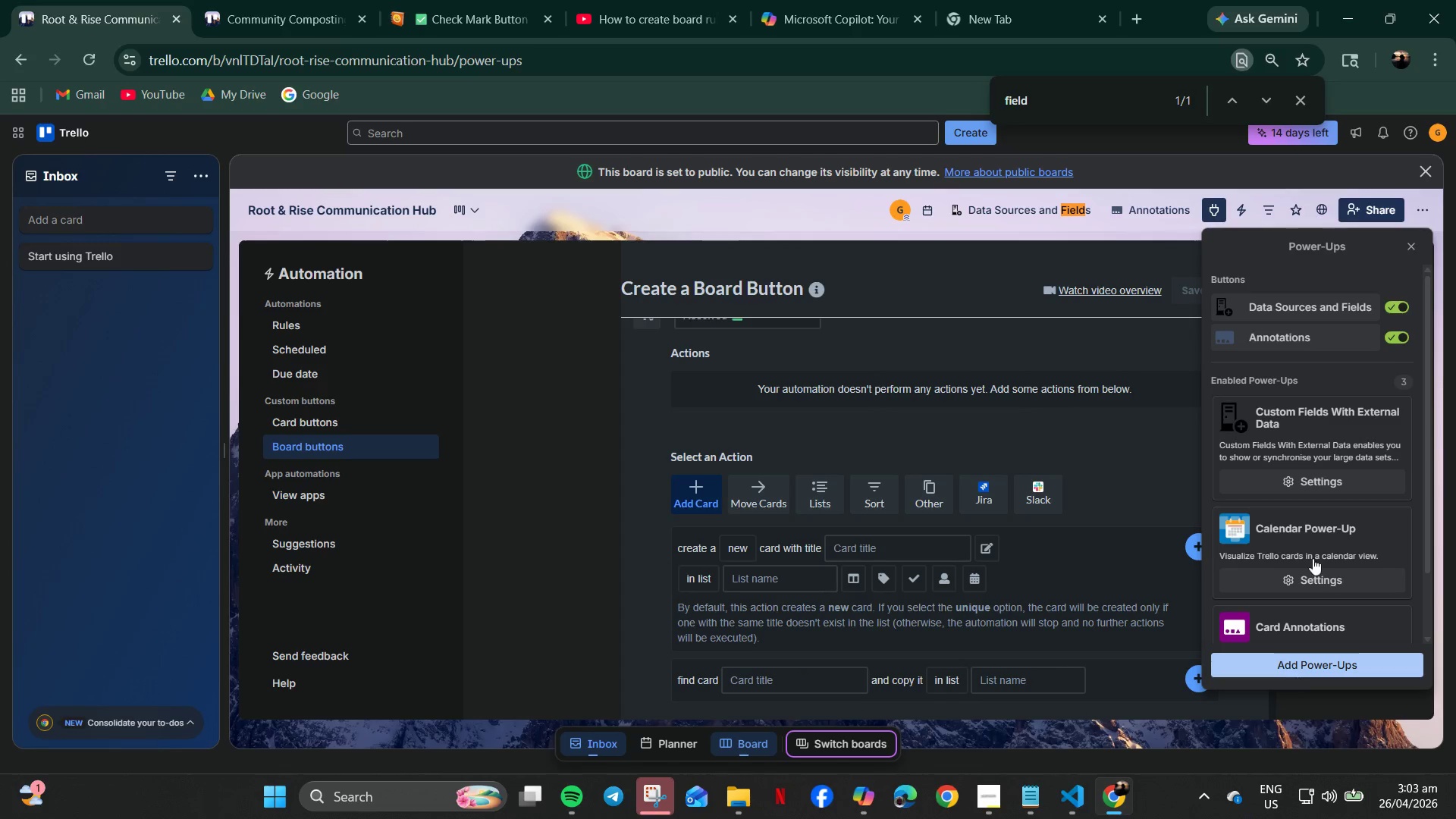 
left_click([1412, 244])
 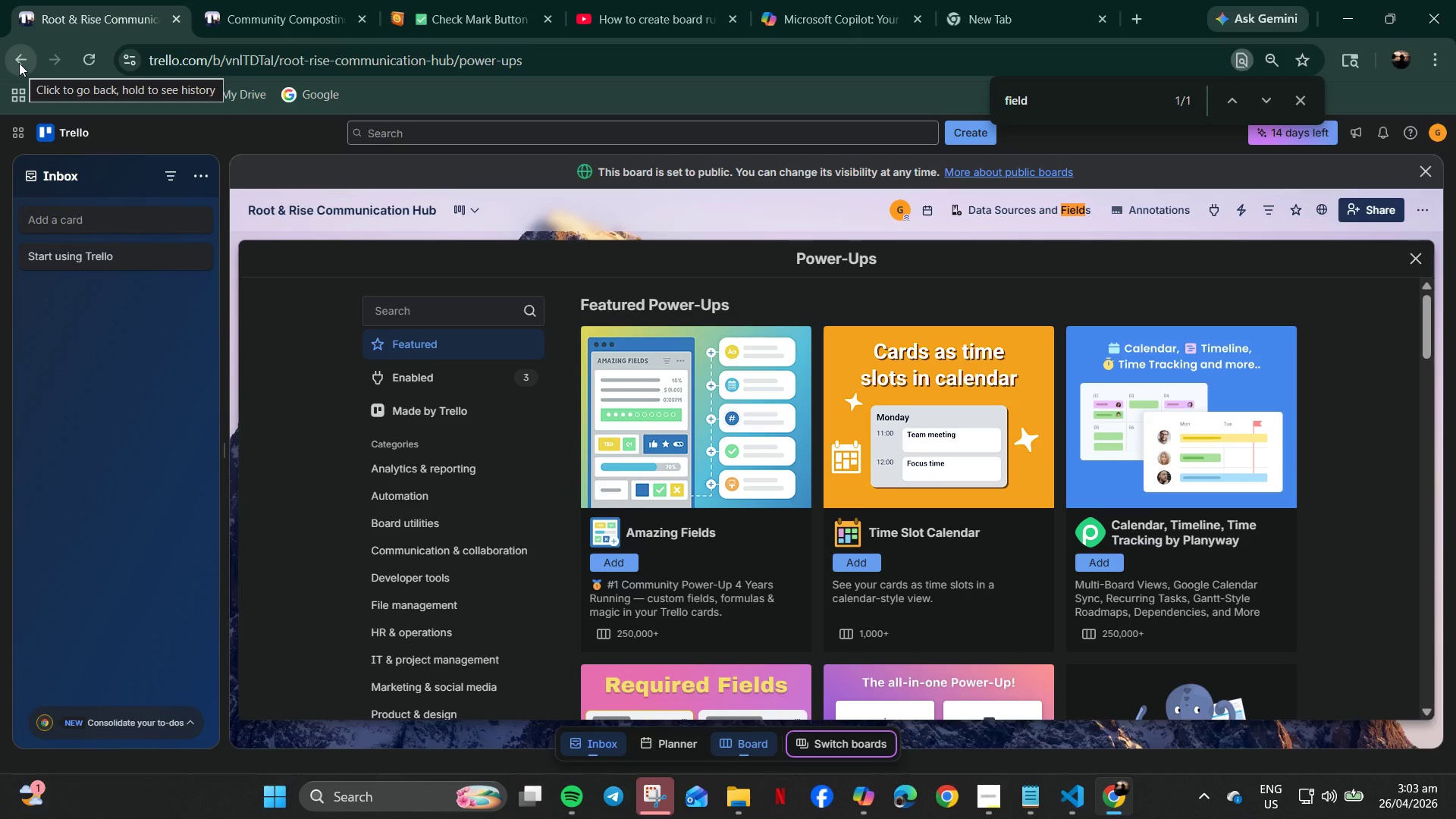 
scroll: coordinate [765, 369], scroll_direction: down, amount: 3.0
 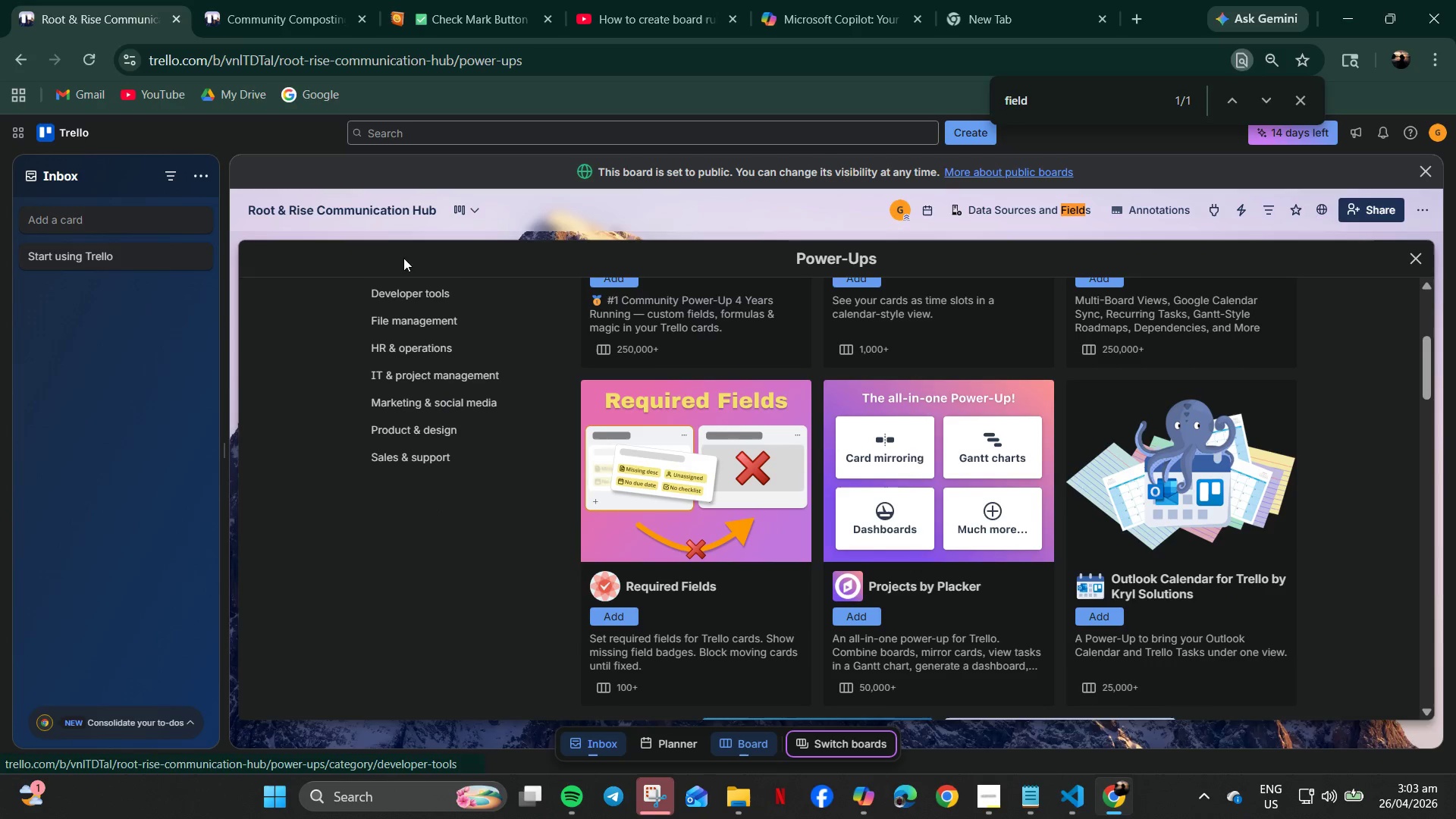 
left_click([1028, 221])
 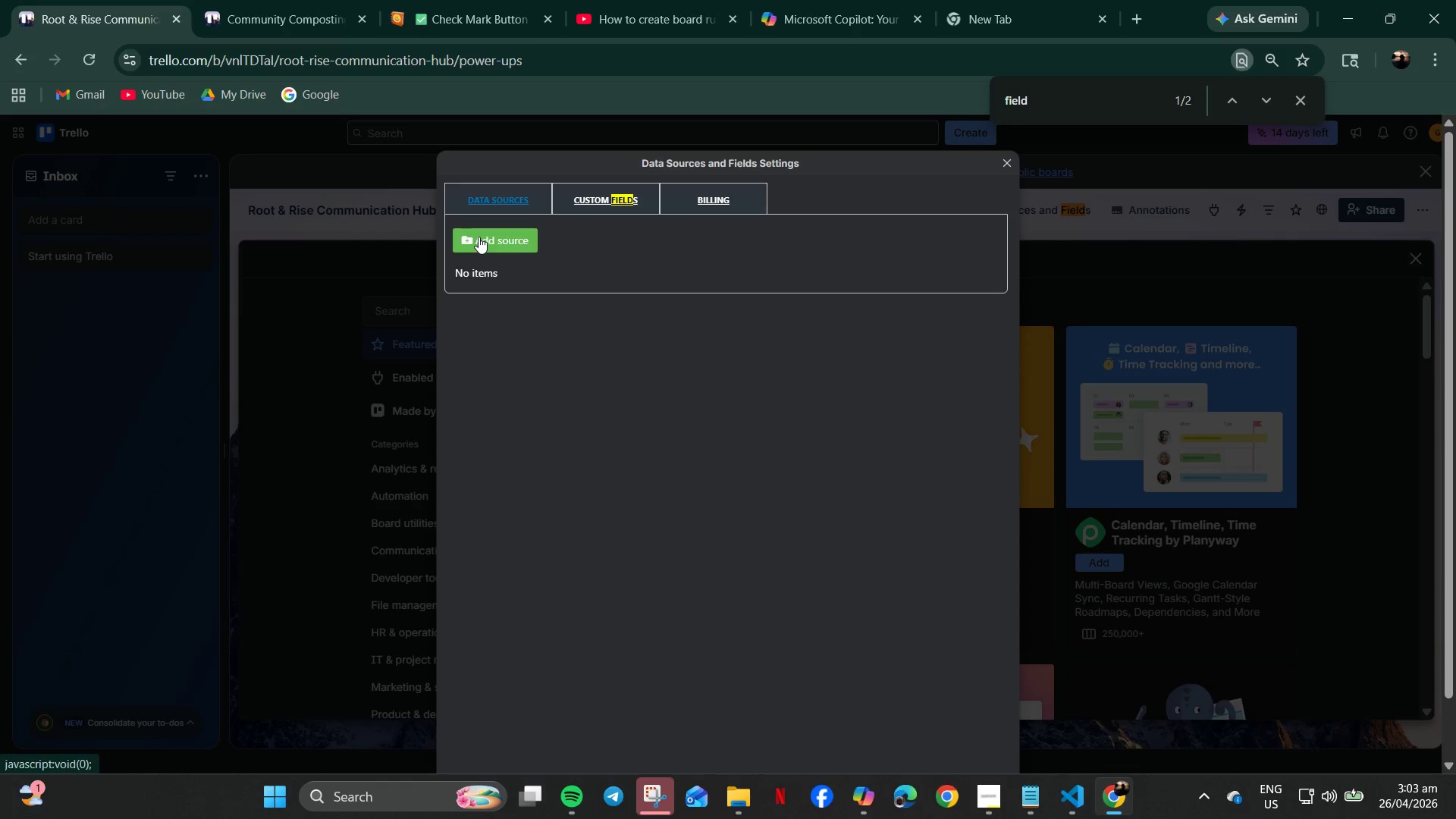 
scroll: coordinate [638, 359], scroll_direction: up, amount: 8.0
 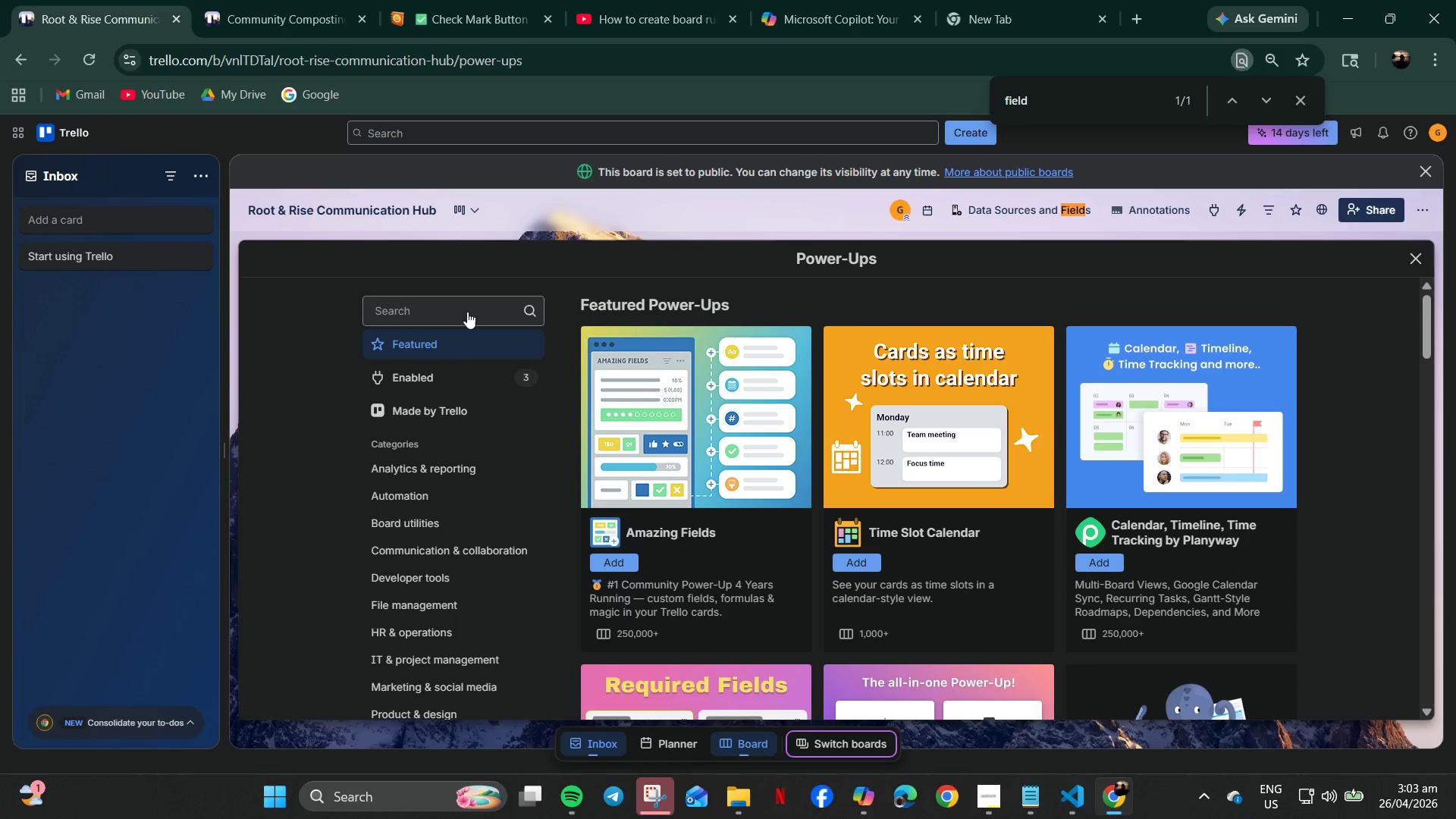 
left_click([484, 240])
 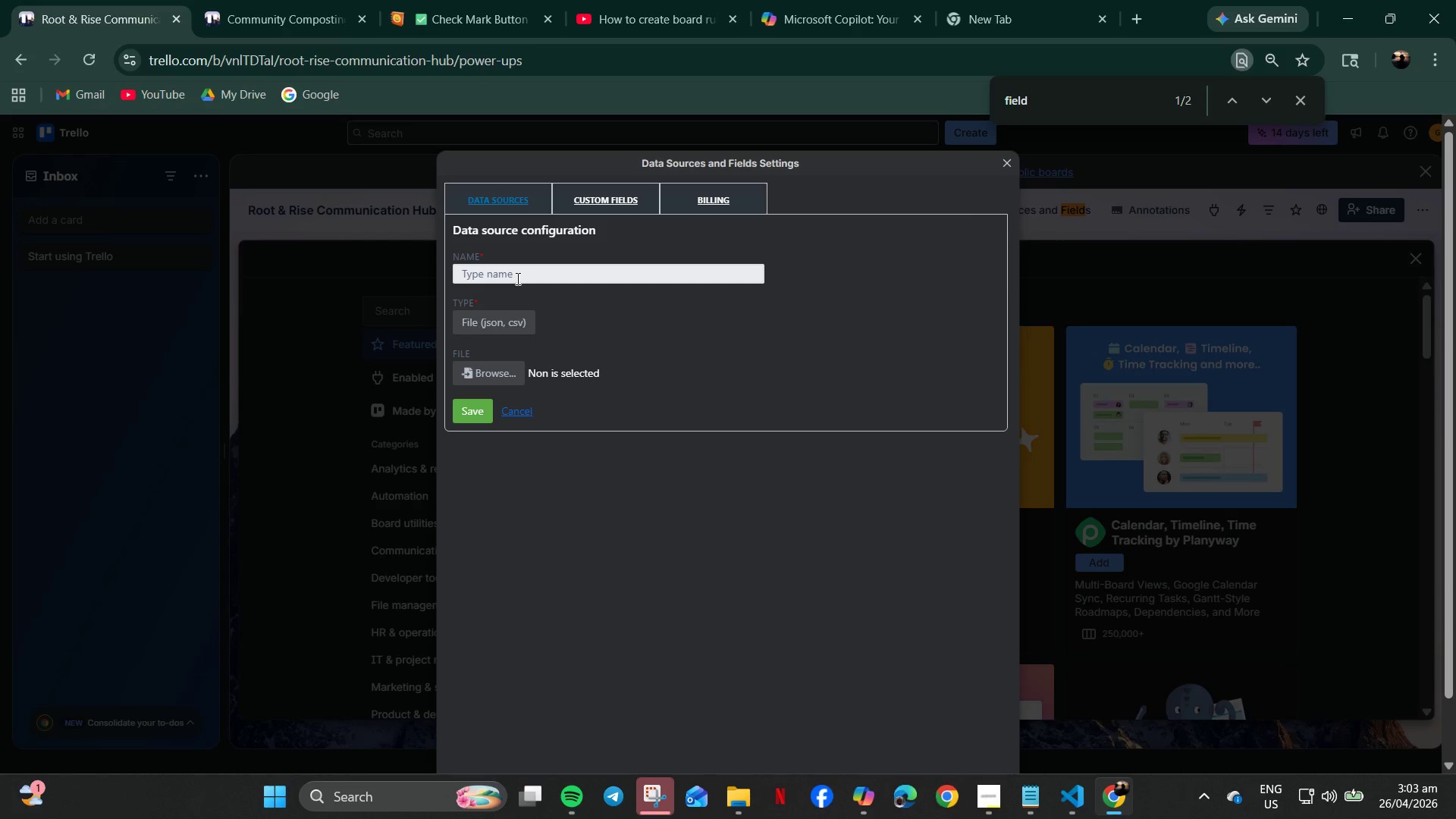 
left_click([516, 278])
 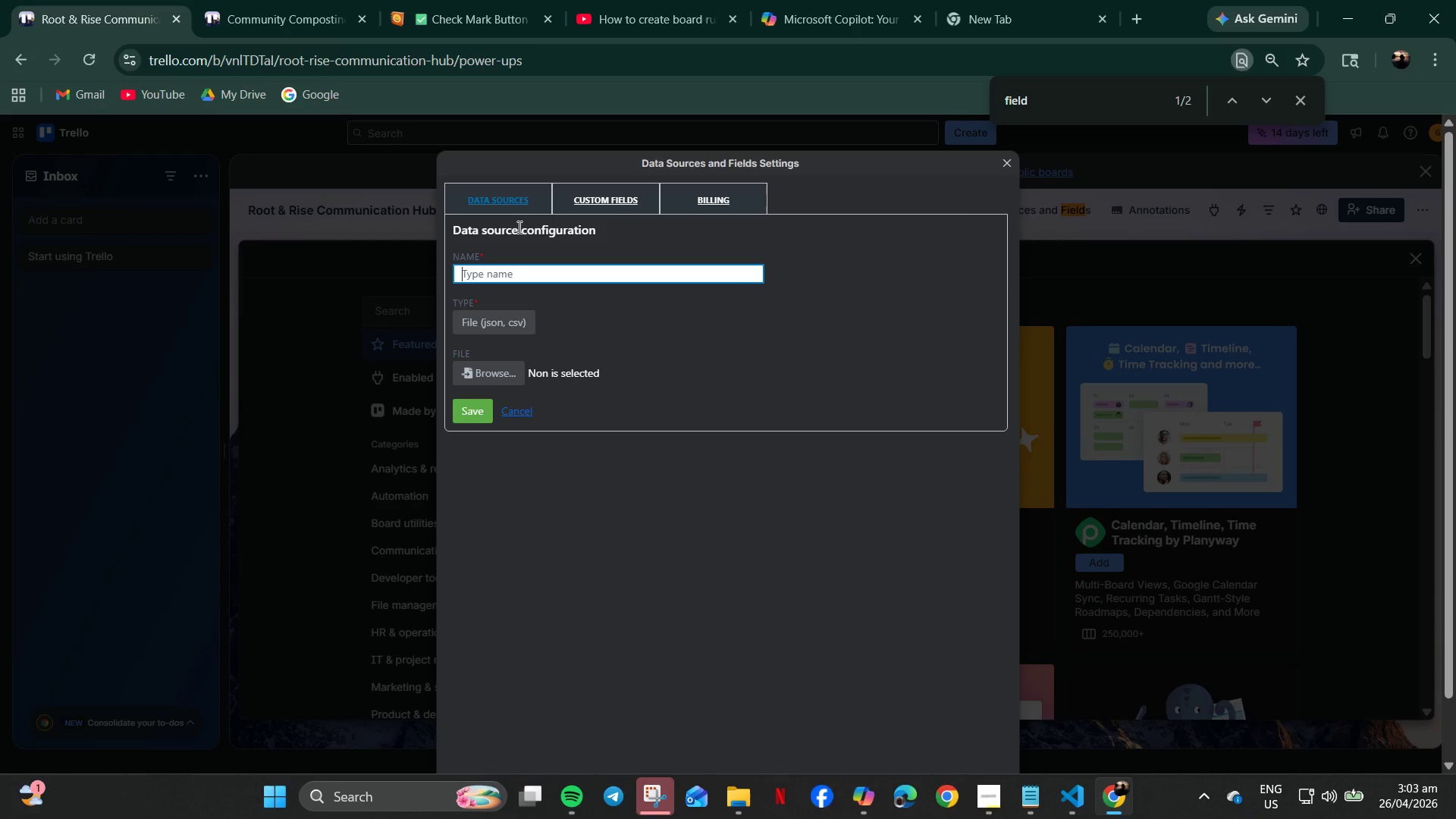 
wait(8.14)
 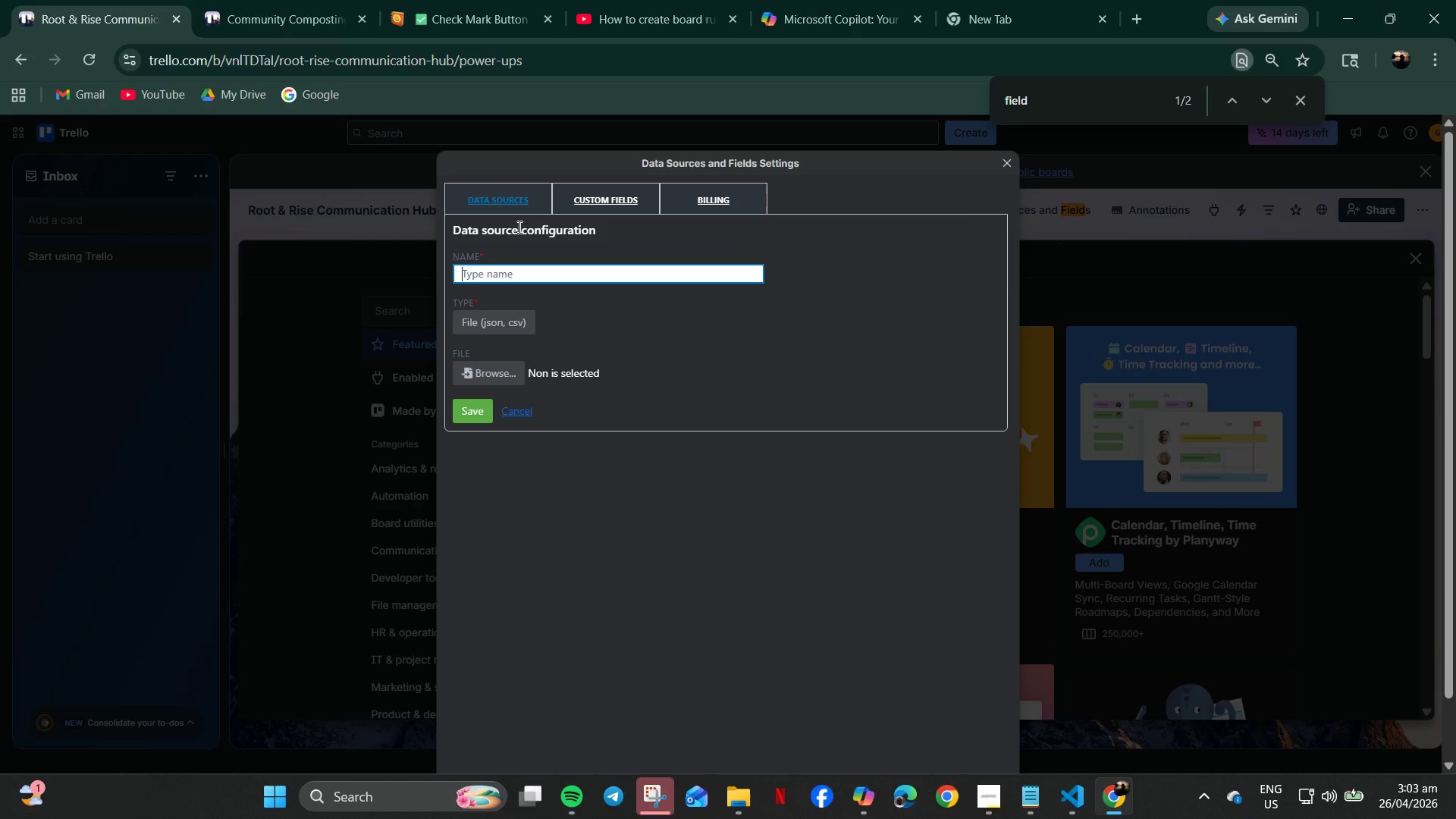 
key(CapsLock)
 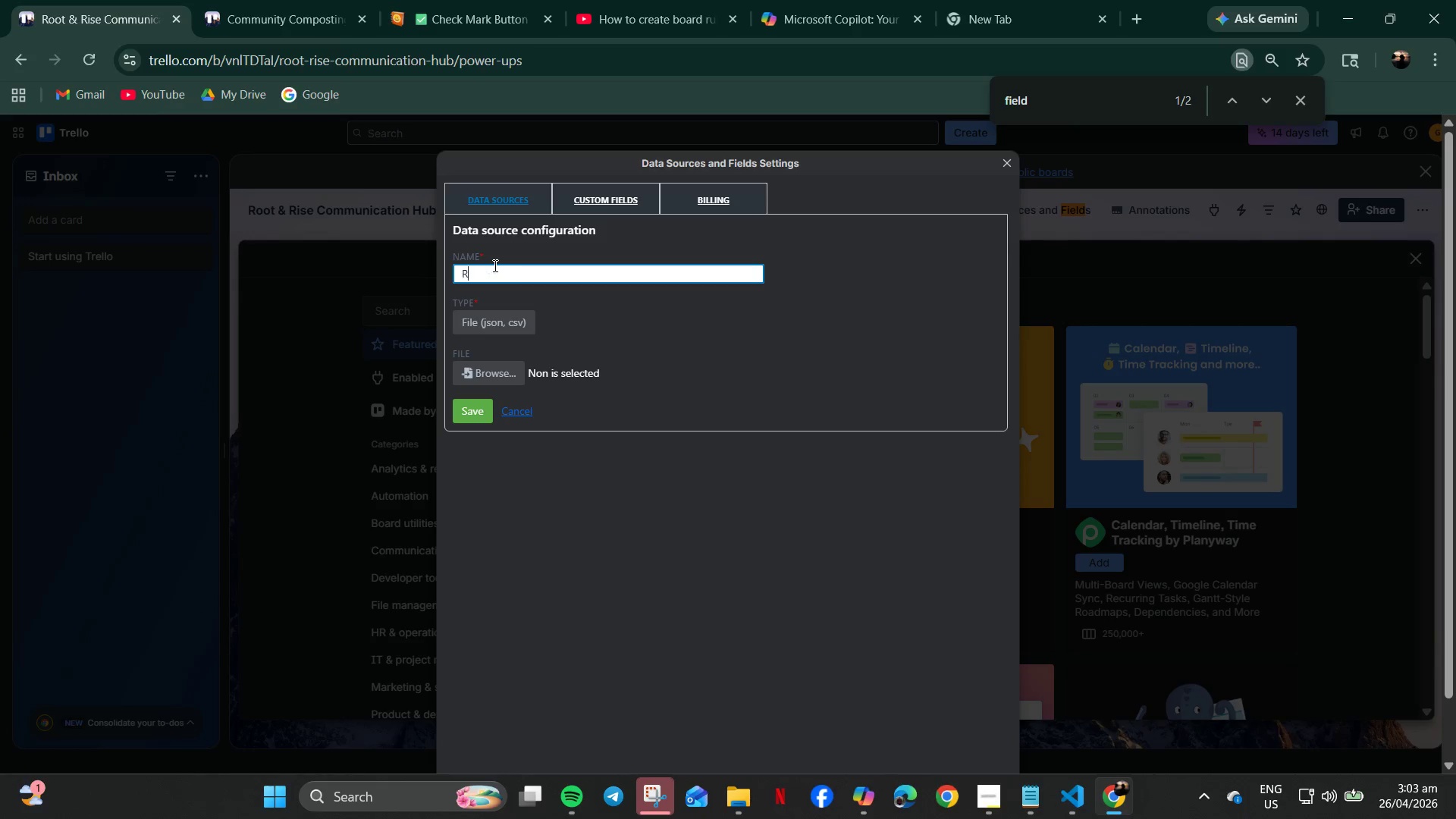 
type(Resolution dat)
key(Backspace)
key(Backspace)
key(Backspace)
type(Dtae)
key(Backspace)
key(Backspace)
key(Backspace)
type(ate)
 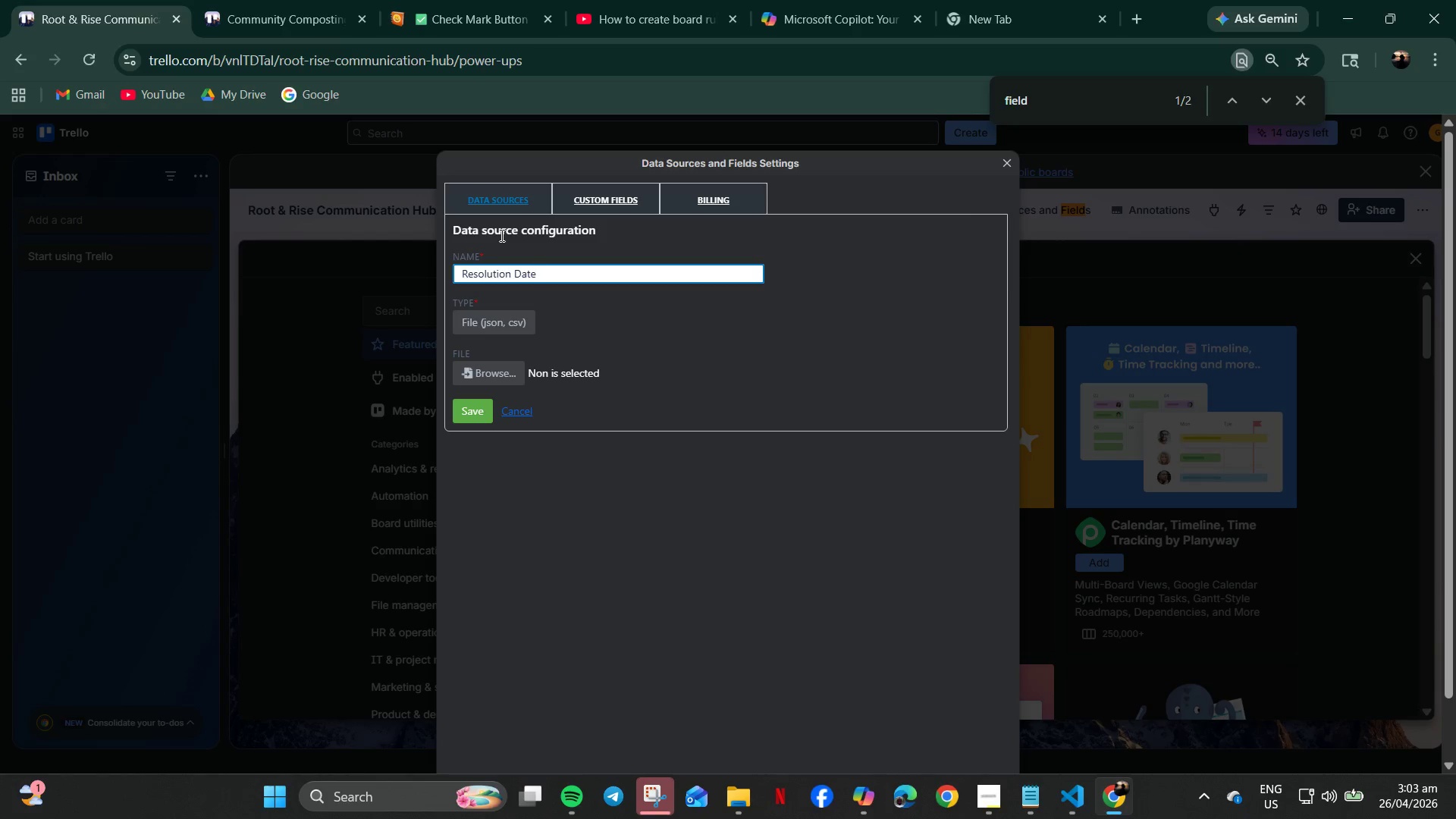 
left_click([502, 322])
 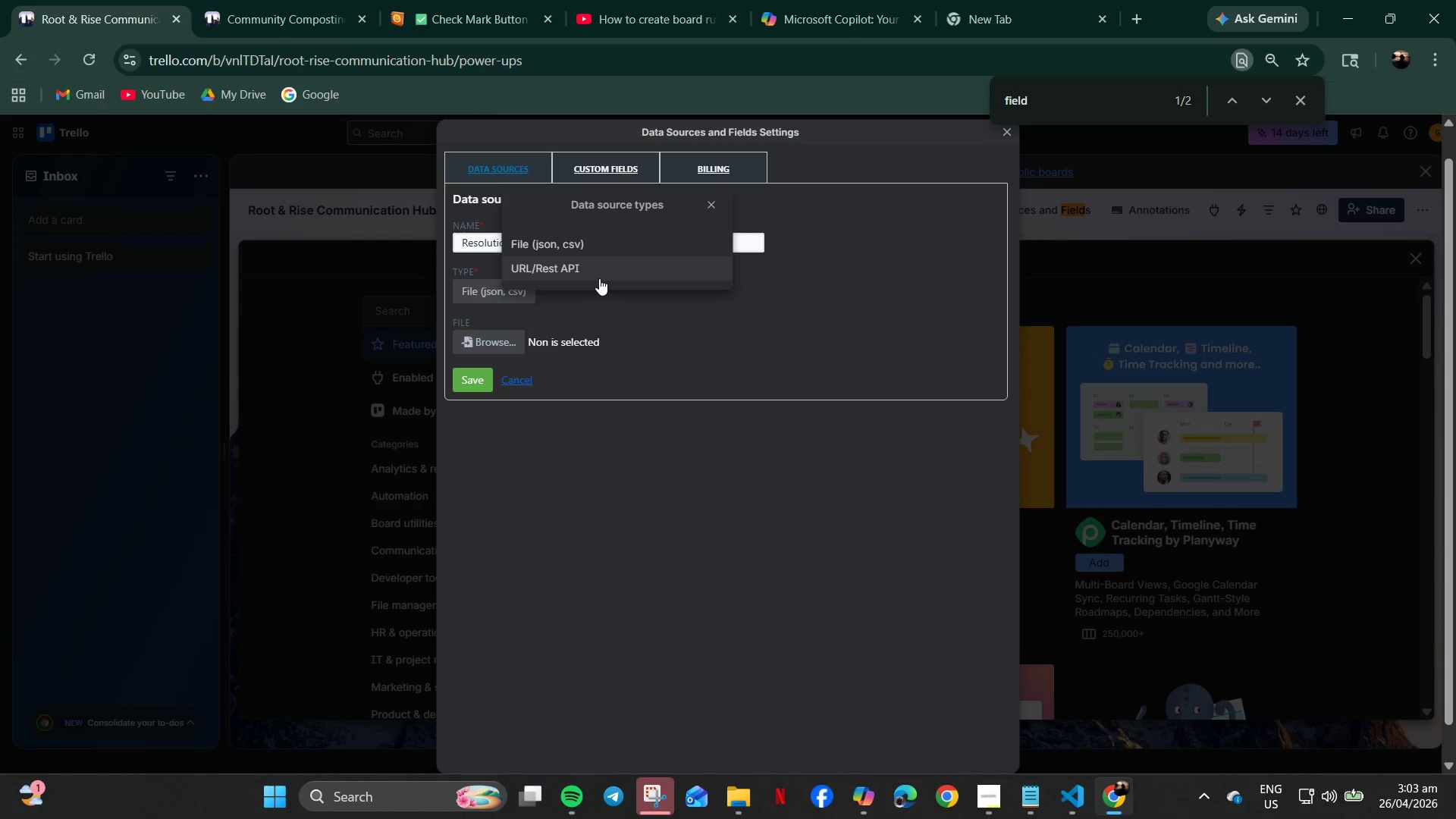 
wait(8.75)
 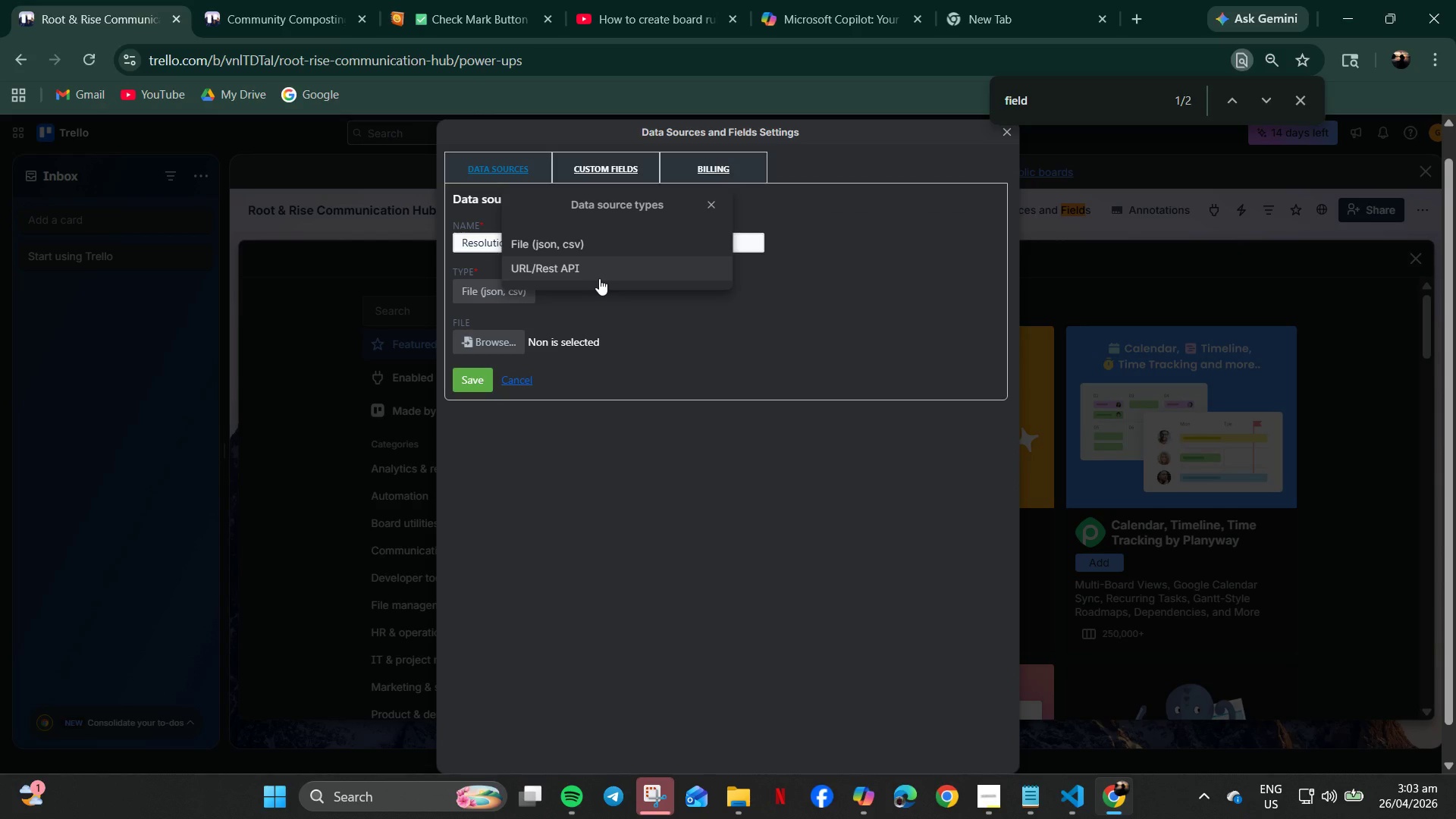 
double_click([632, 169])
 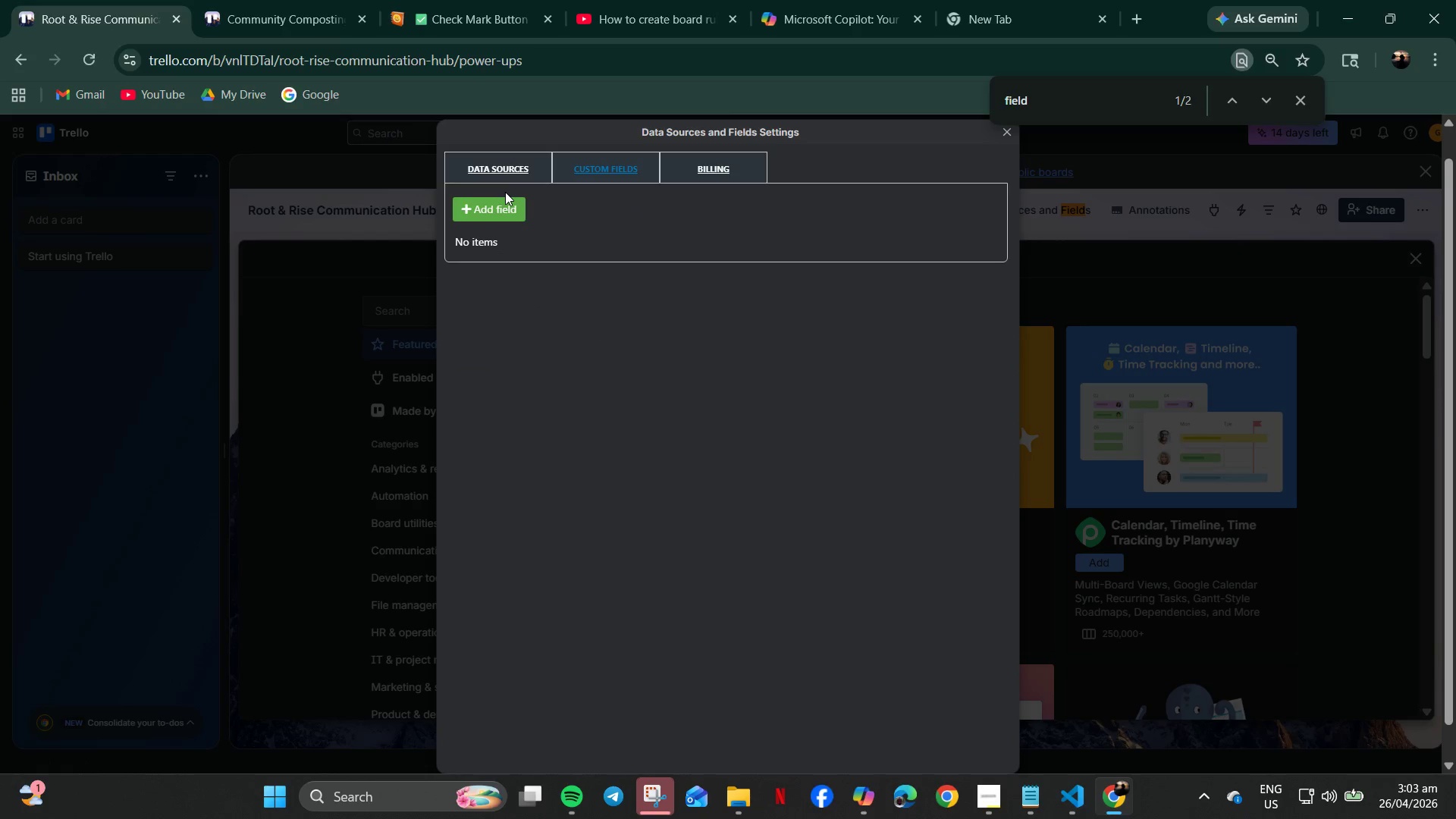 
double_click([499, 200])
 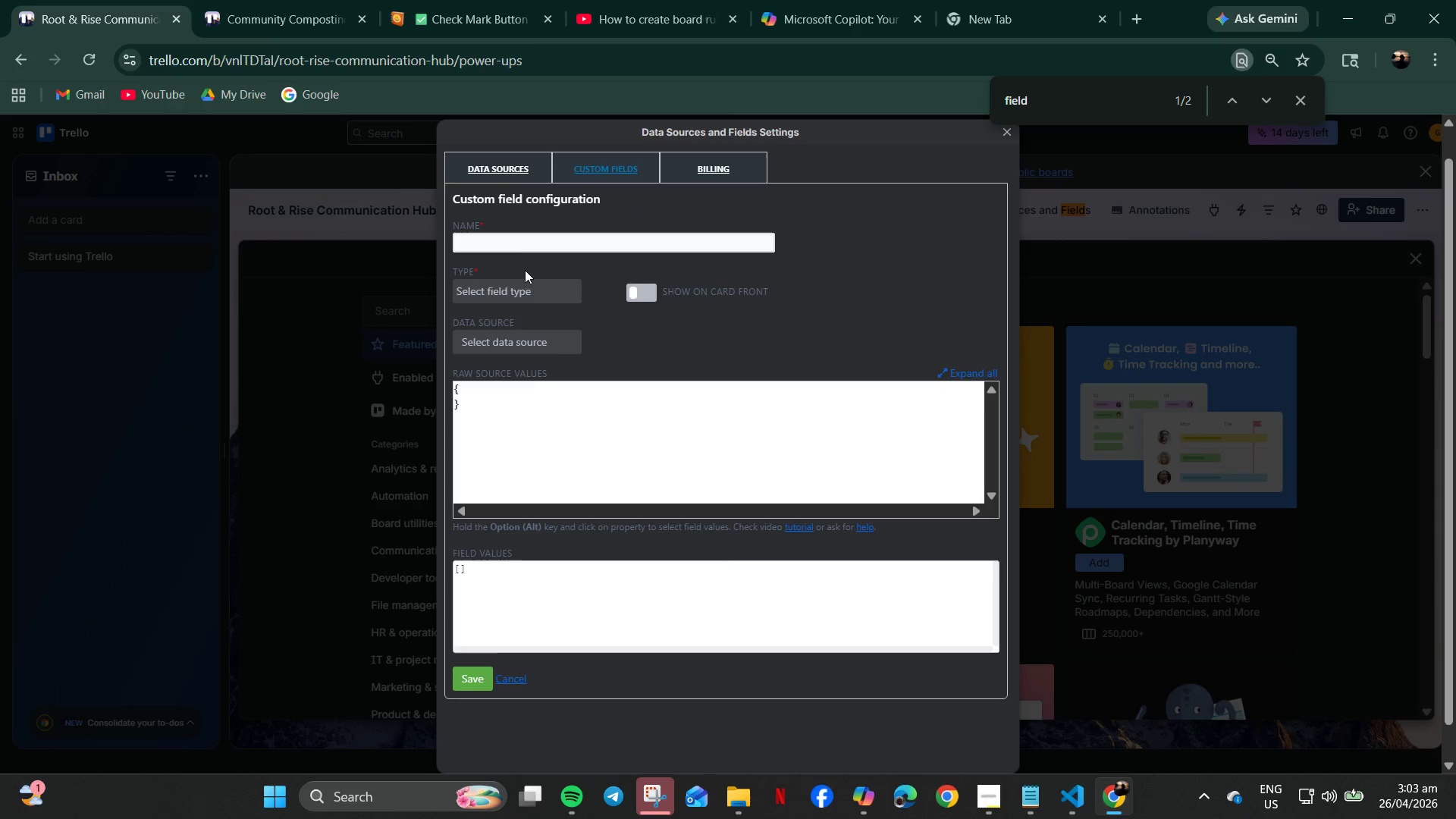 
left_click([518, 243])
 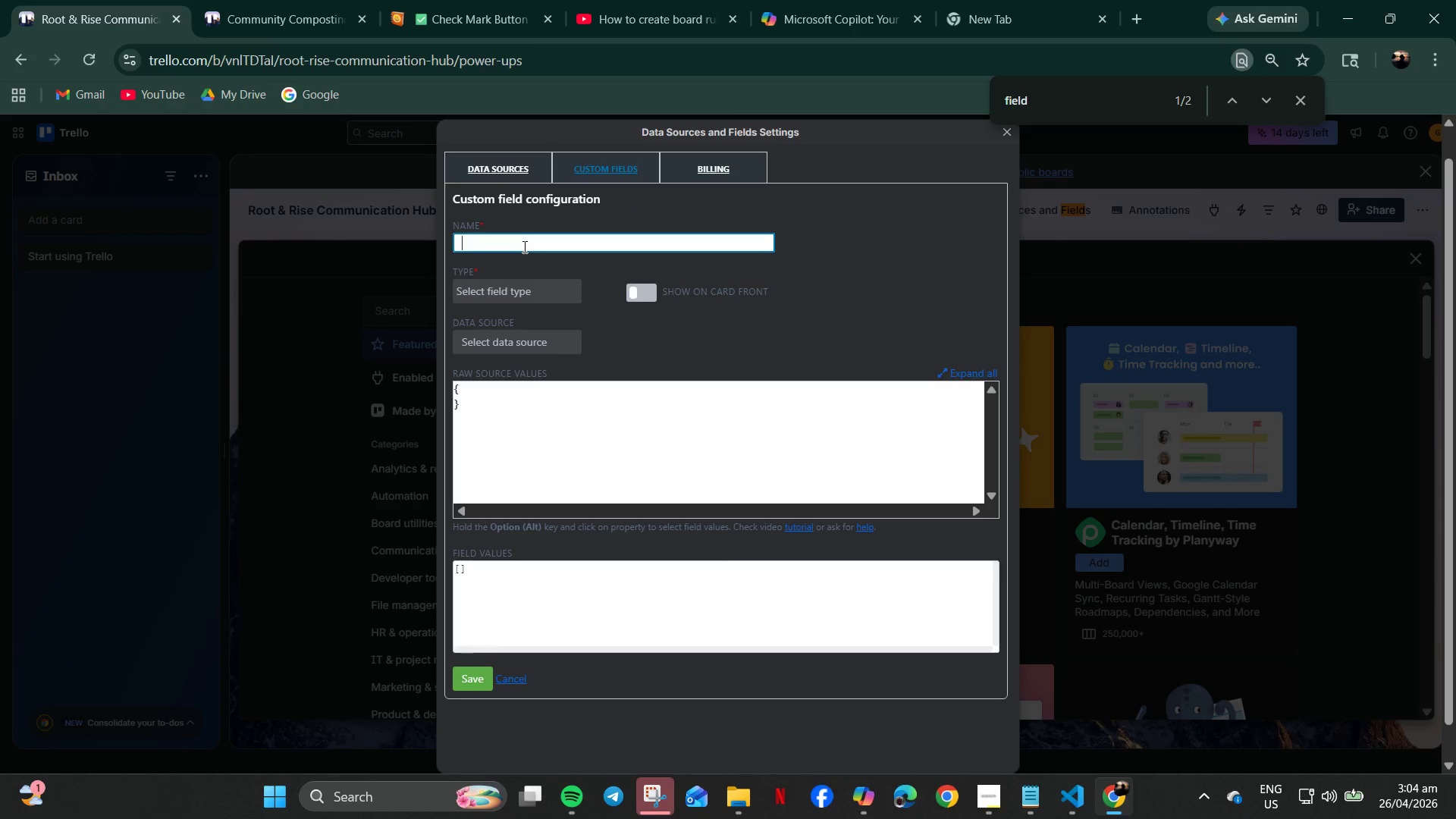 
wait(7.05)
 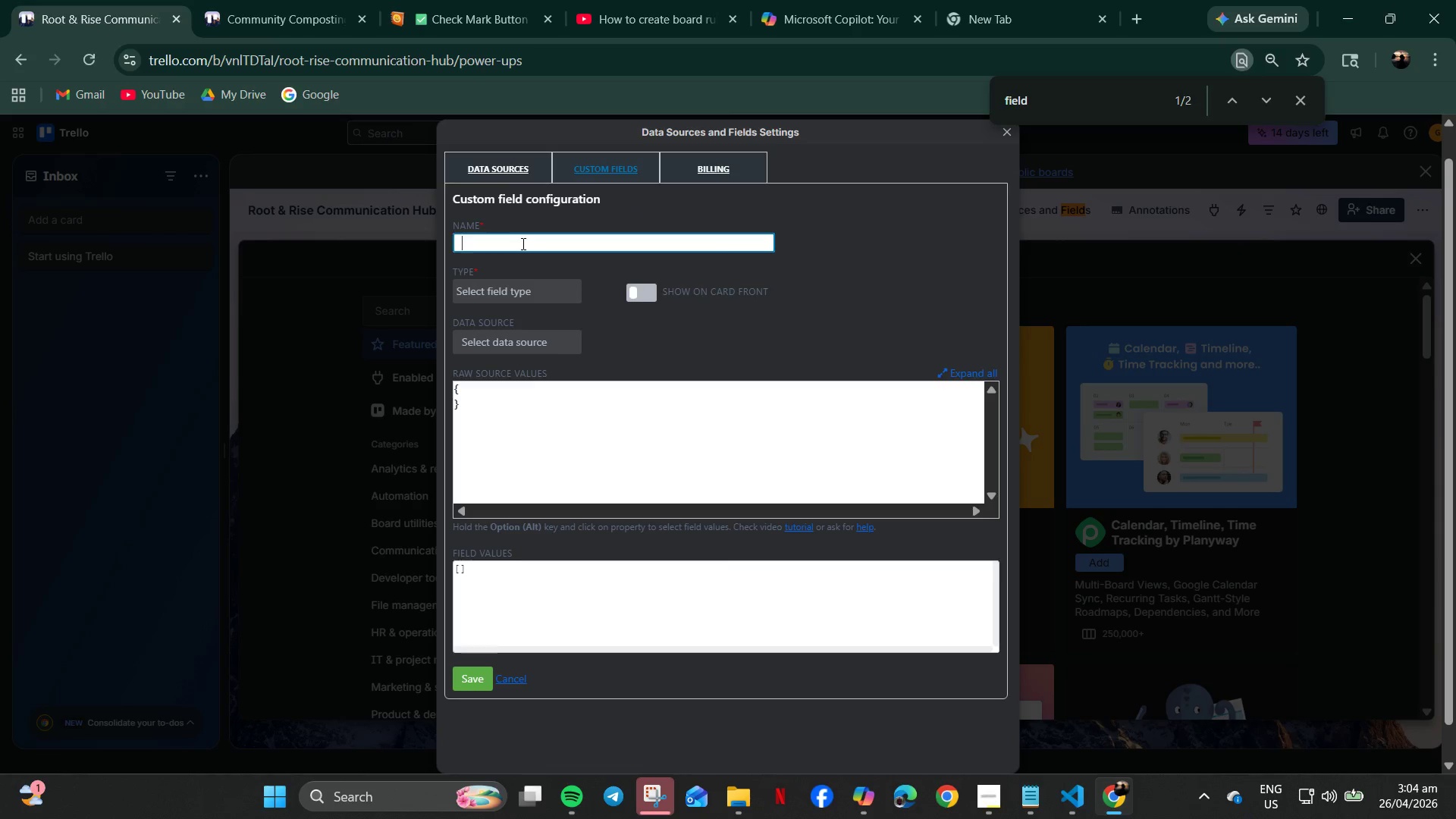 
left_click([306, 0])
 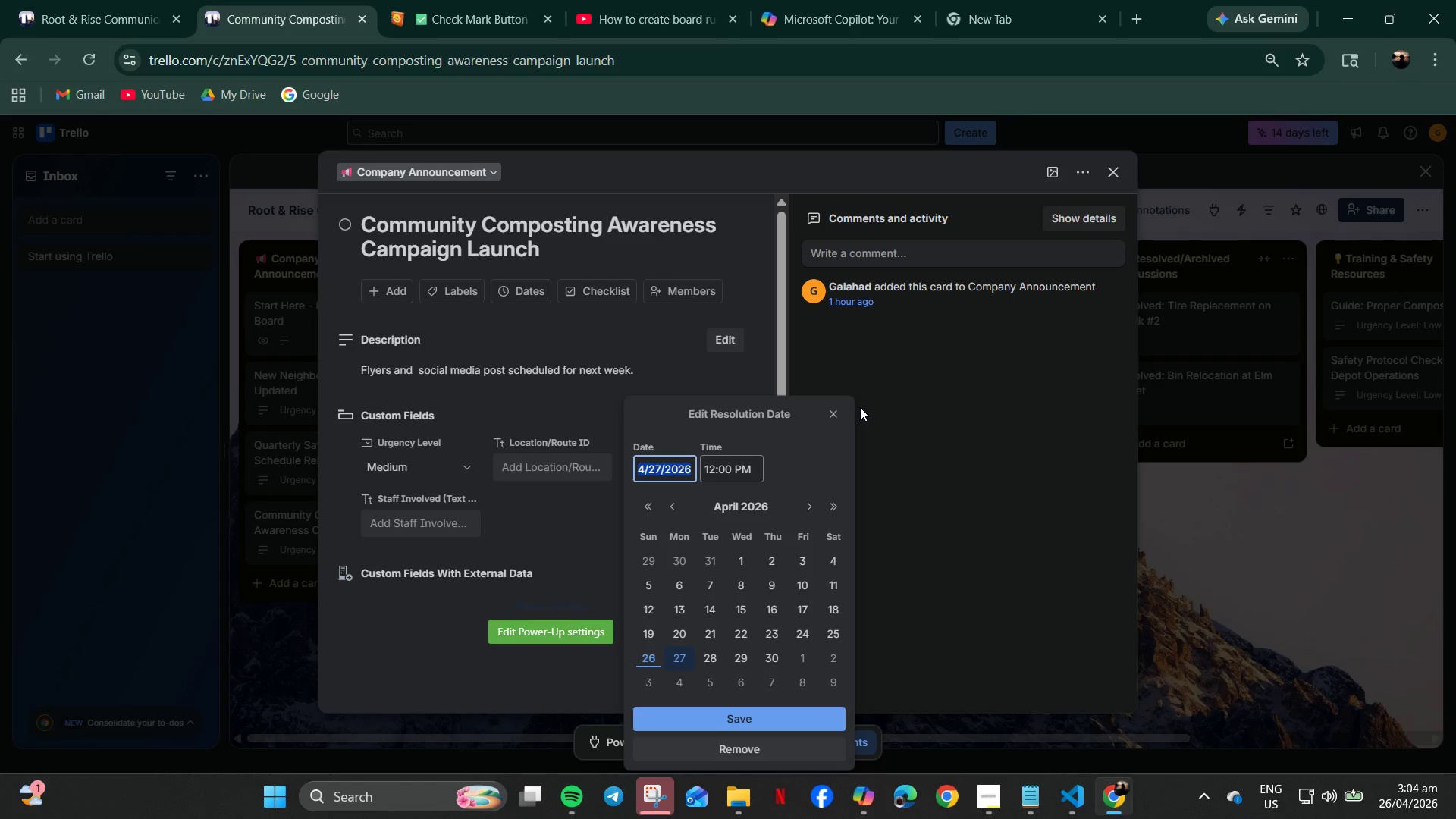 
wait(6.2)
 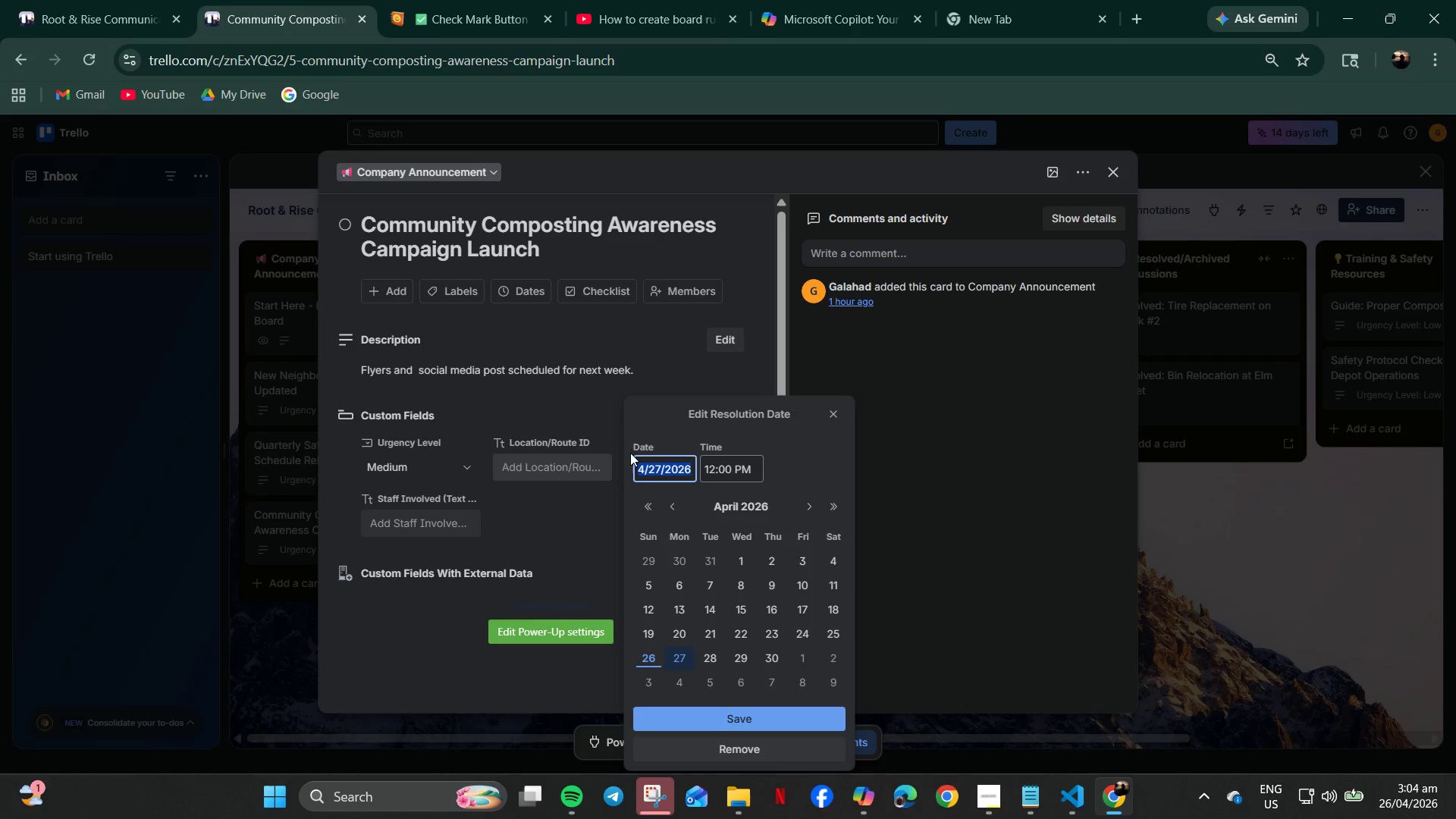 
left_click([780, 748])
 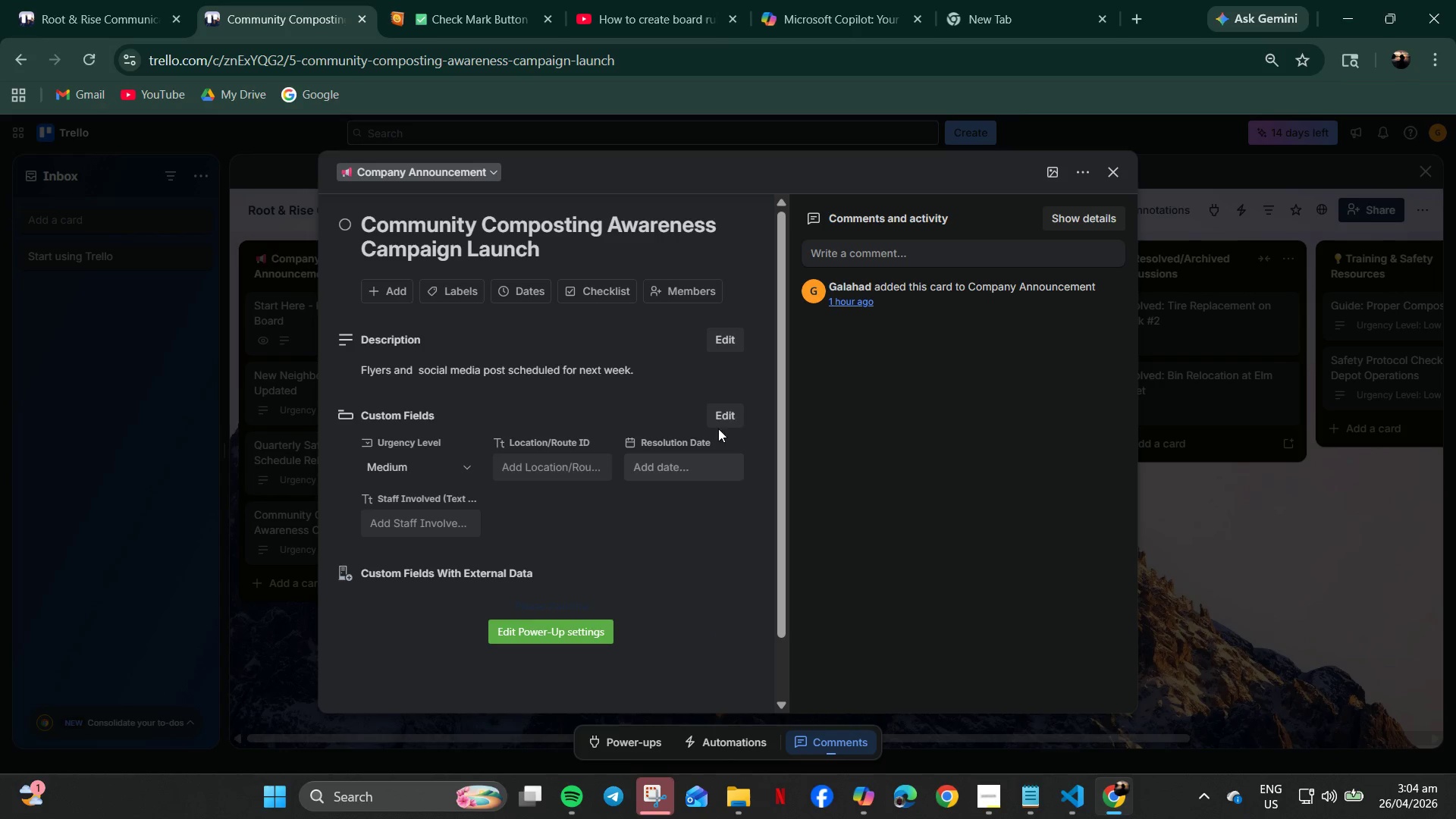 
left_click([723, 413])
 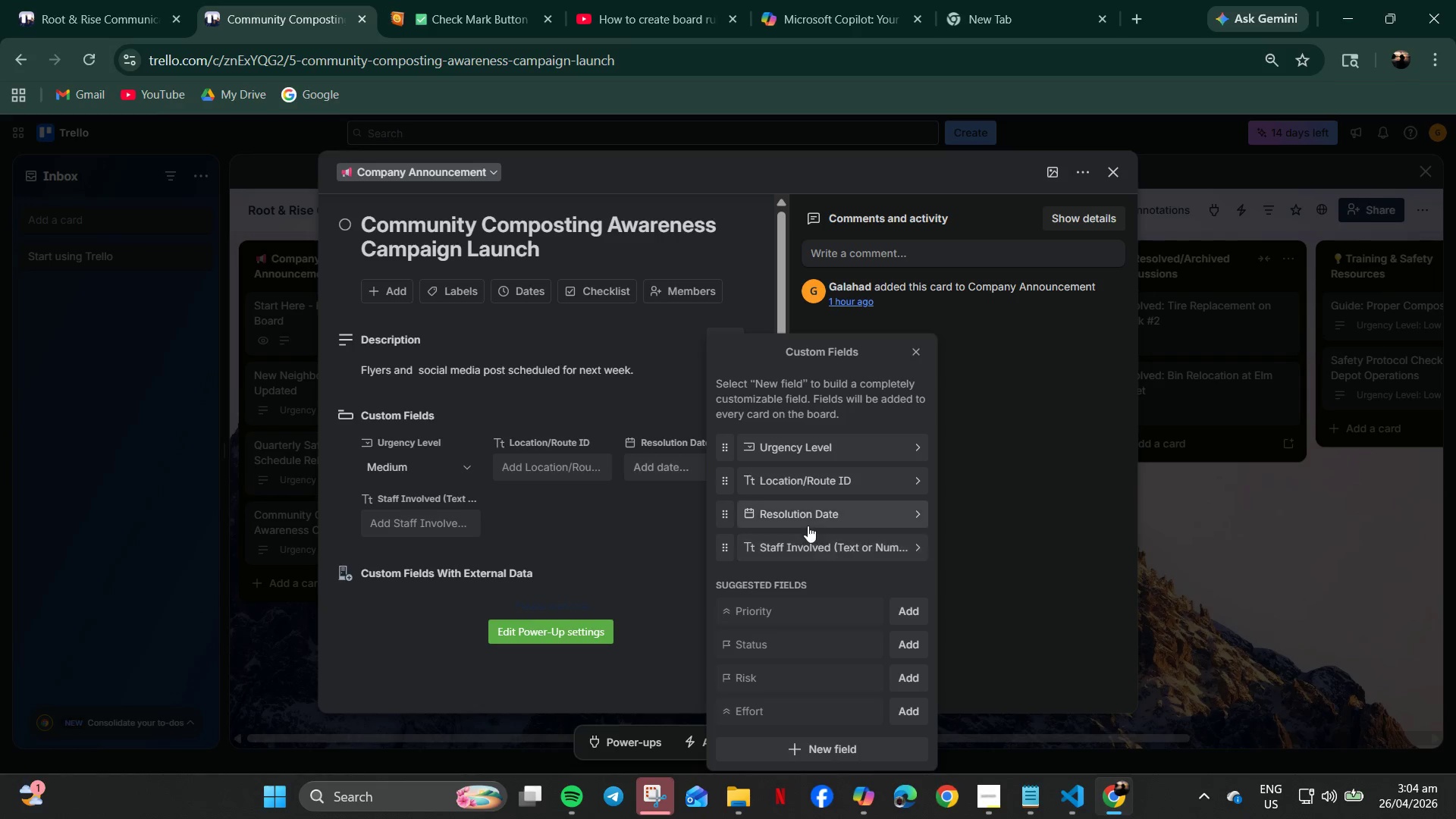 
left_click_drag(start_coordinate=[803, 519], to_coordinate=[811, 504])
 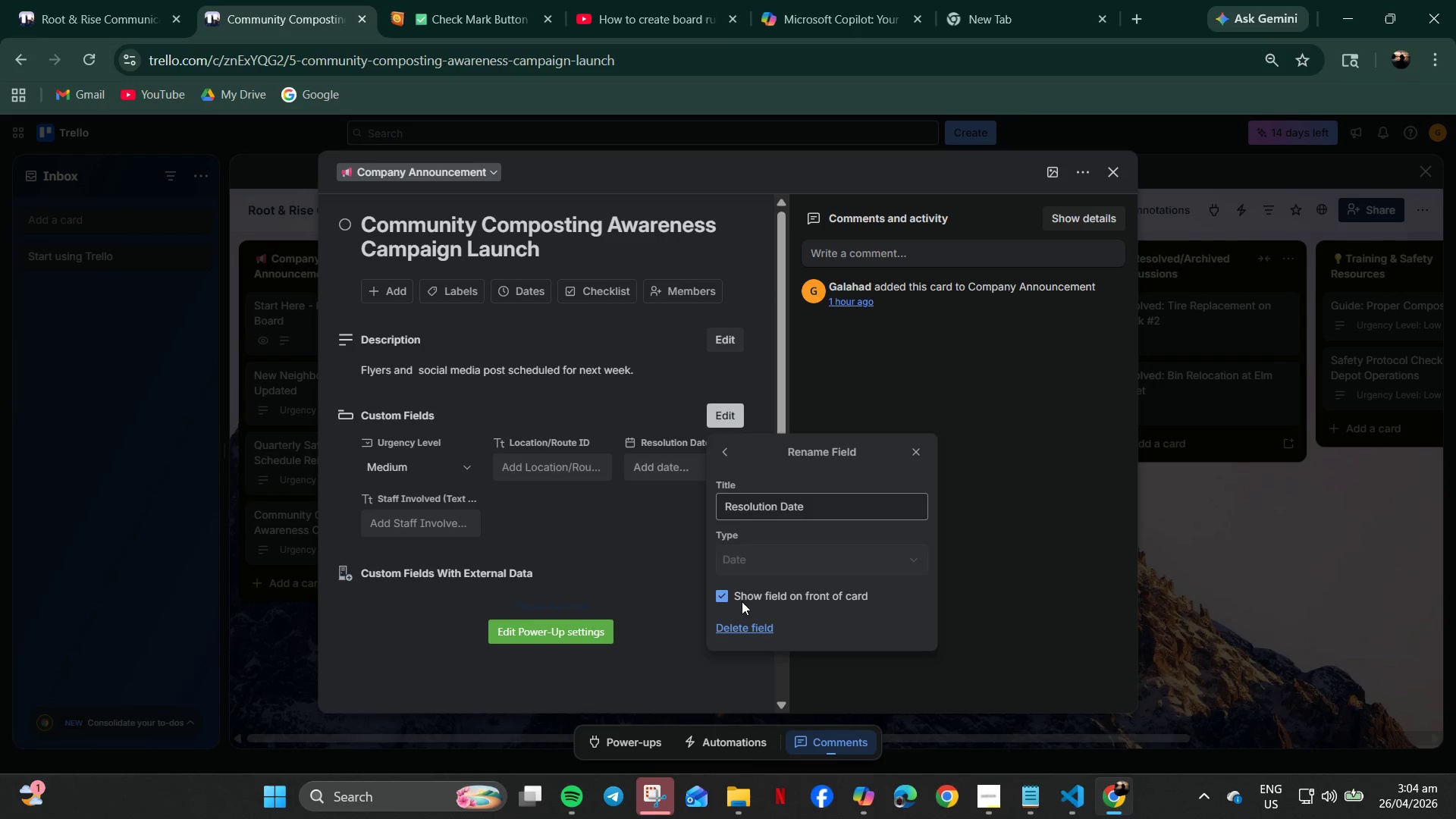 
left_click([720, 601])
 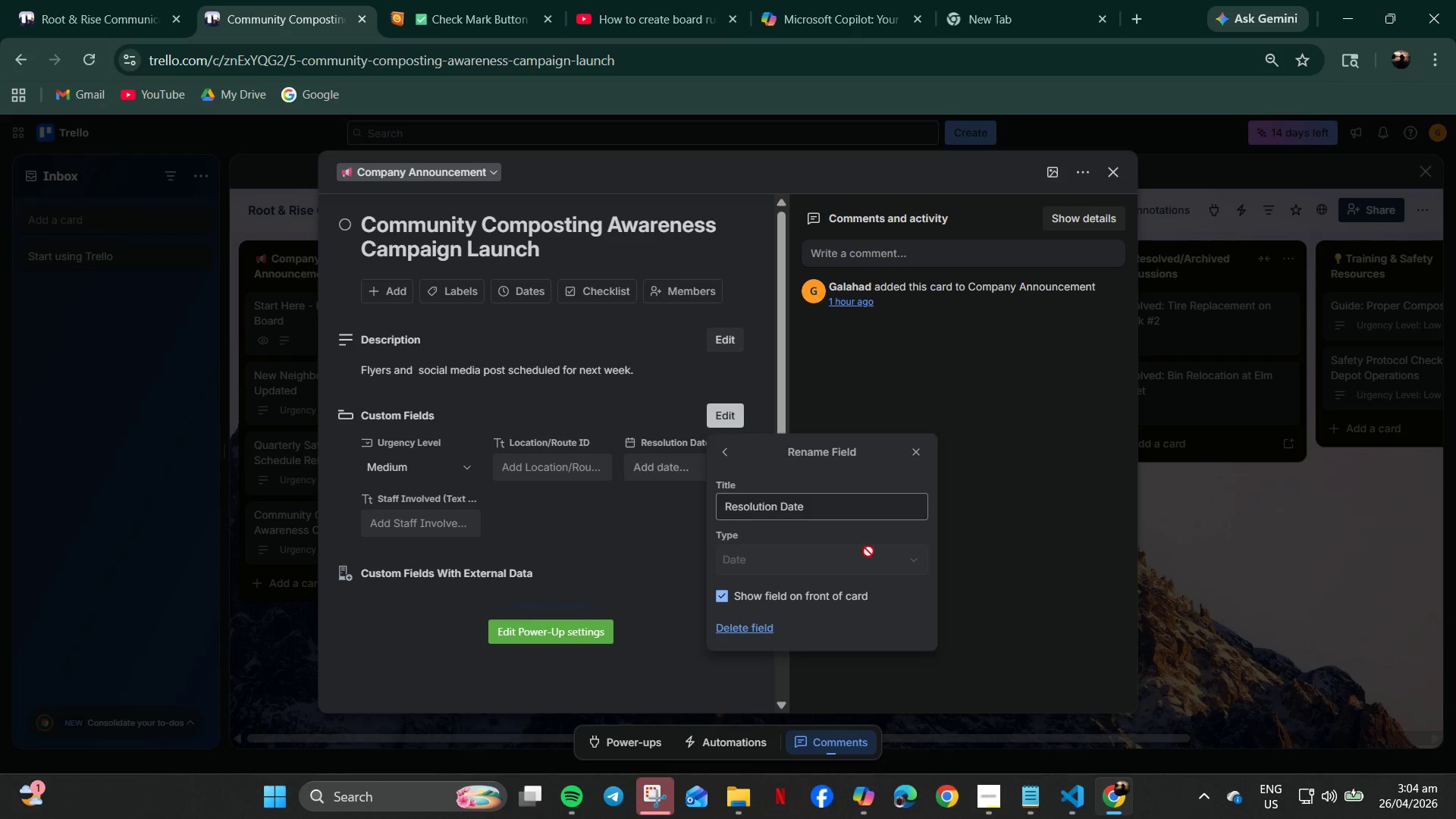 
left_click([916, 449])
 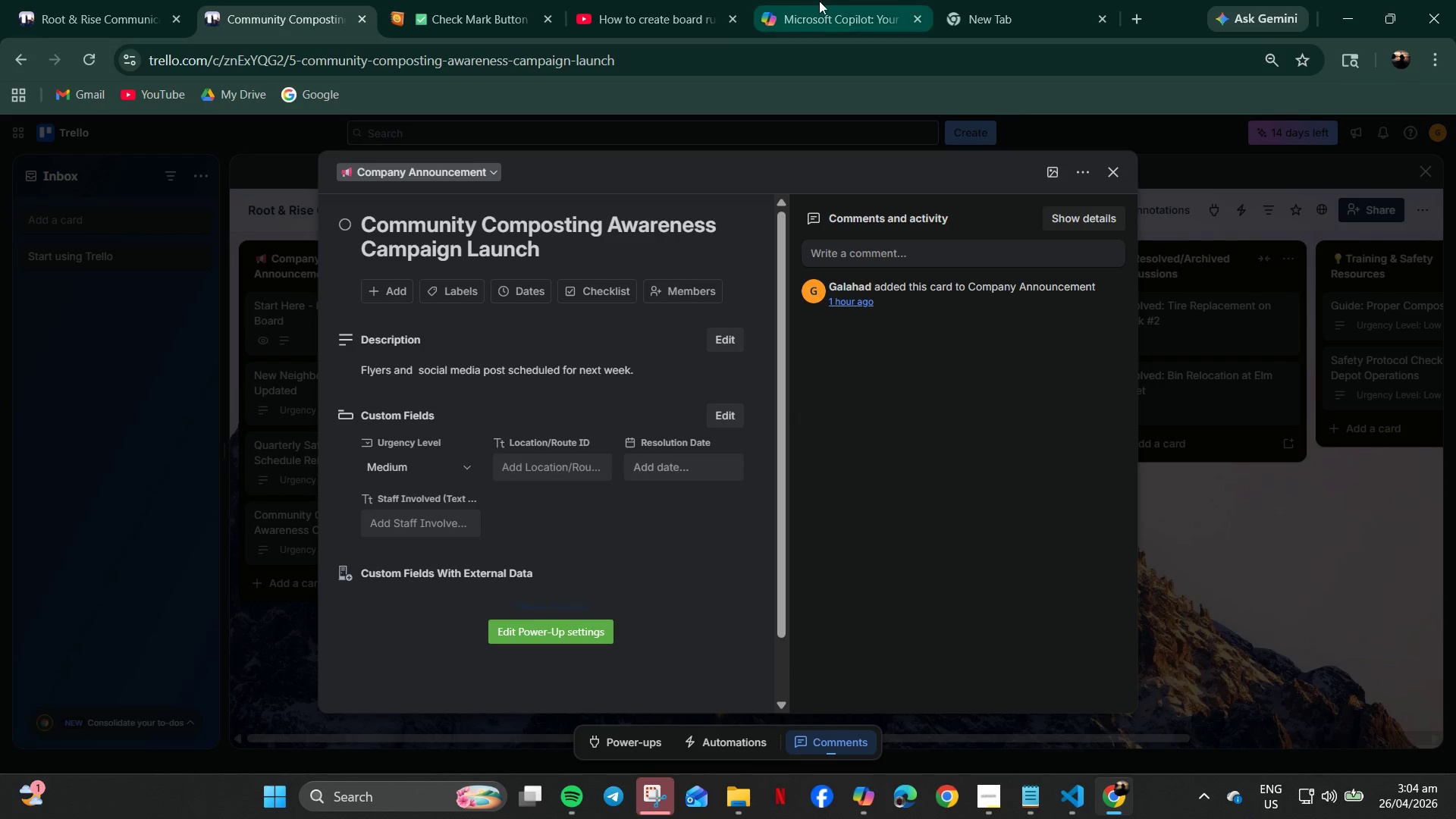 
left_click([278, 7])
 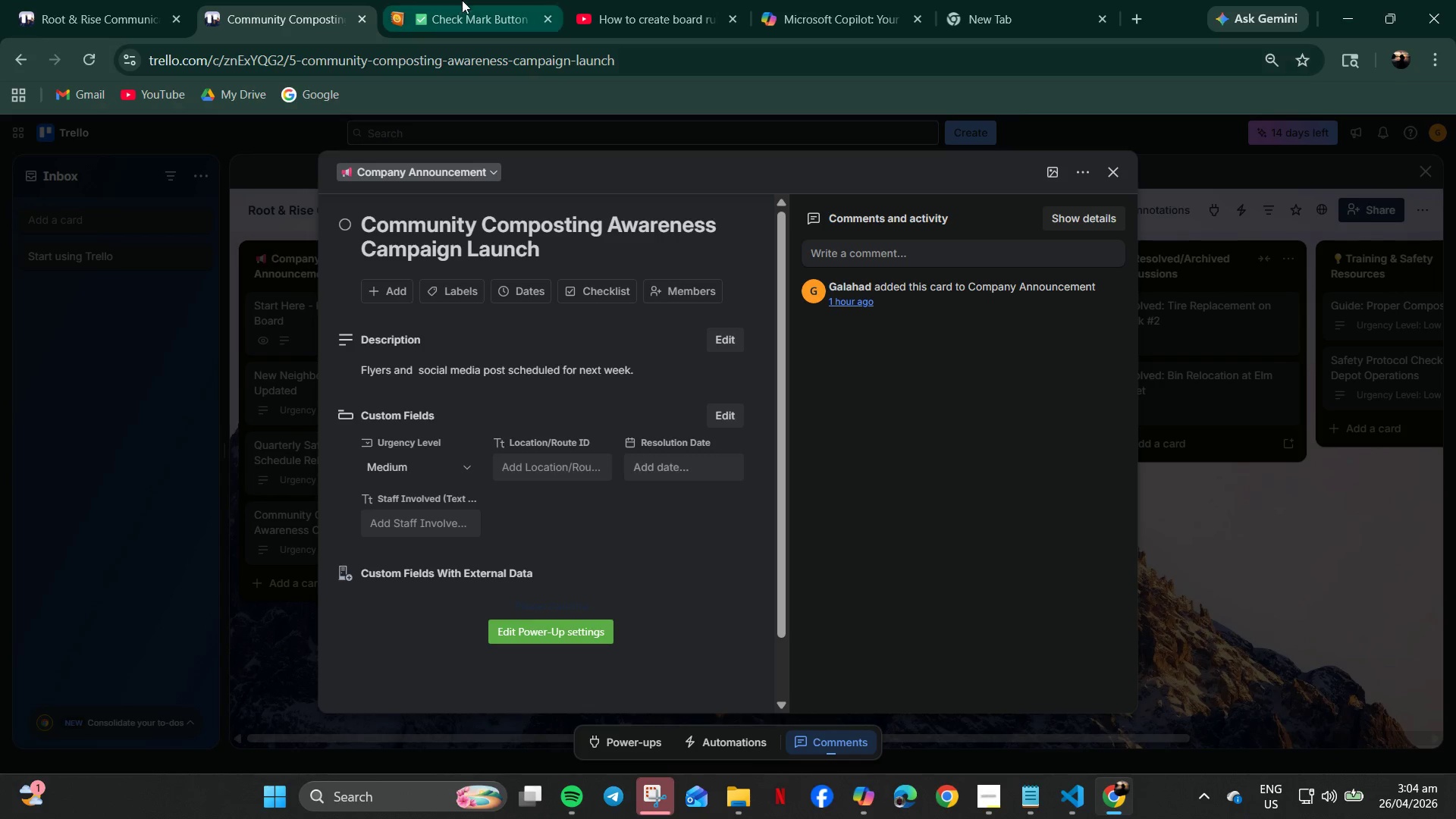 
left_click([462, 0])
 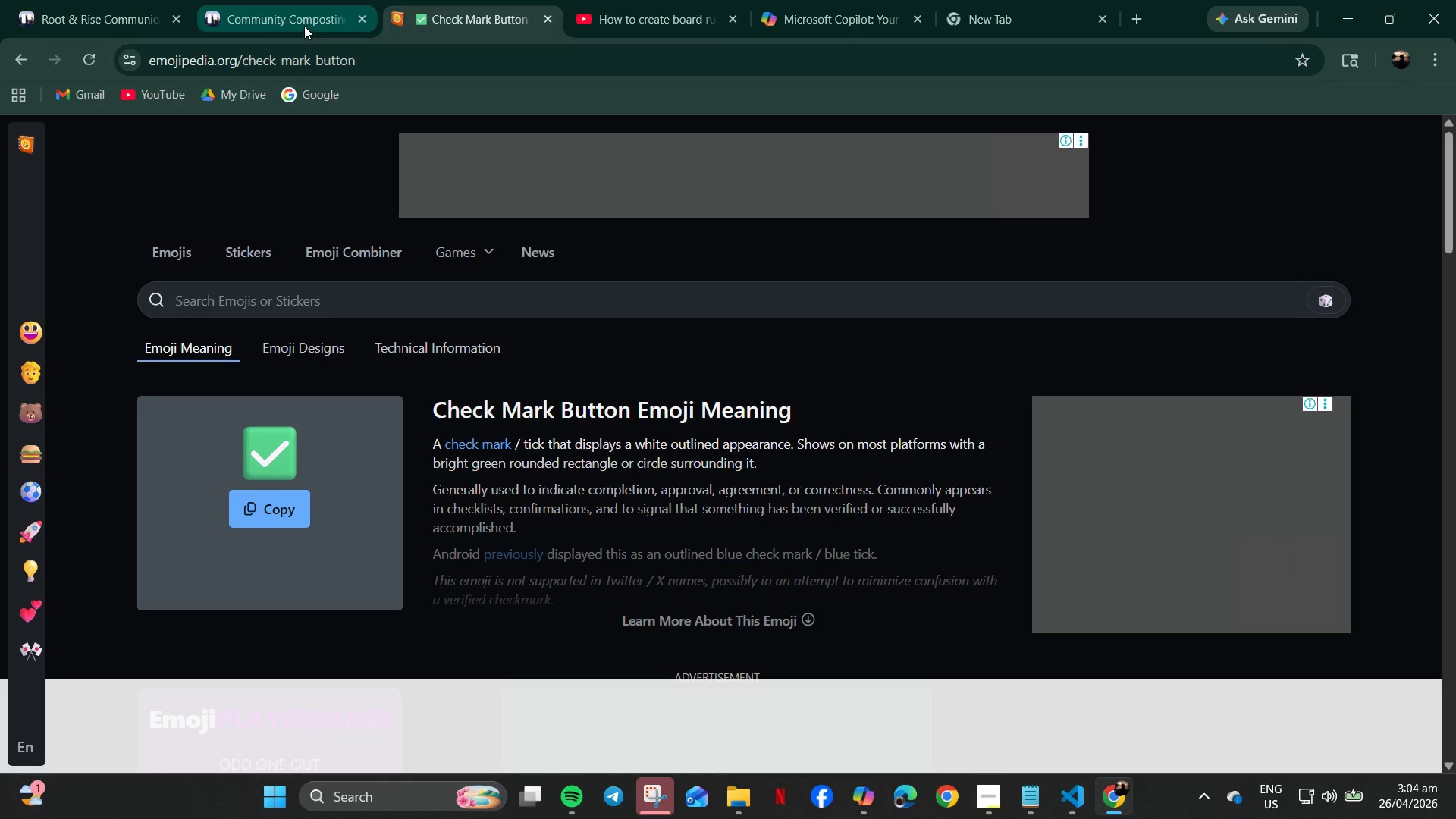 
left_click([304, 26])
 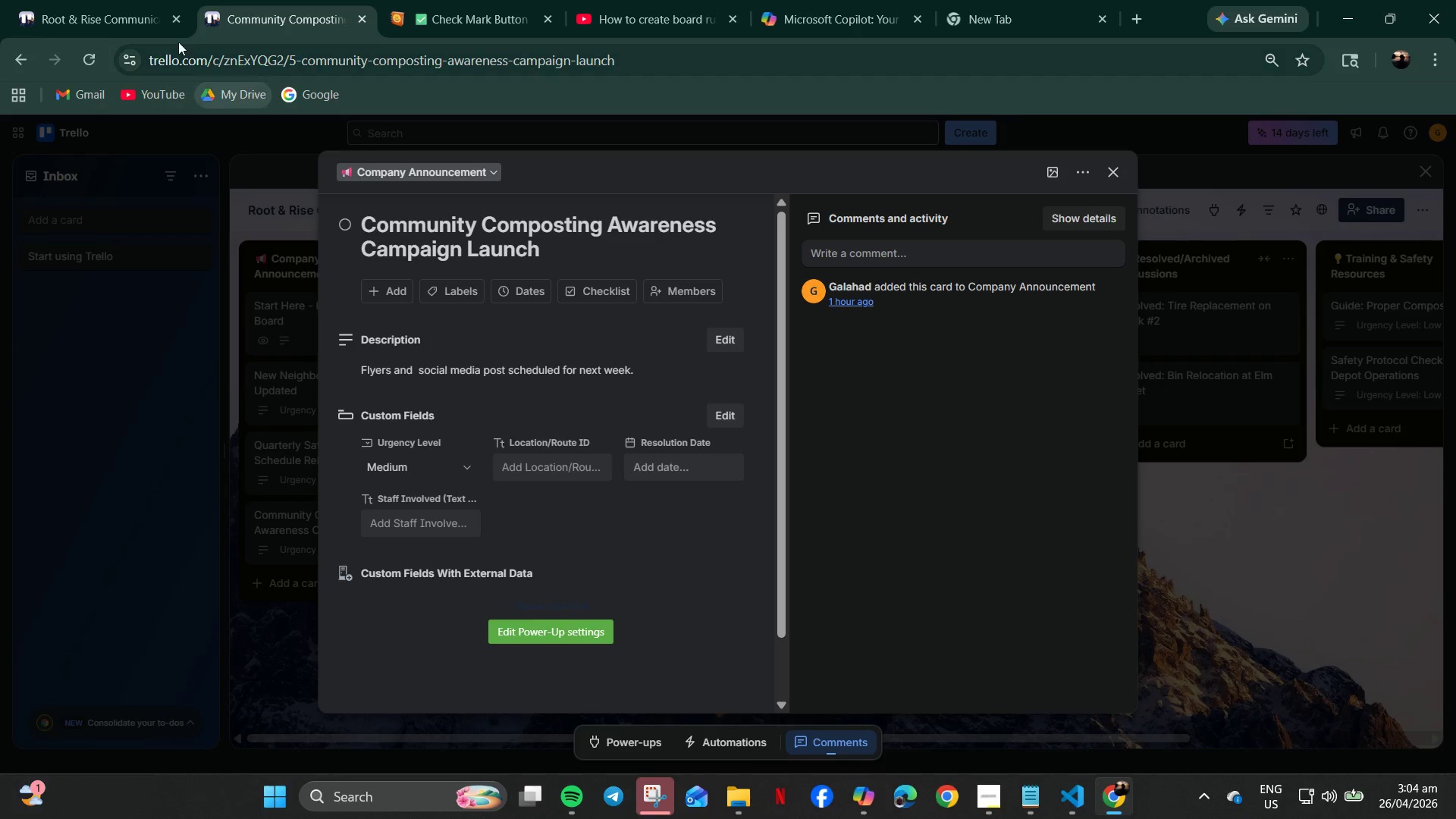 
left_click([95, 6])
 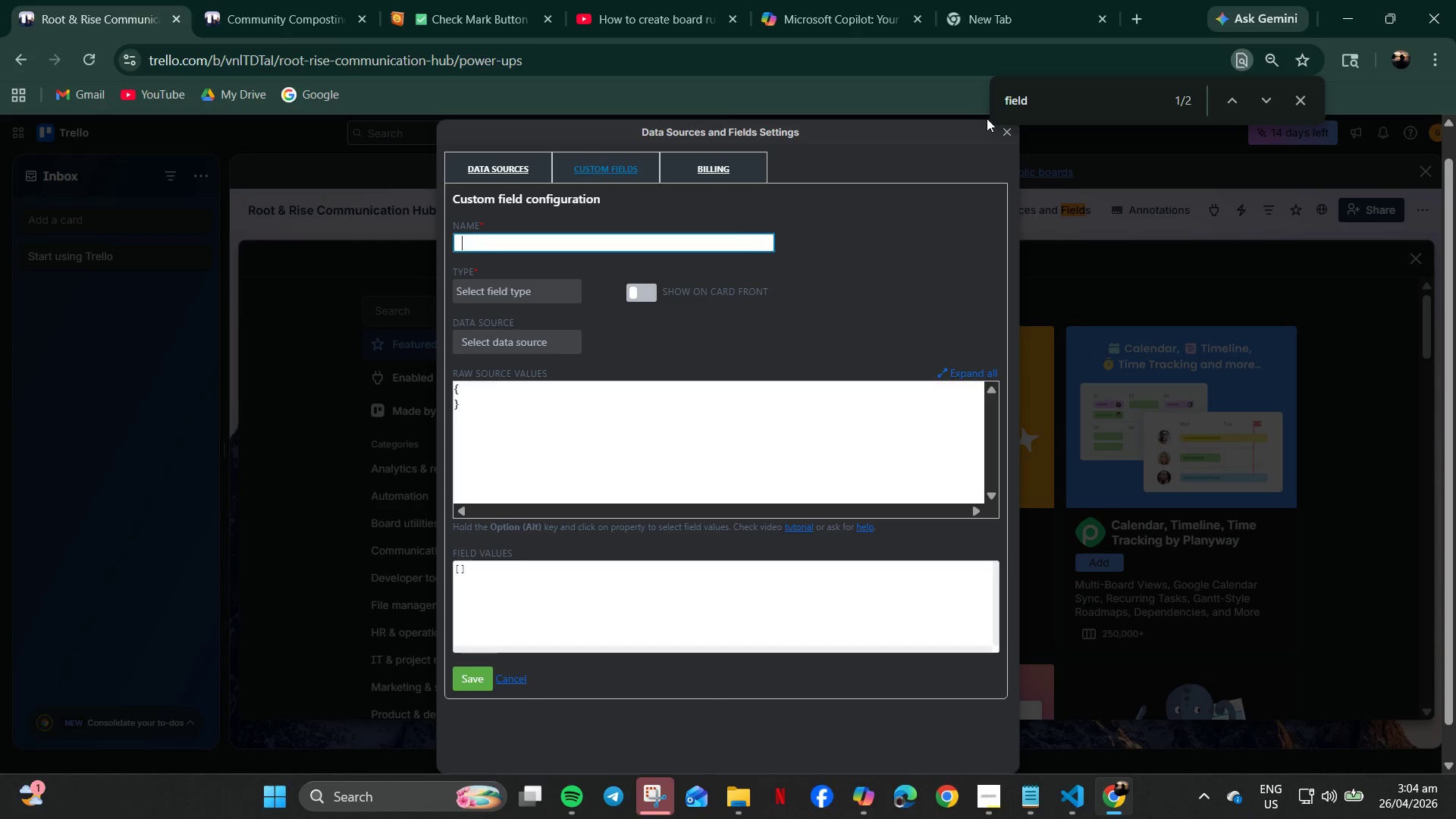 
left_click([1010, 136])
 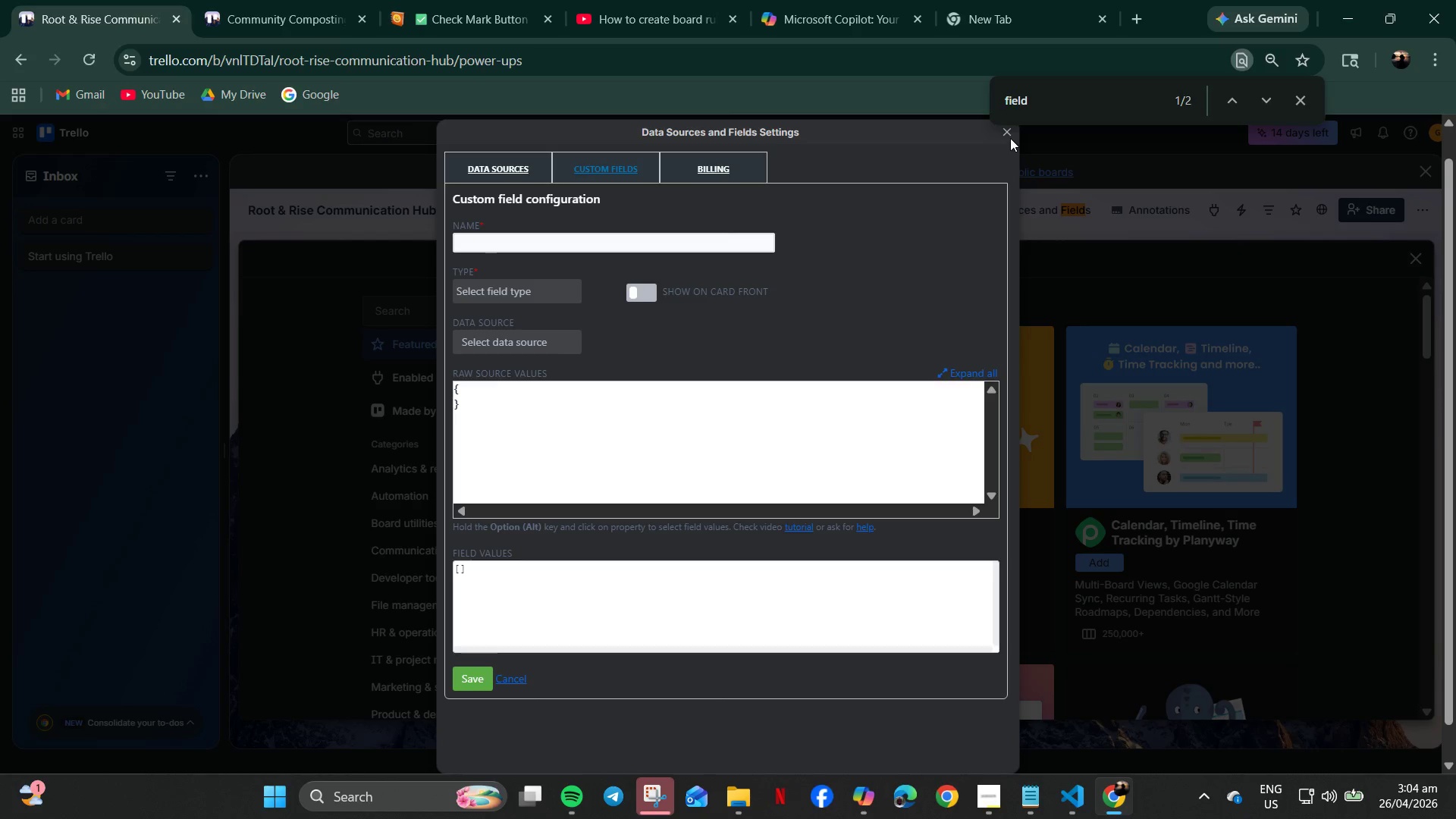 
left_click_drag(start_coordinate=[1009, 134], to_coordinate=[1033, 124])
 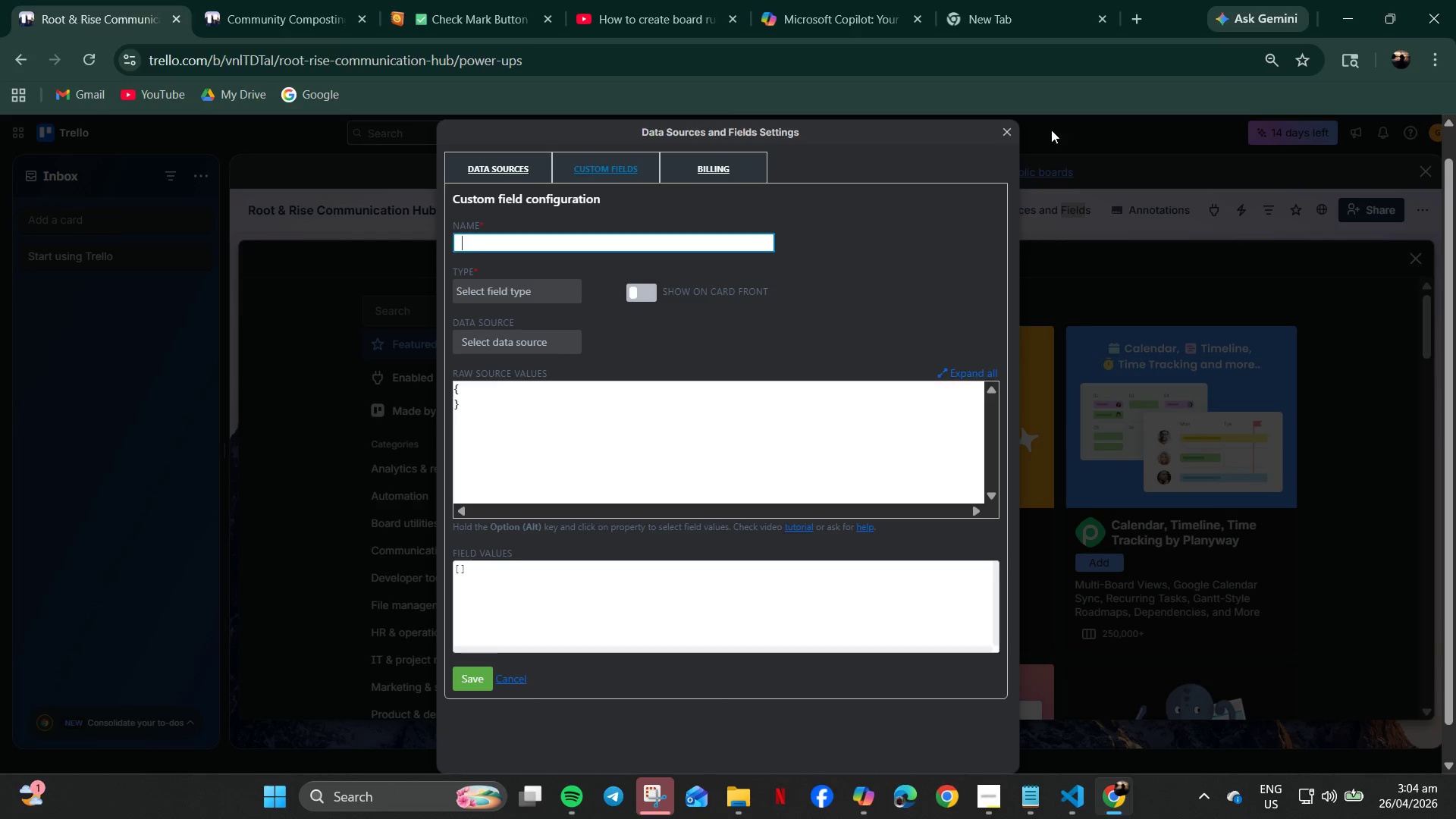 
left_click([999, 136])
 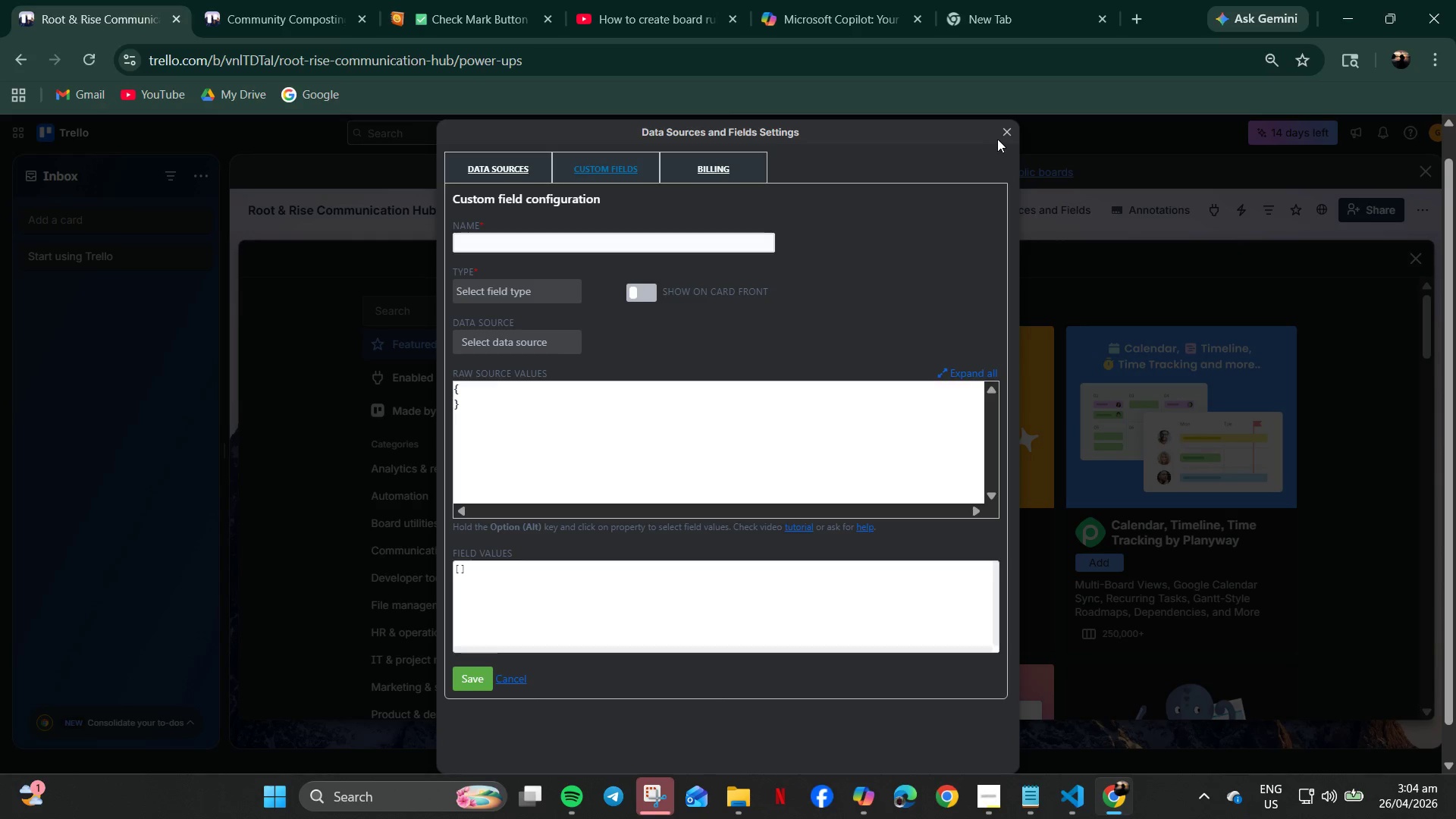 
left_click([1006, 130])
 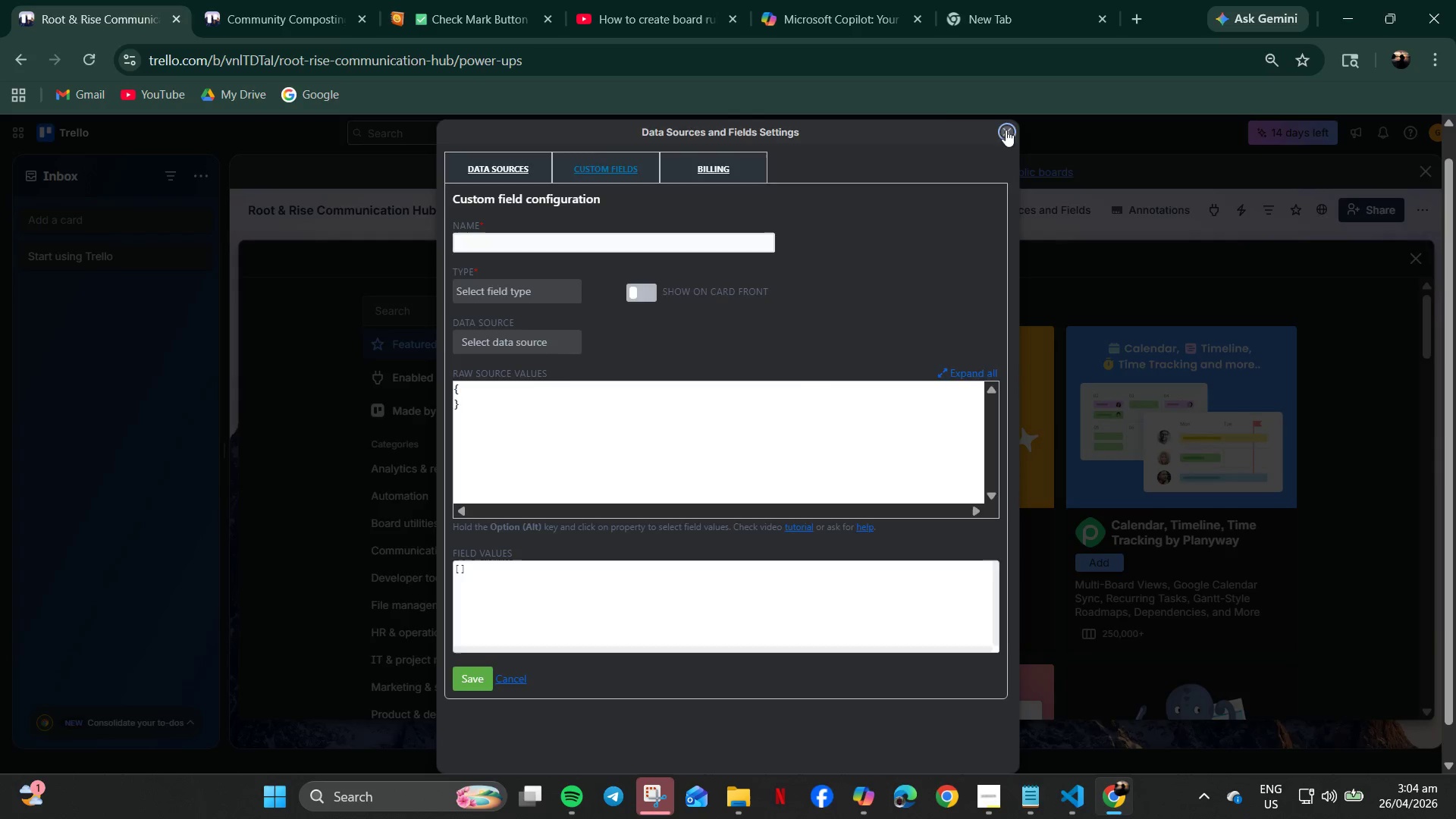 
mouse_move([1023, 127])
 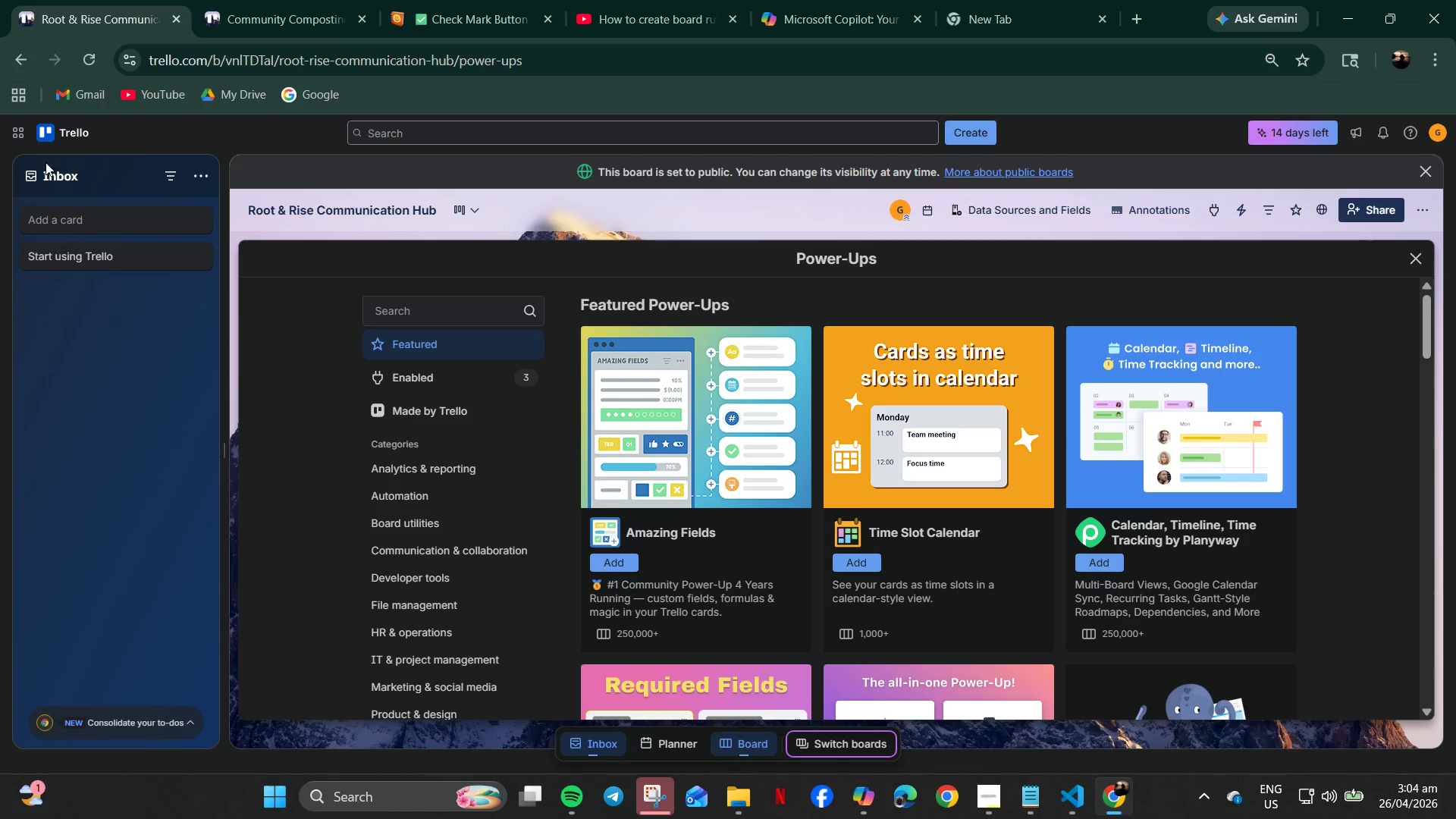 
left_click([57, 175])
 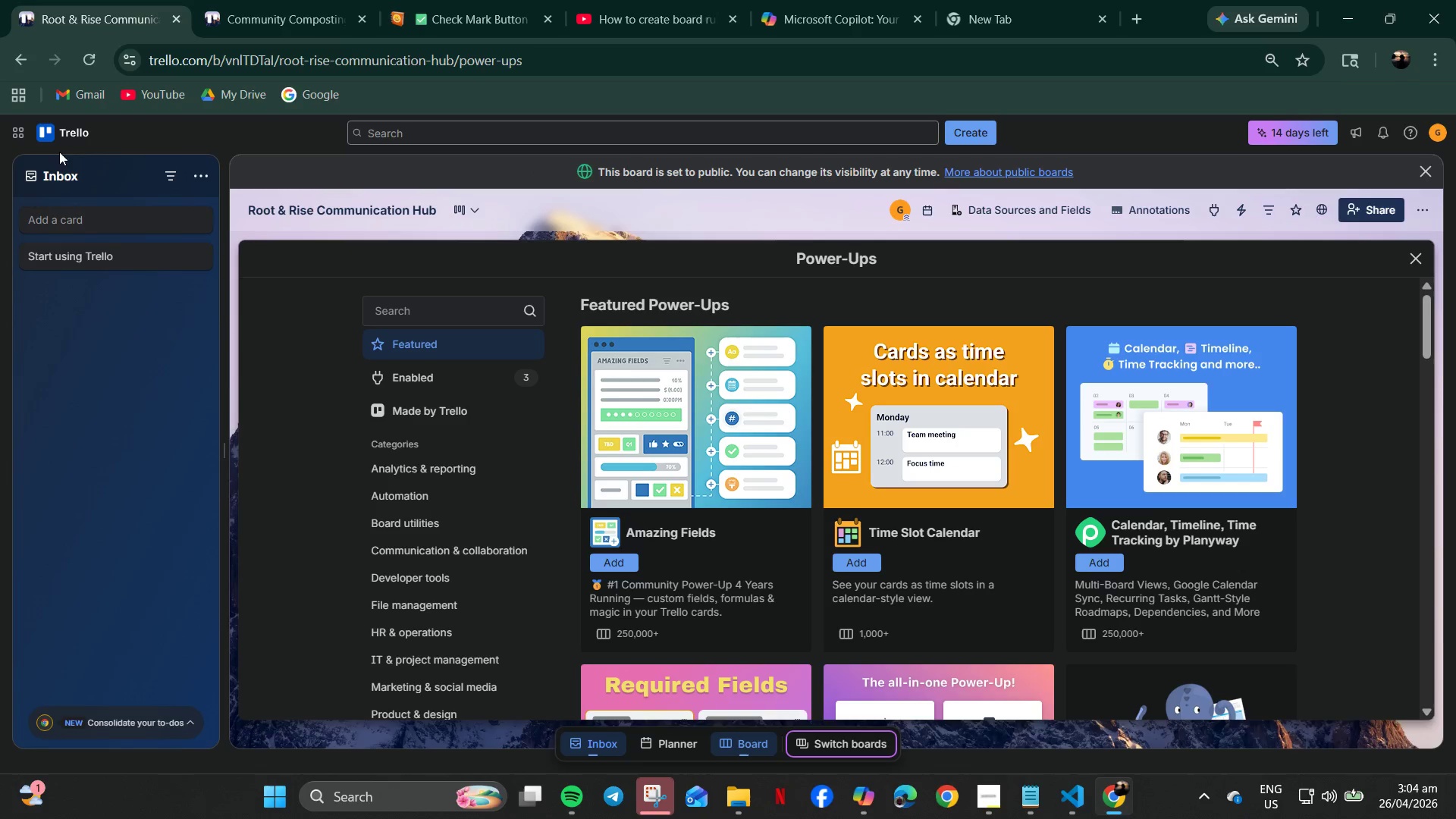 
triple_click([71, 130])
 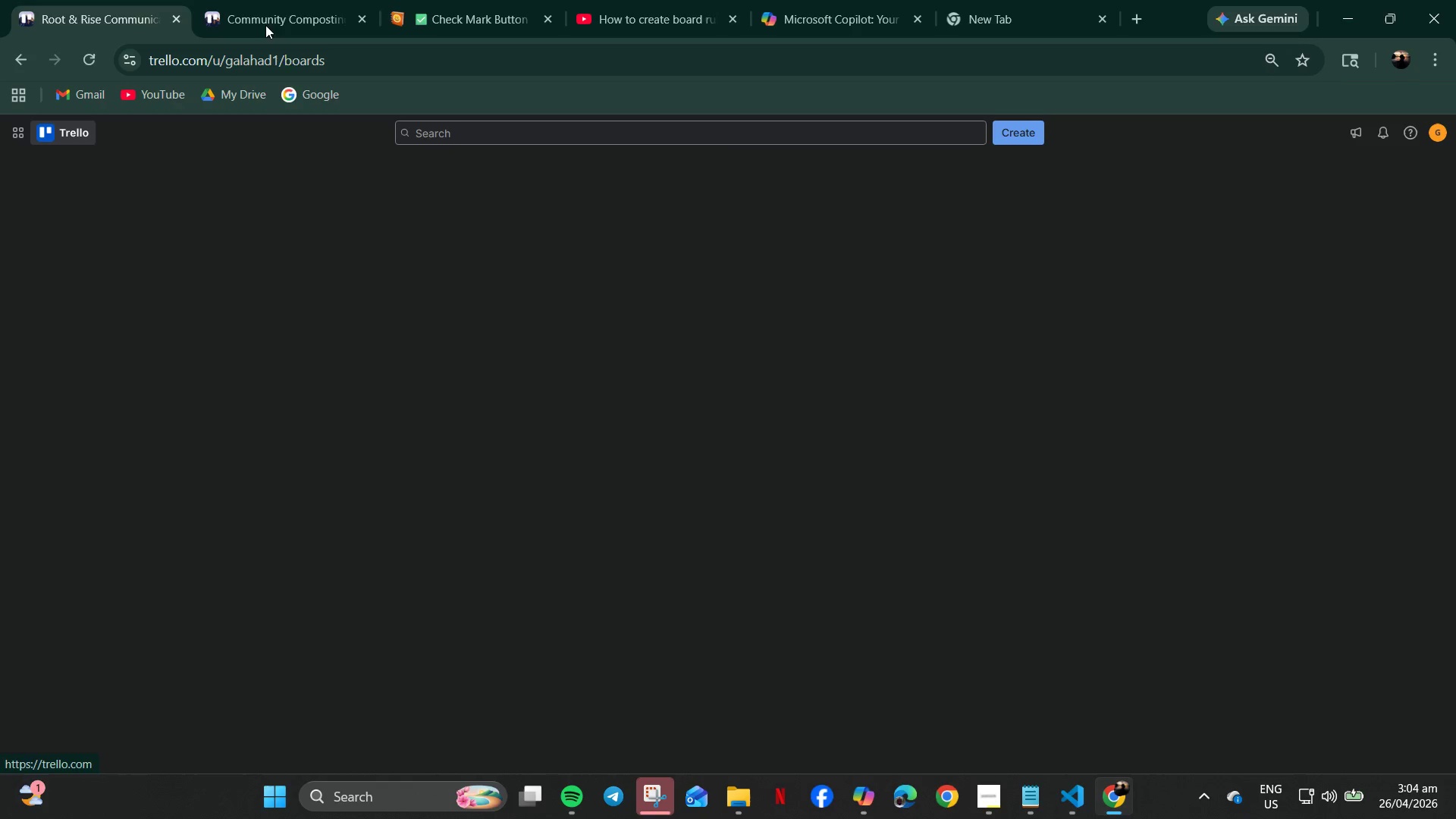 
triple_click([272, 0])
 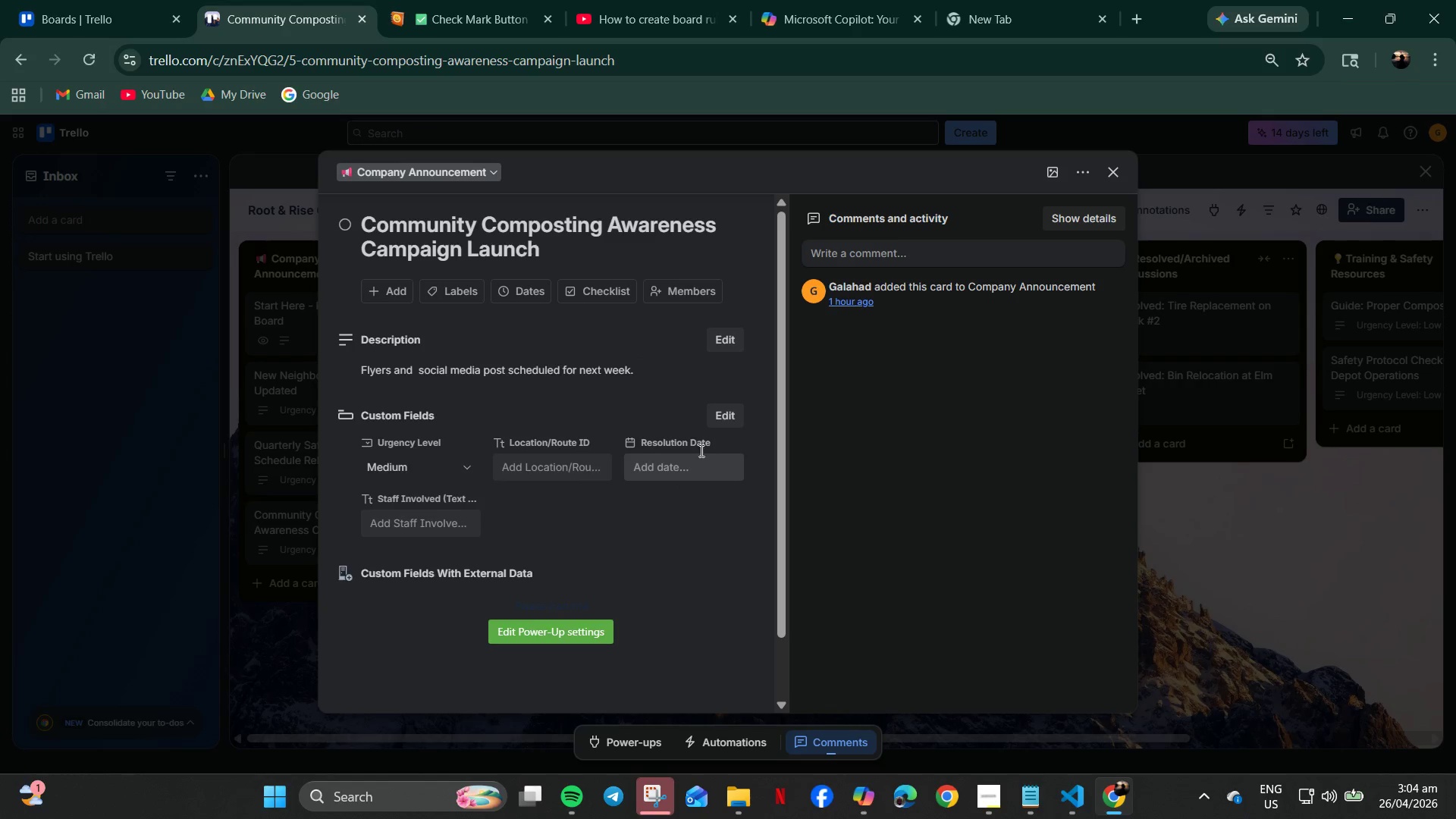 
left_click([730, 416])
 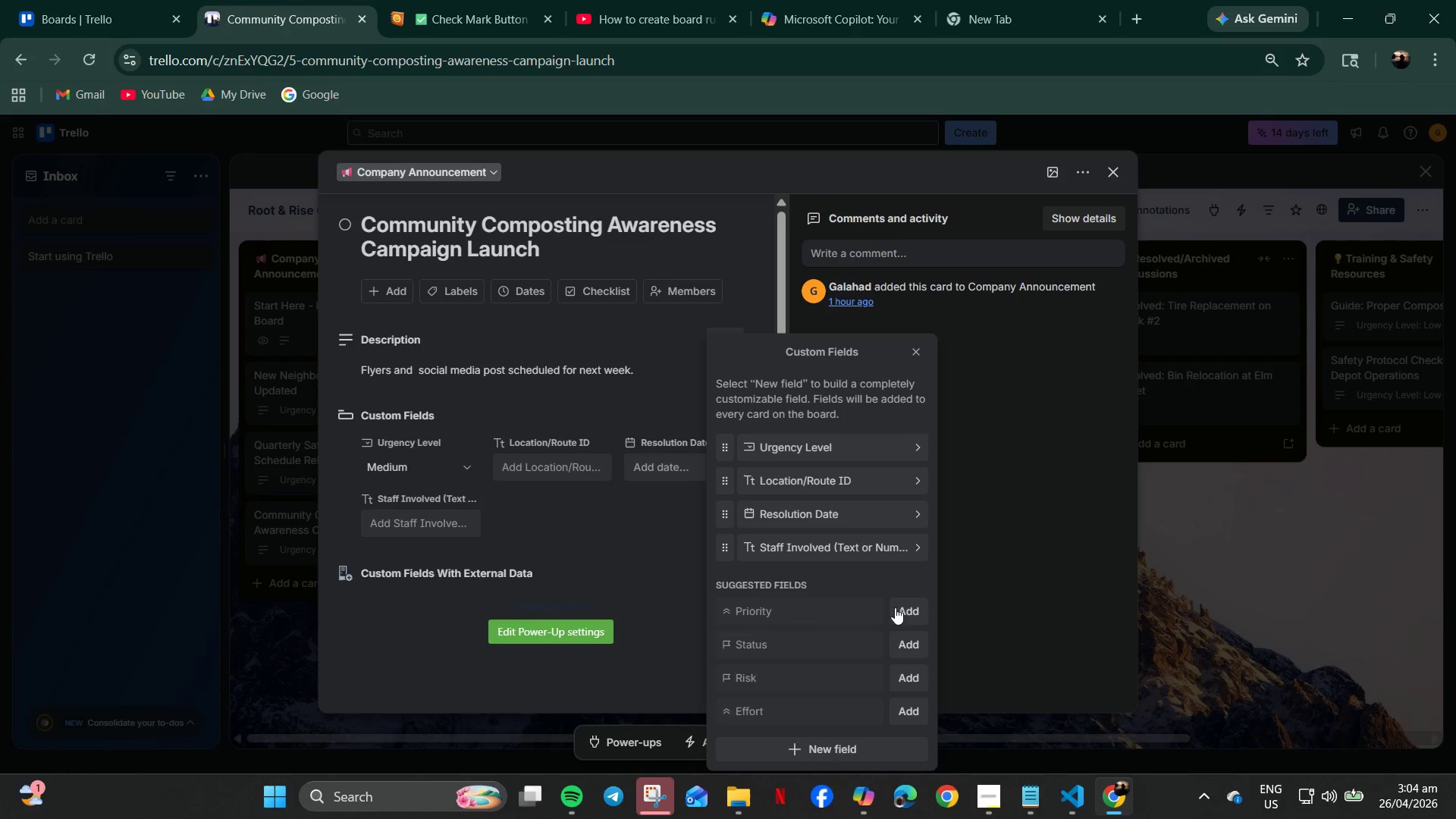 
left_click([917, 509])
 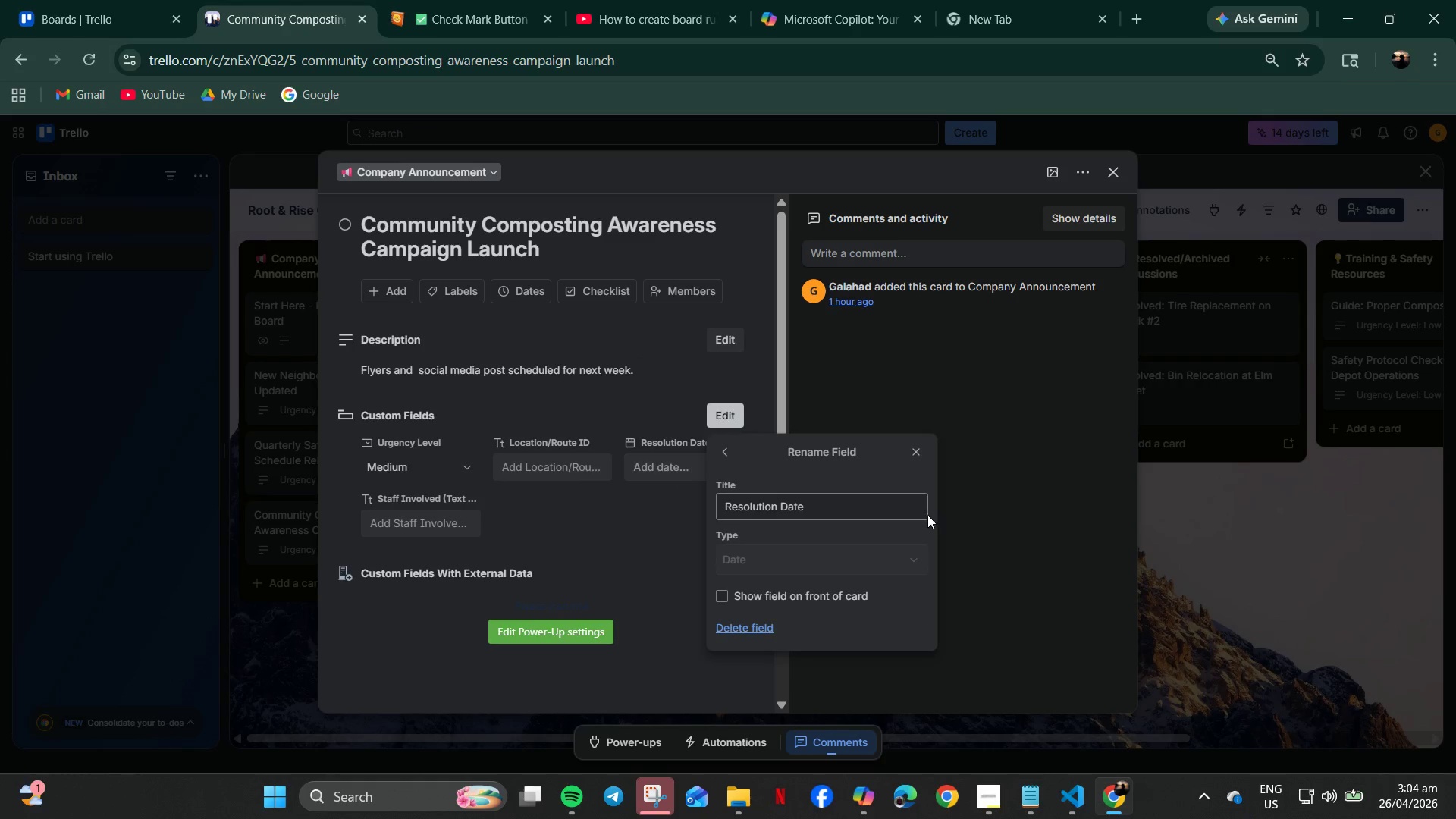 
left_click([898, 504])
 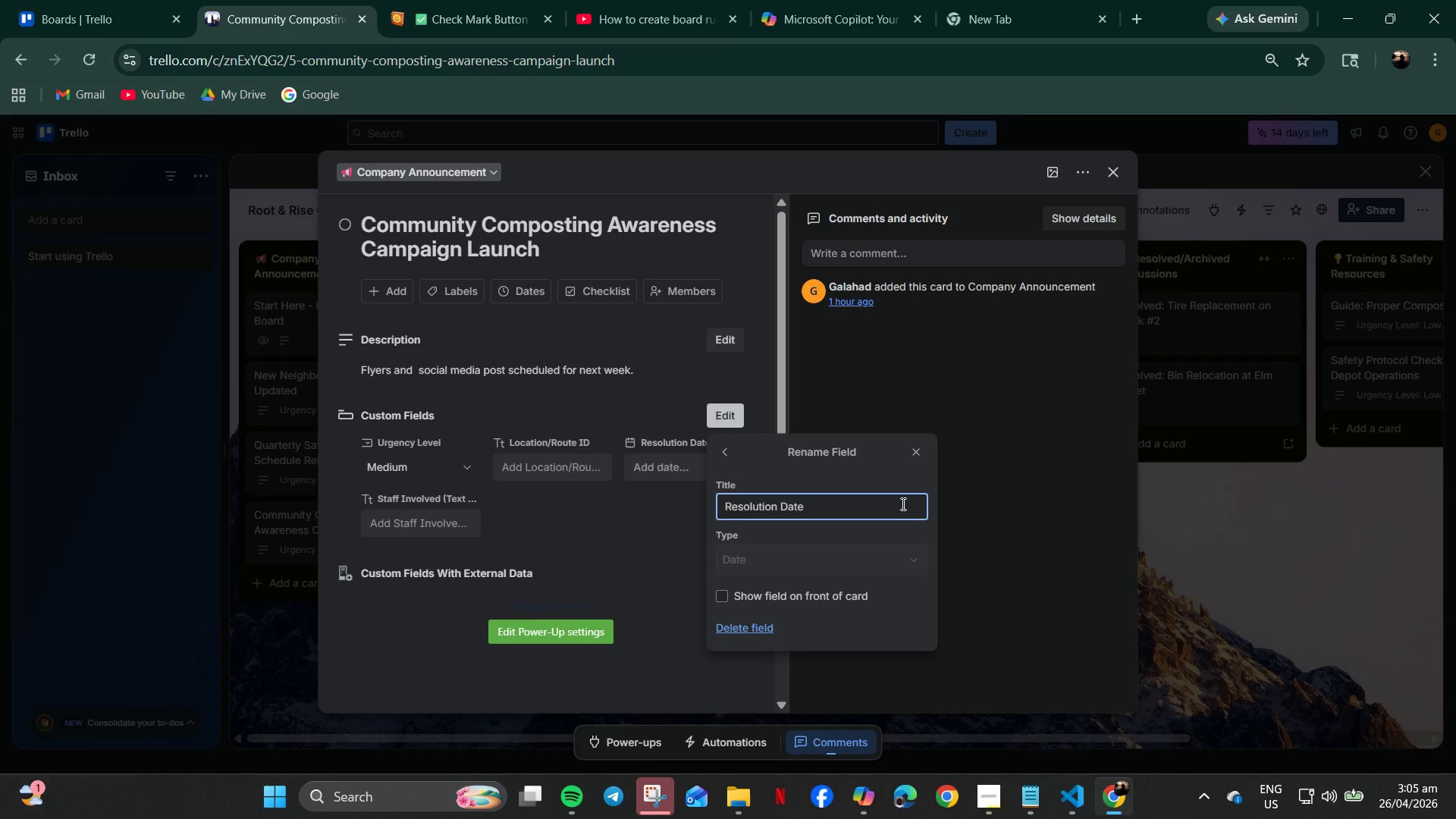 
wait(40.62)
 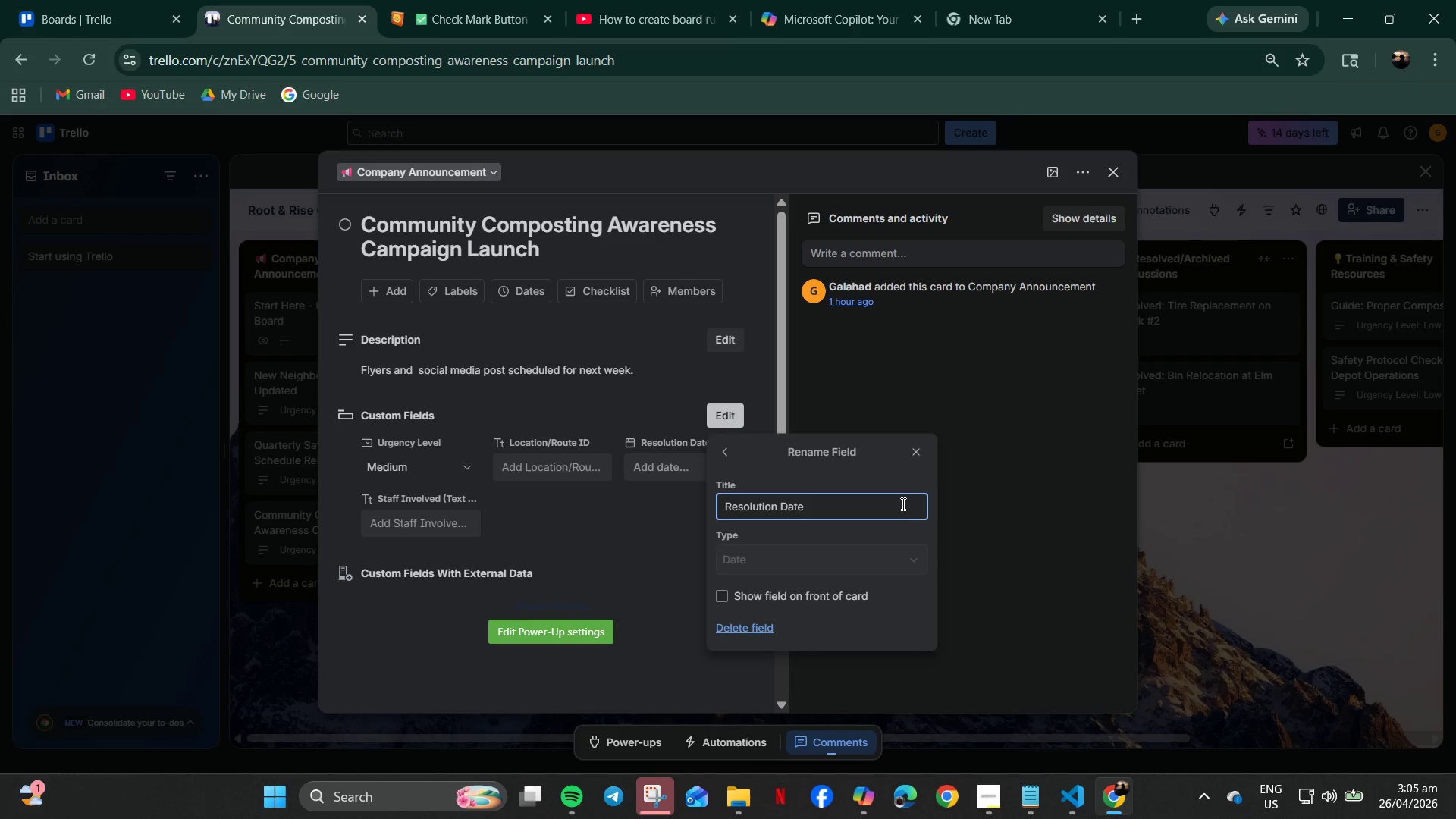 
left_click([342, 260])
 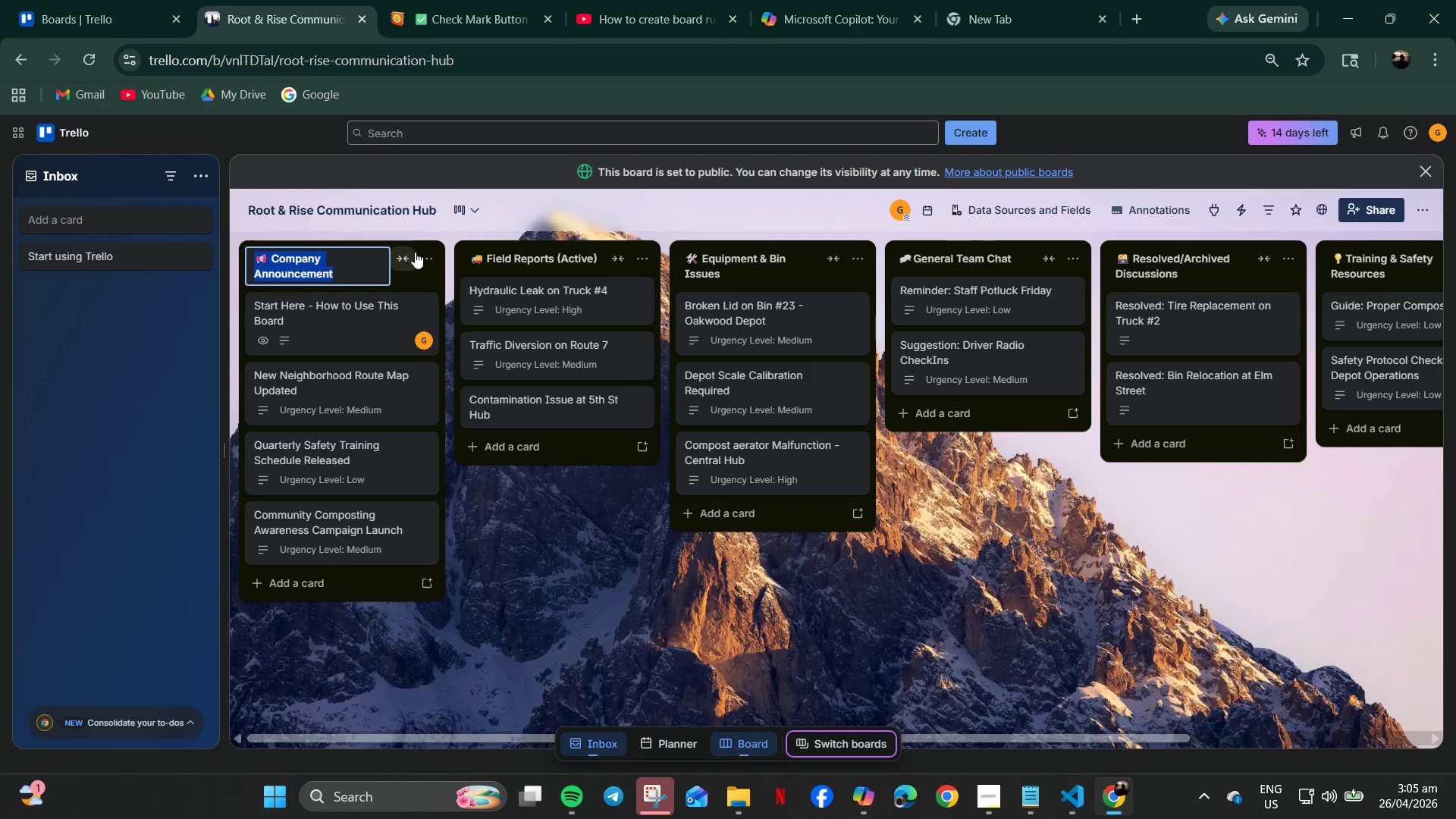 
left_click([431, 254])
 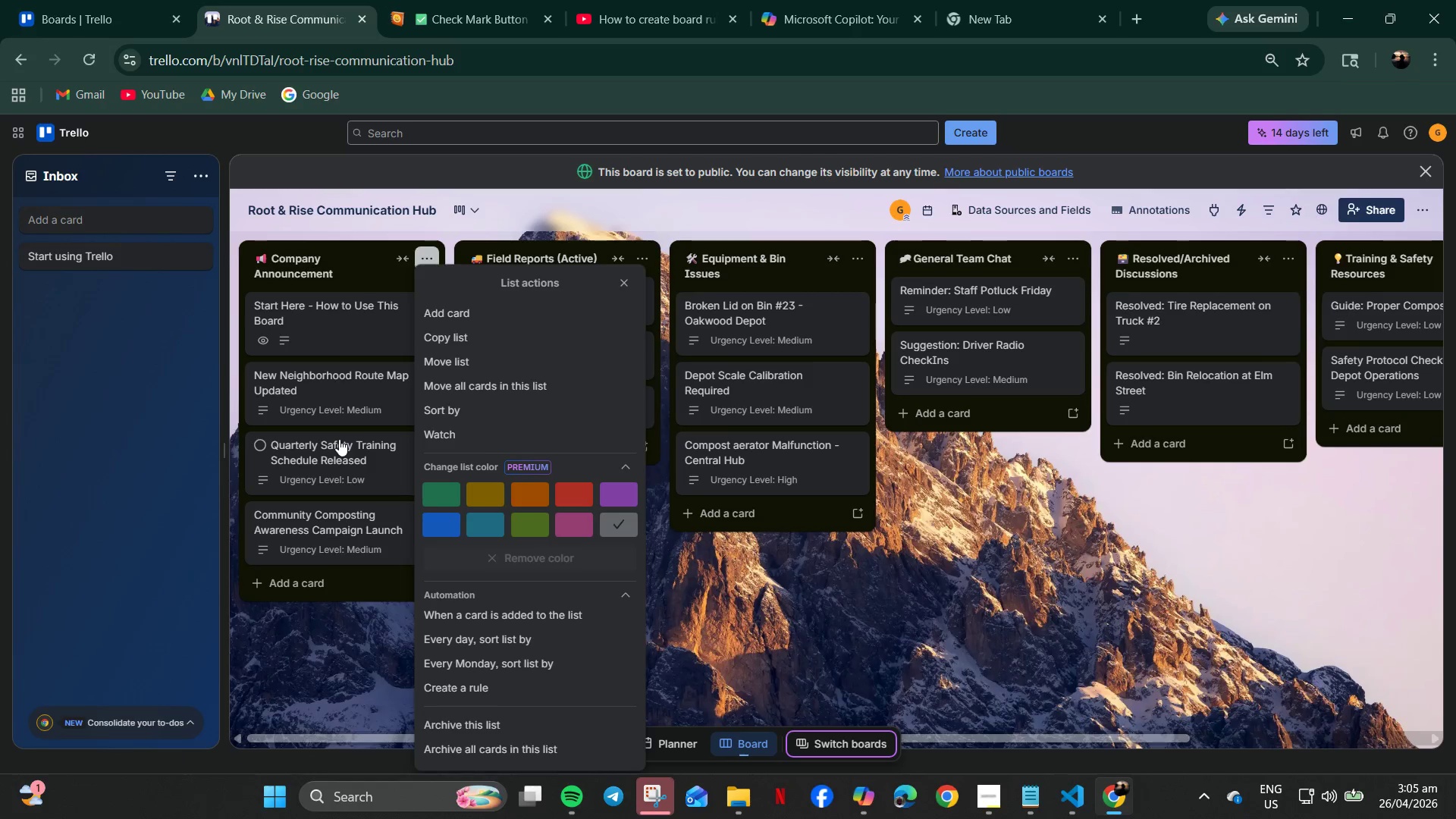 
wait(6.28)
 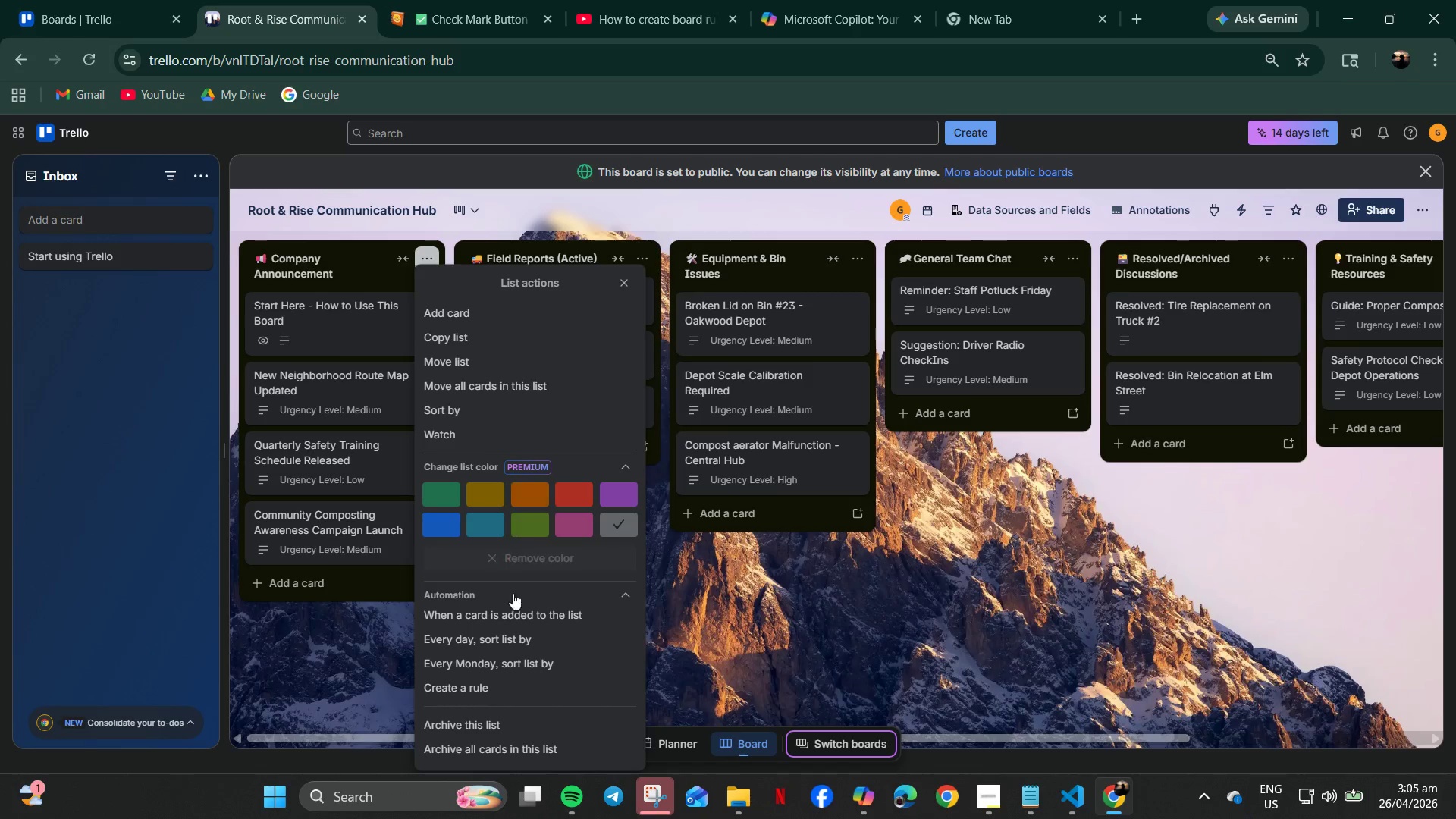 
left_click([933, 592])
 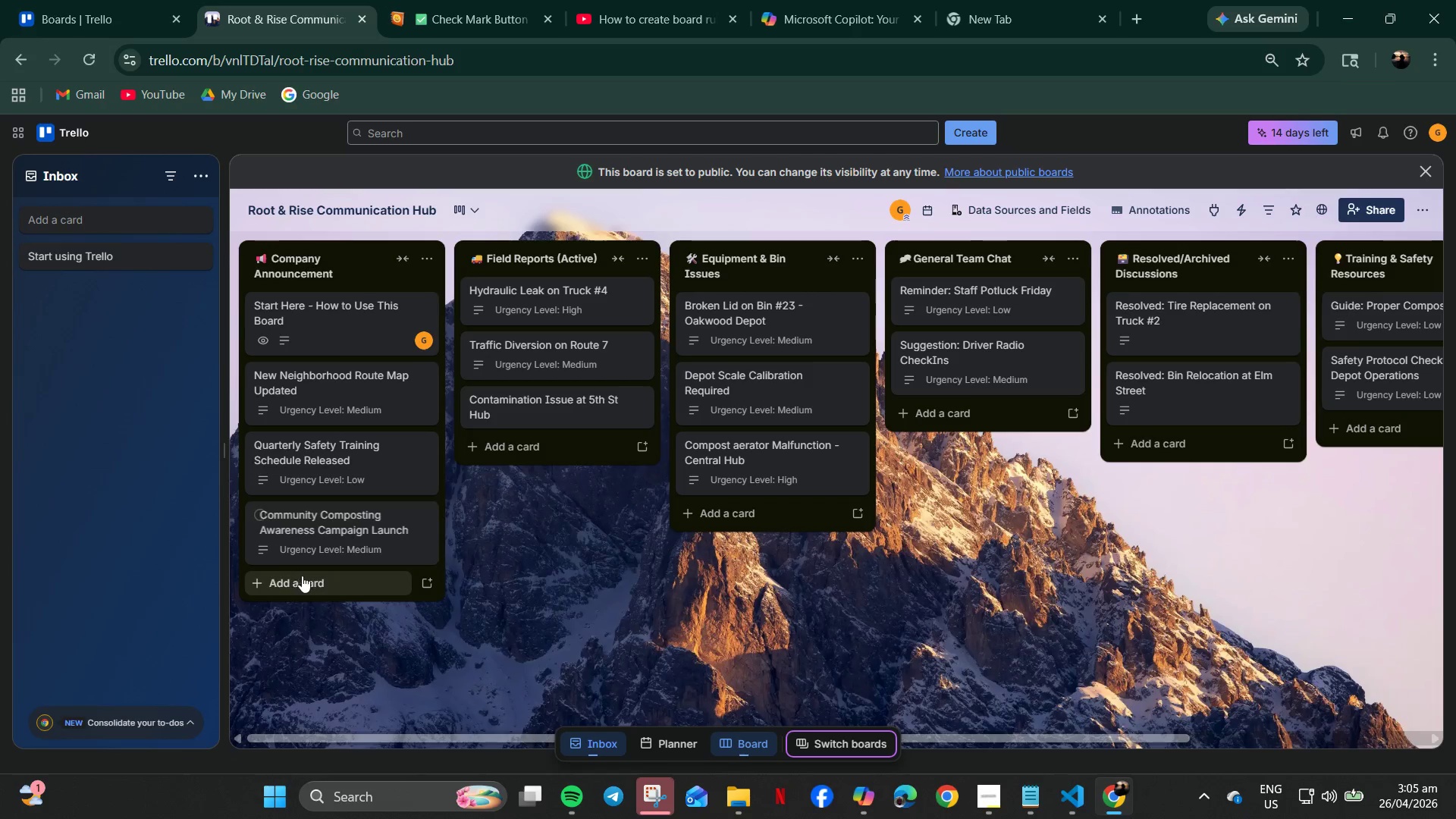 
left_click([298, 538])
 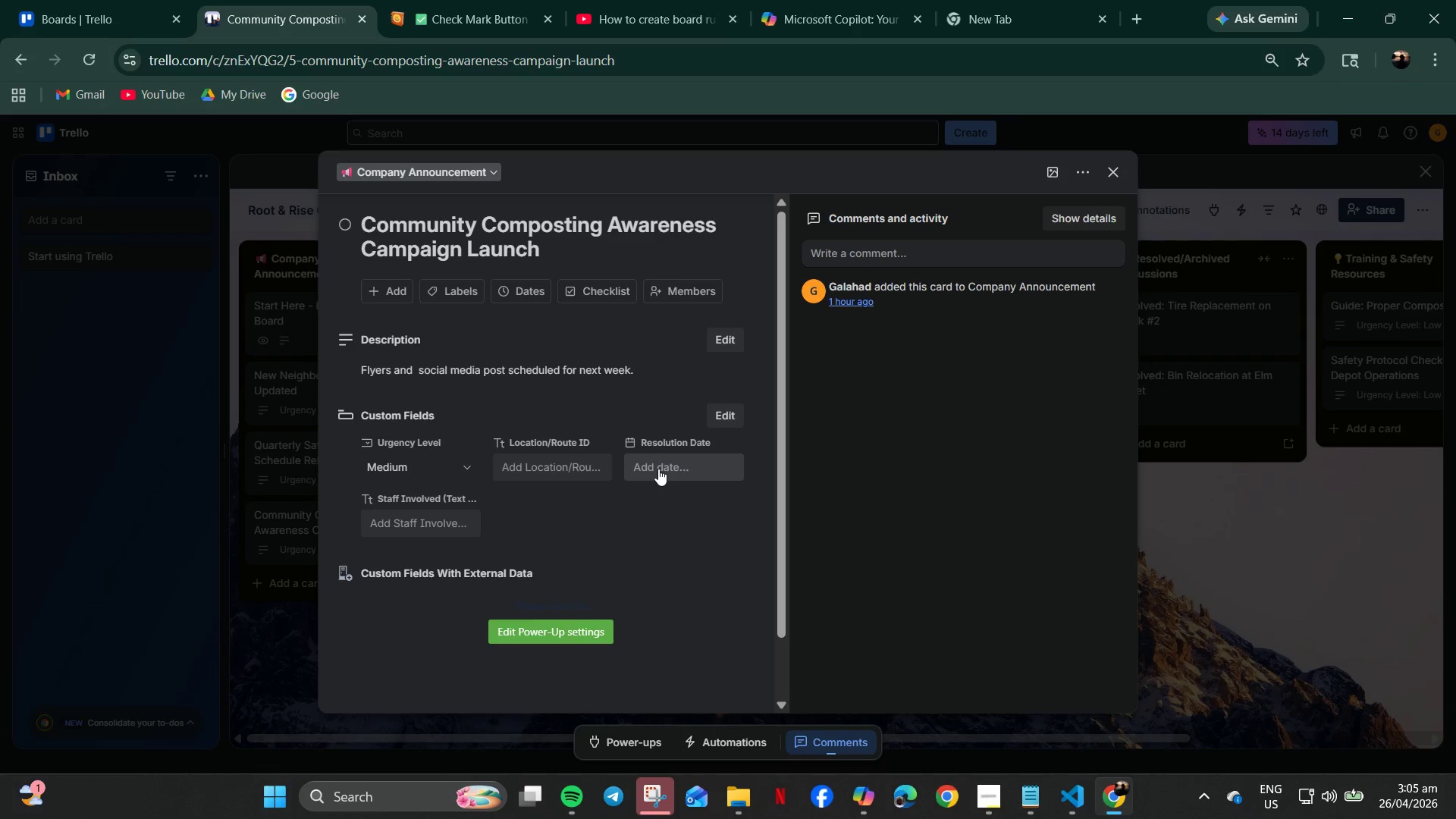 
wait(17.73)
 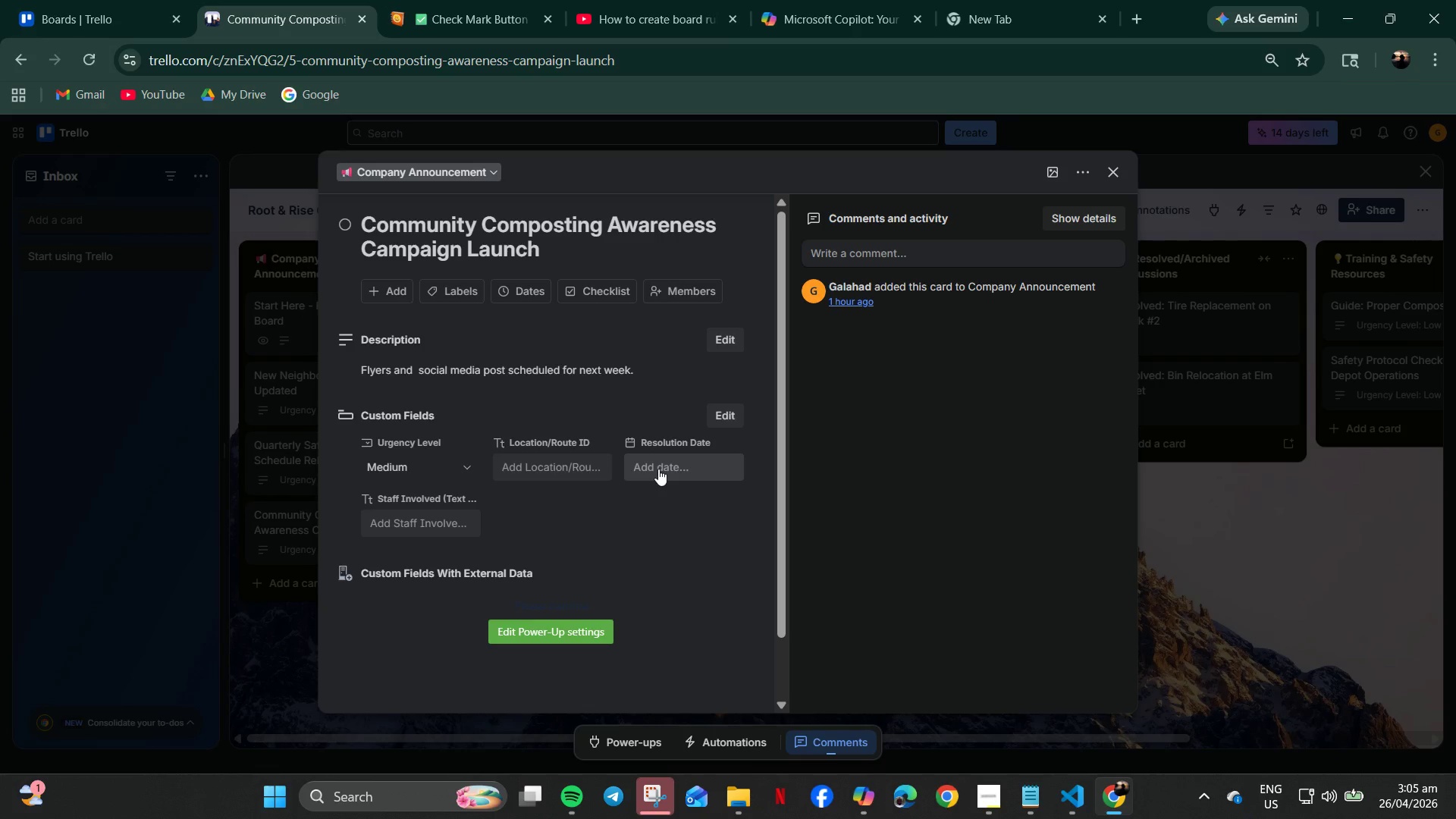 
left_click([637, 467])
 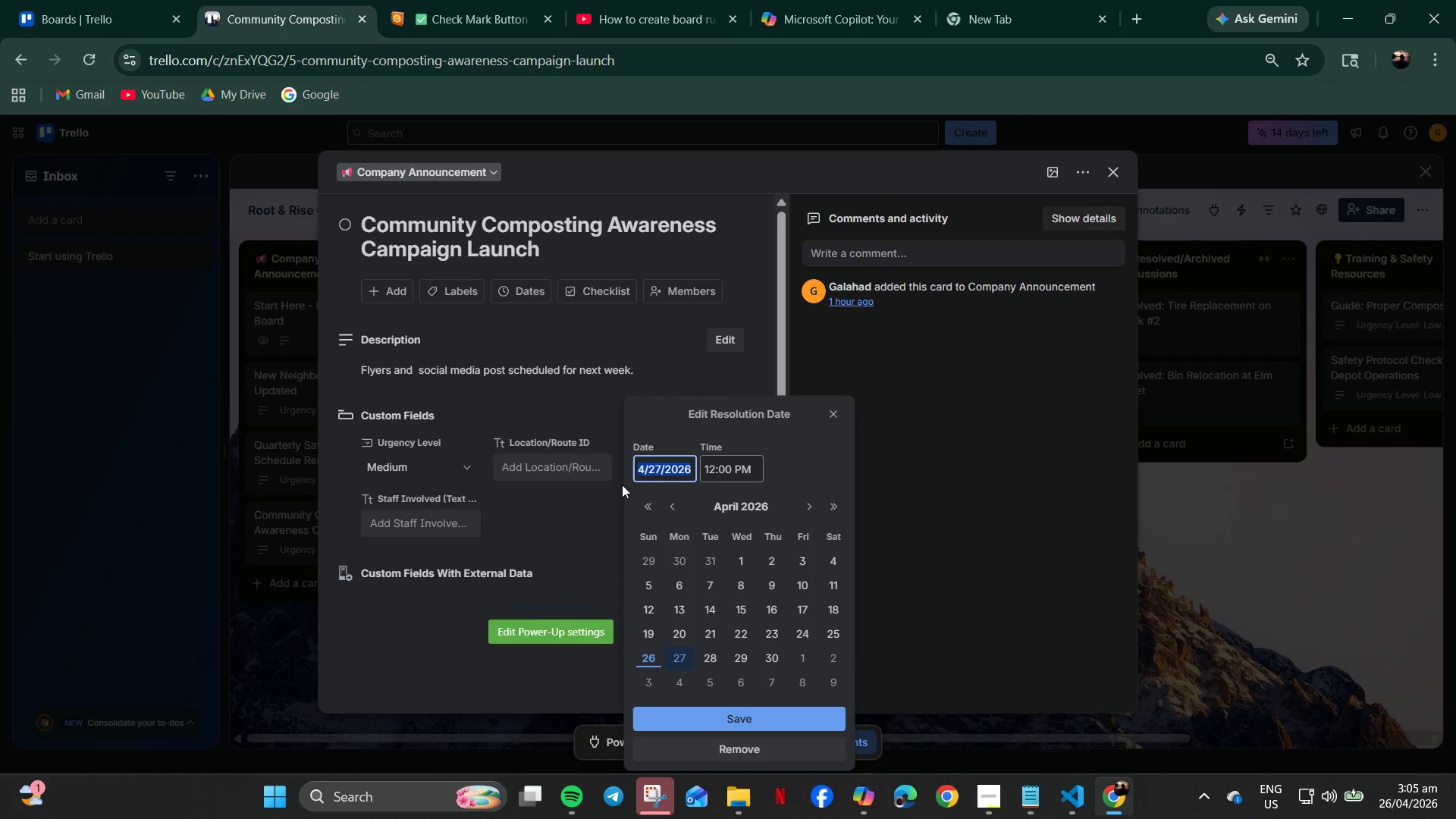 
left_click([579, 526])
 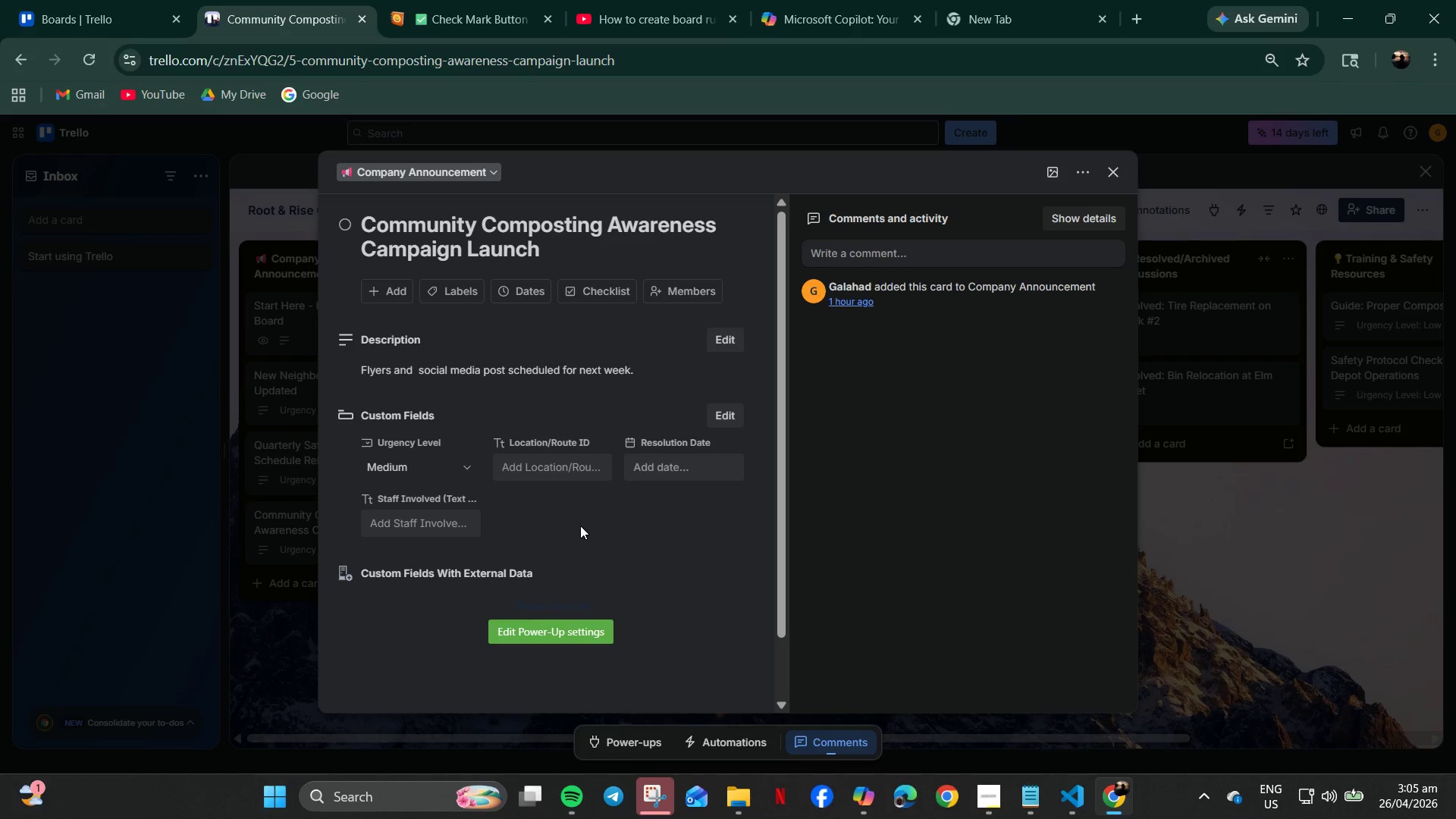 
left_click([588, 522])
 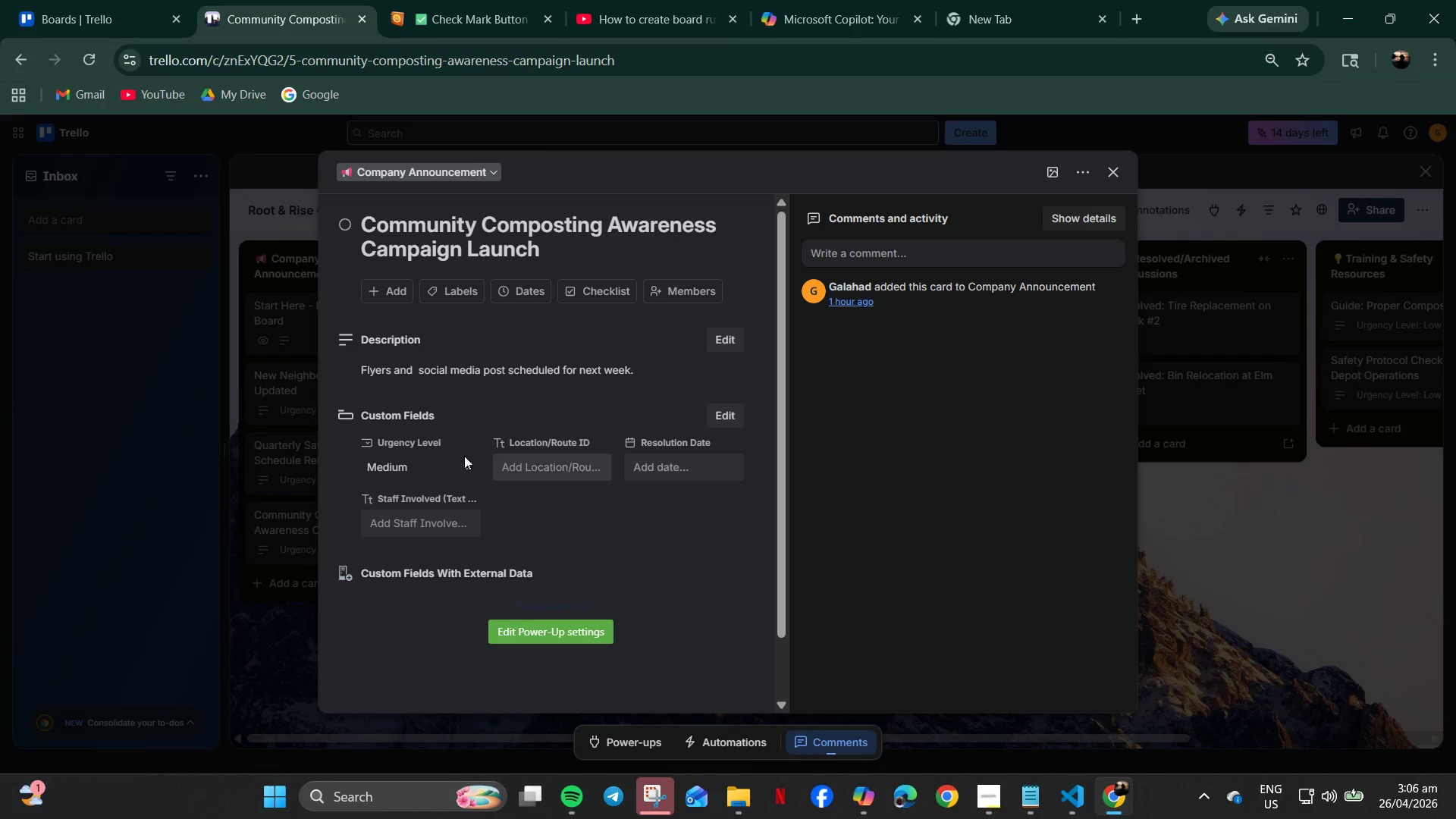 
wait(5.83)
 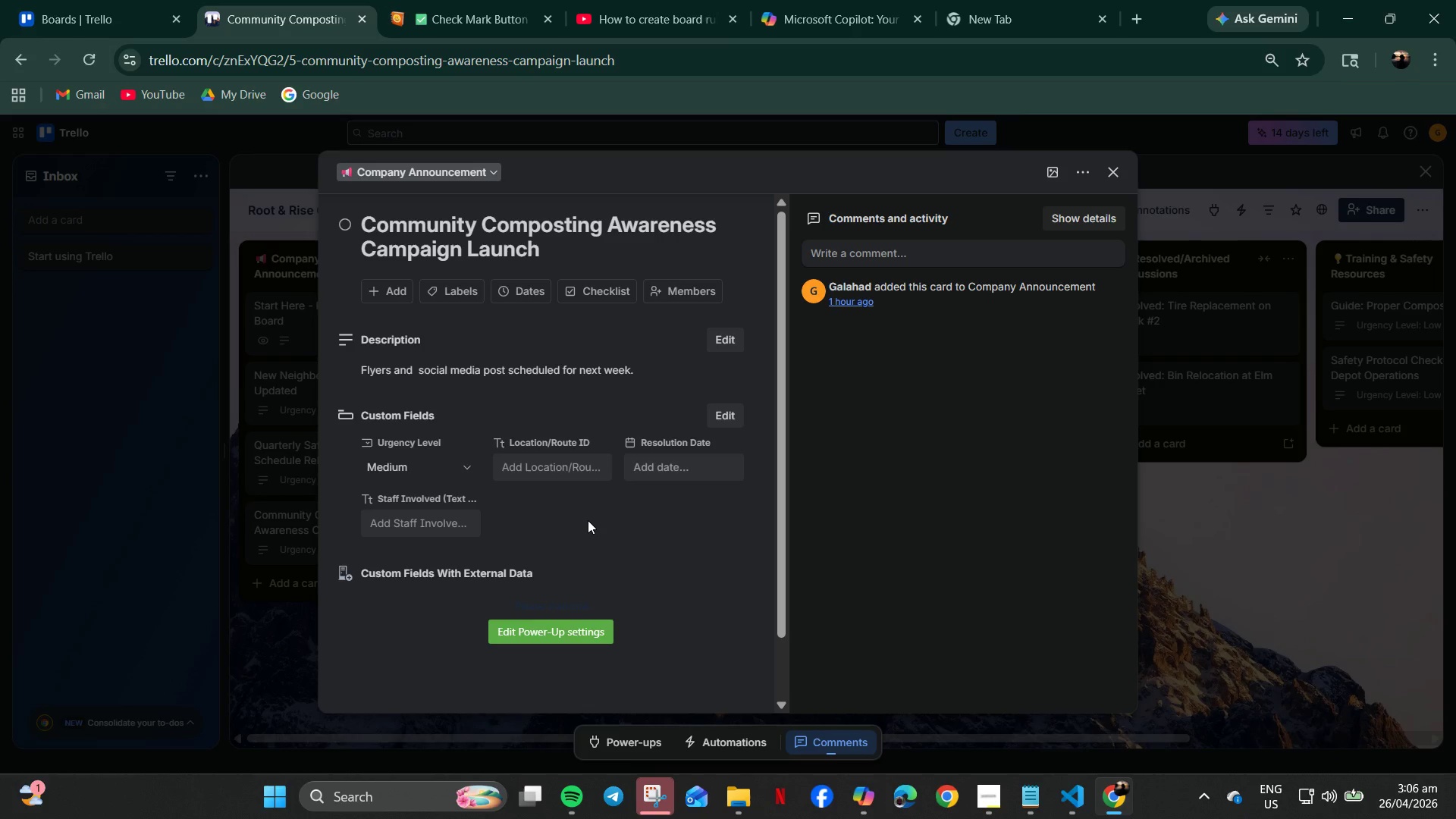 
triple_click([394, 418])
 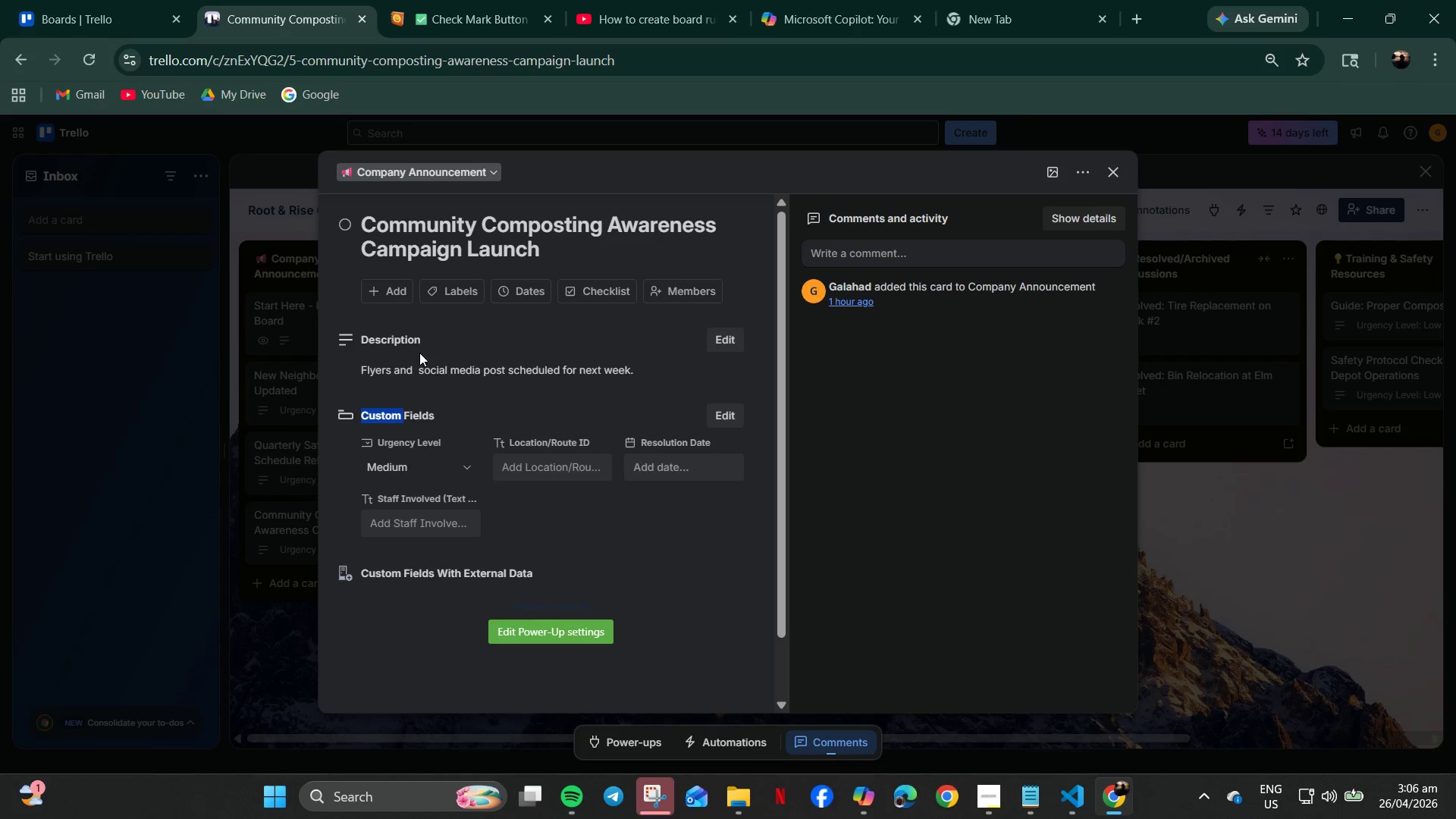 
left_click([445, 364])
 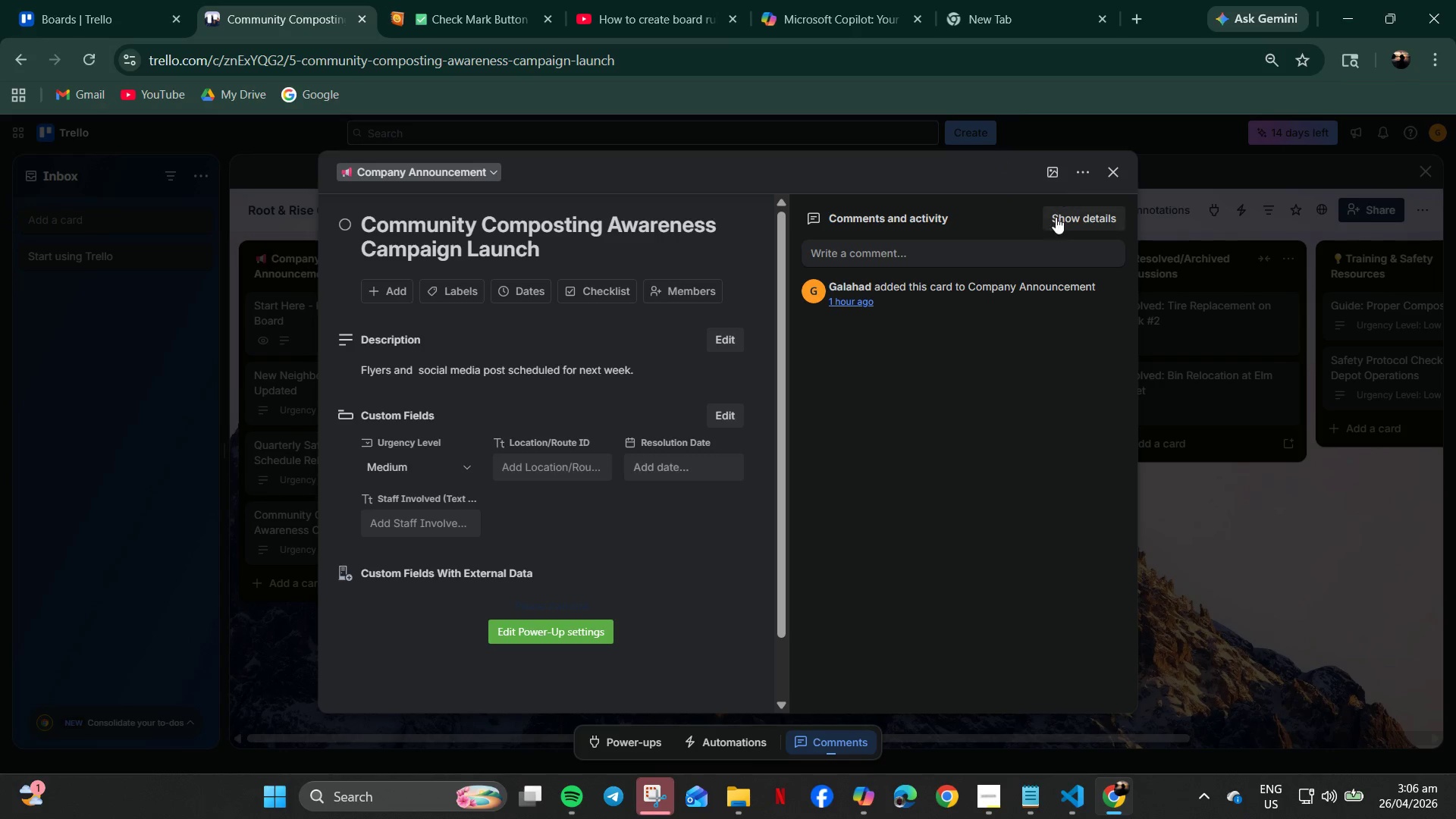 
left_click([1067, 216])
 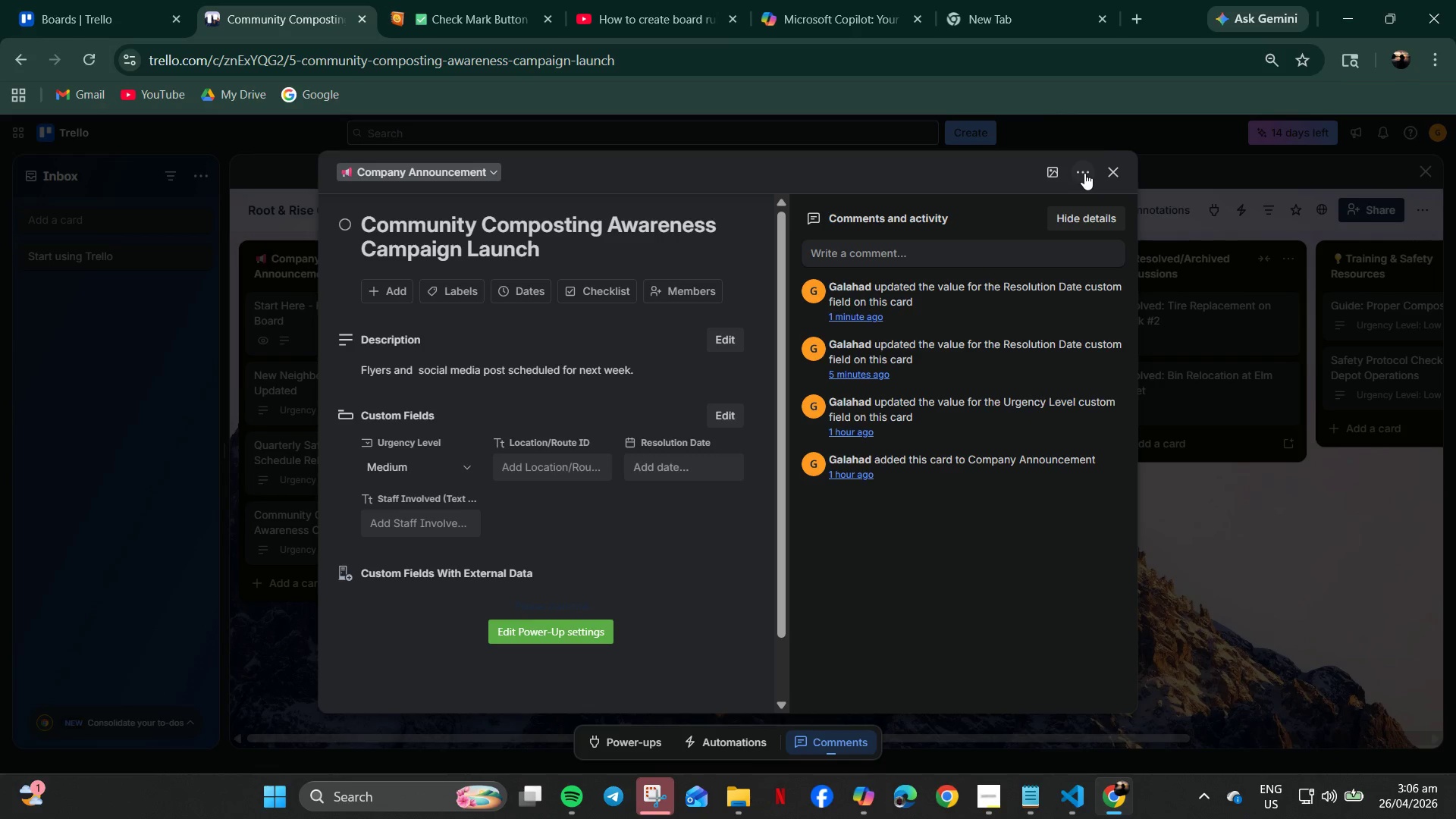 
wait(7.12)
 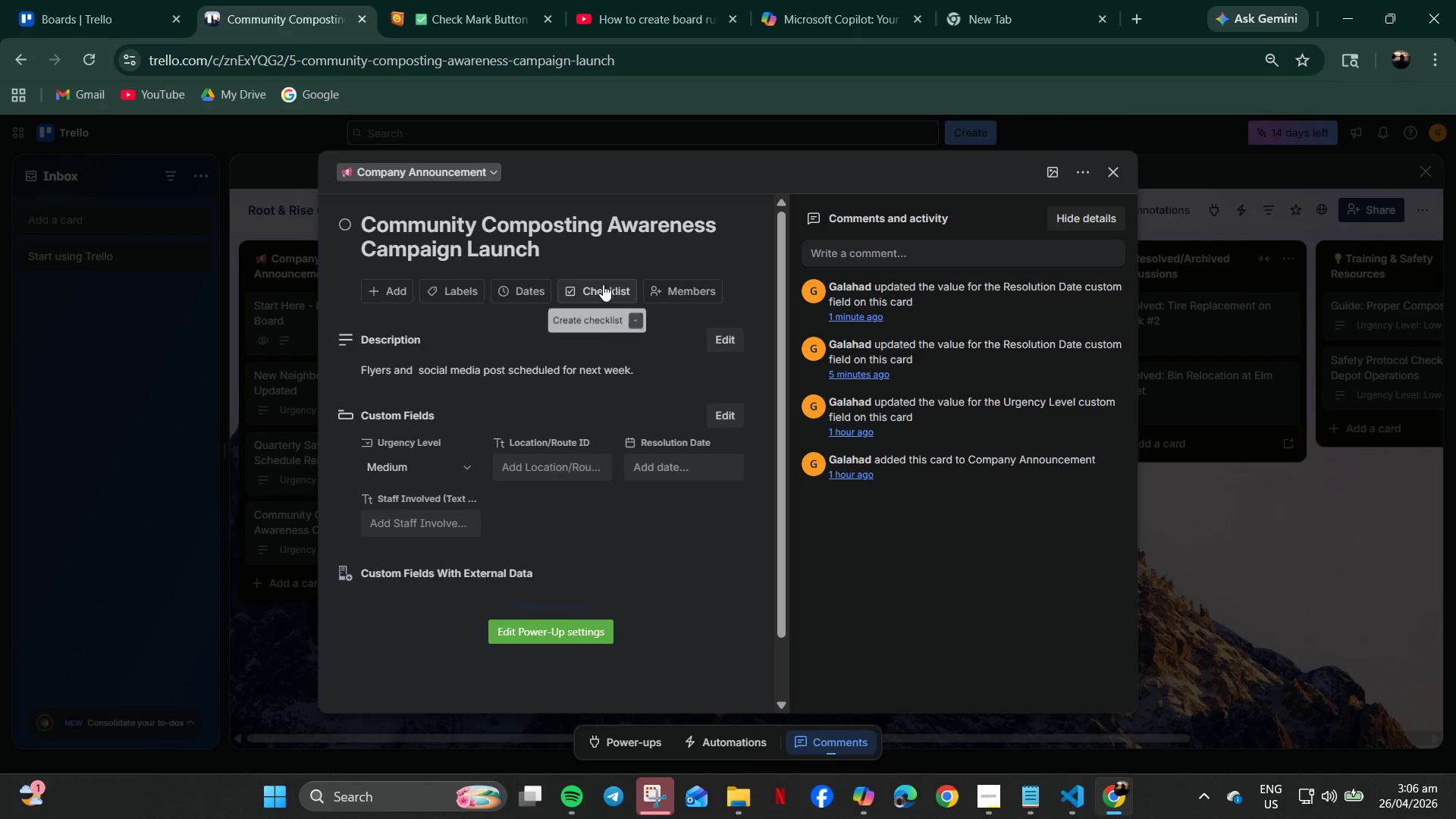 
left_click_drag(start_coordinate=[435, 412], to_coordinate=[488, 412])
 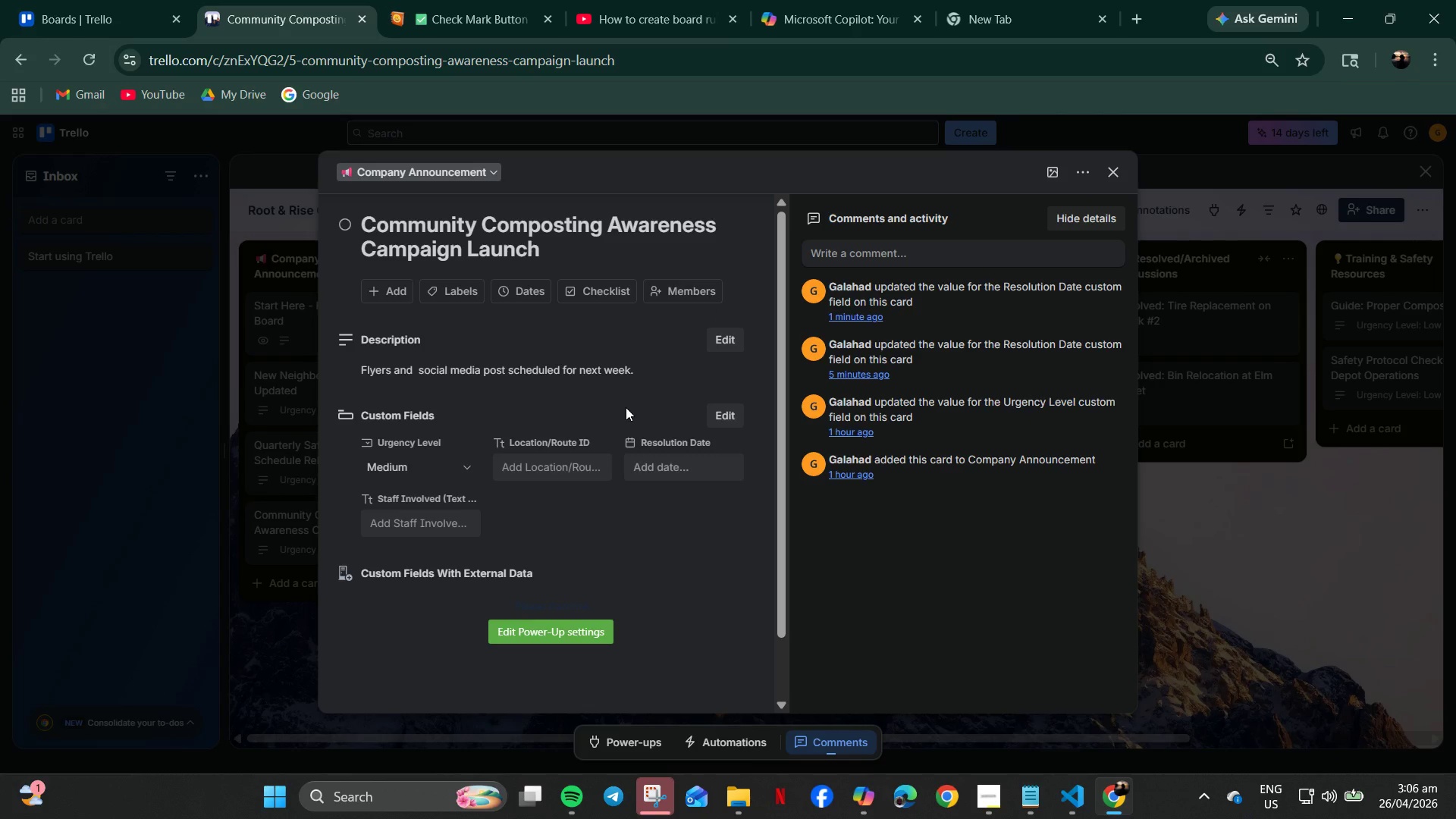 
scroll: coordinate [685, 350], scroll_direction: up, amount: 2.0
 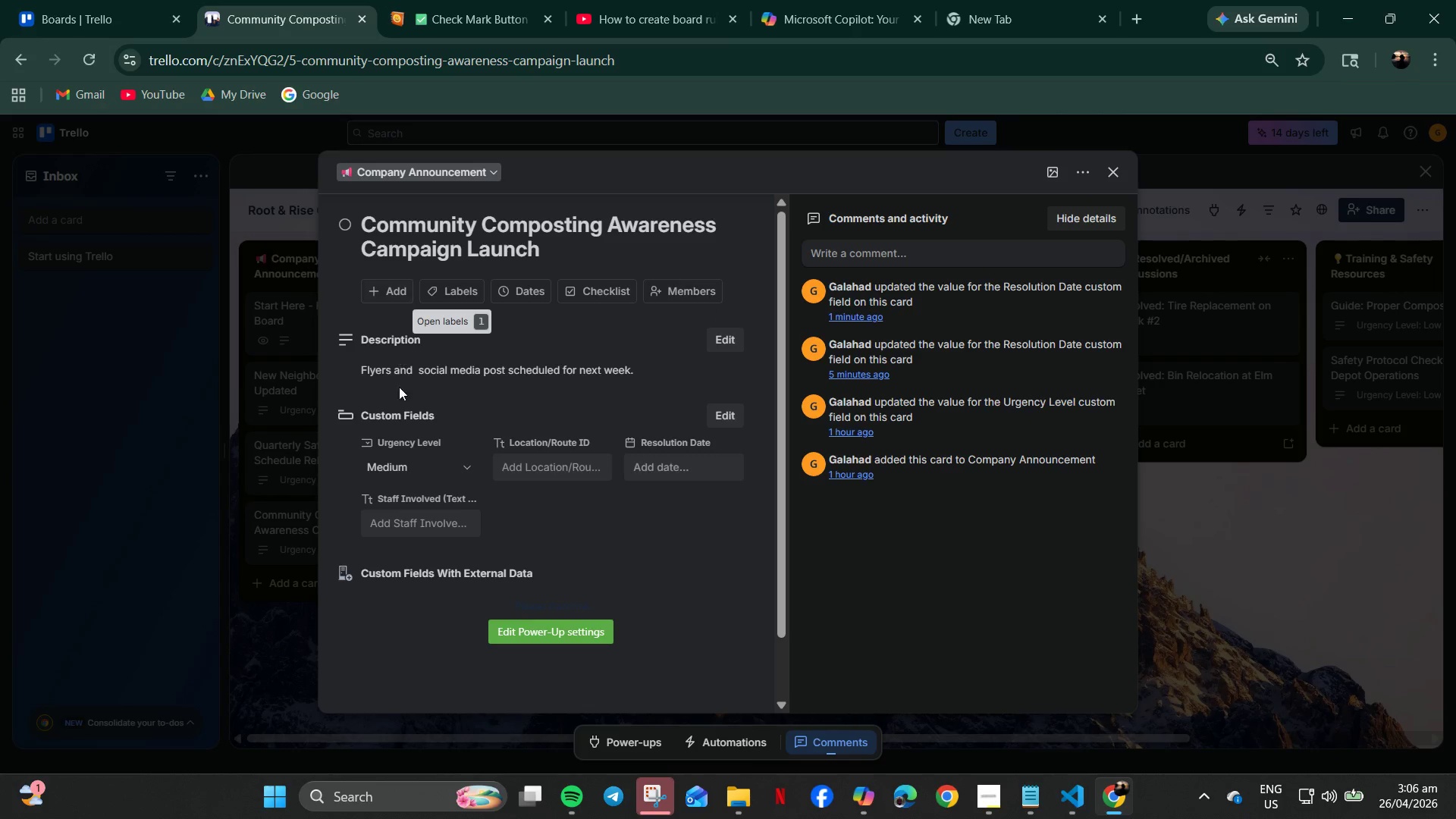 
wait(9.08)
 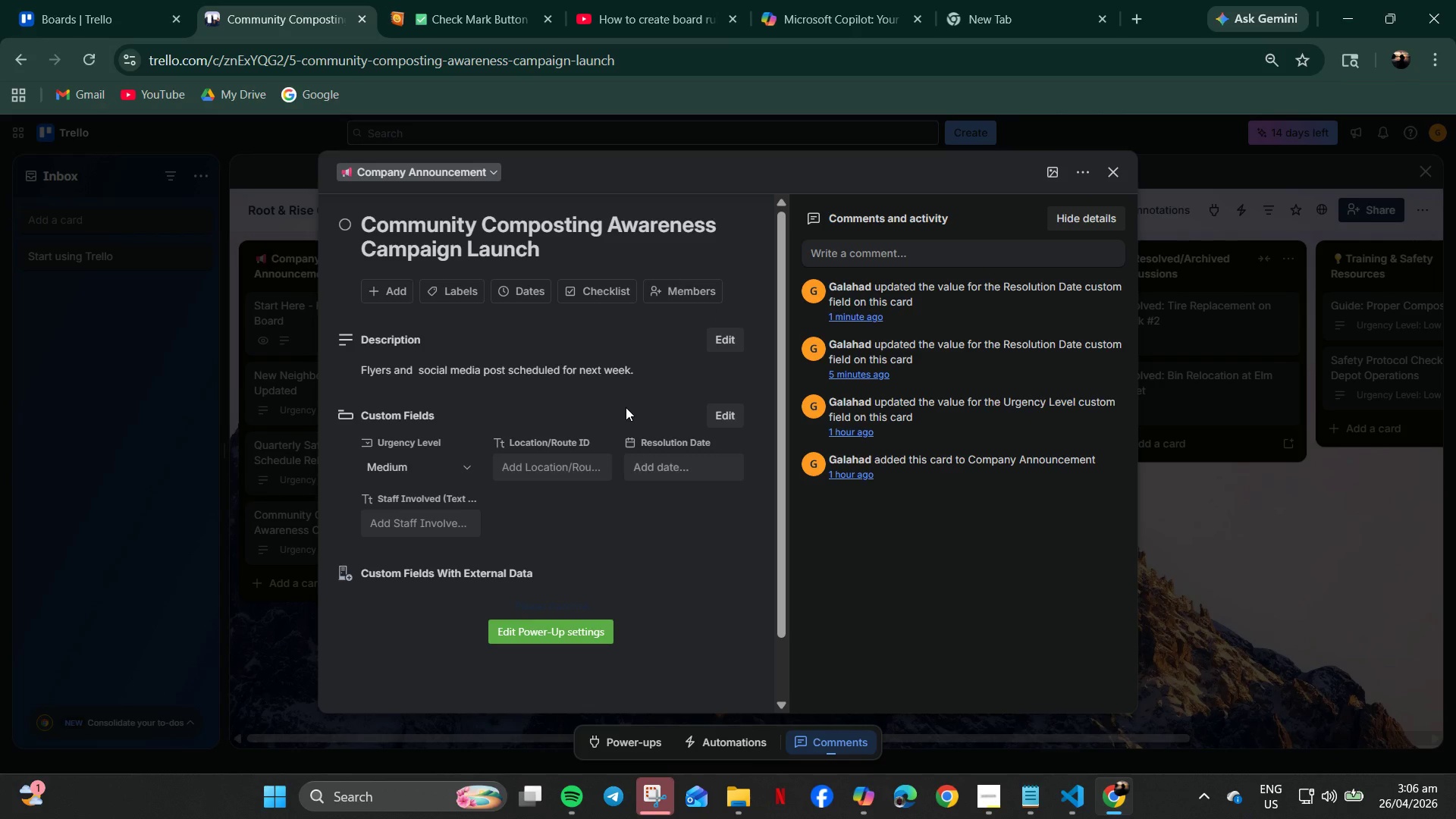 
left_click([1115, 171])
 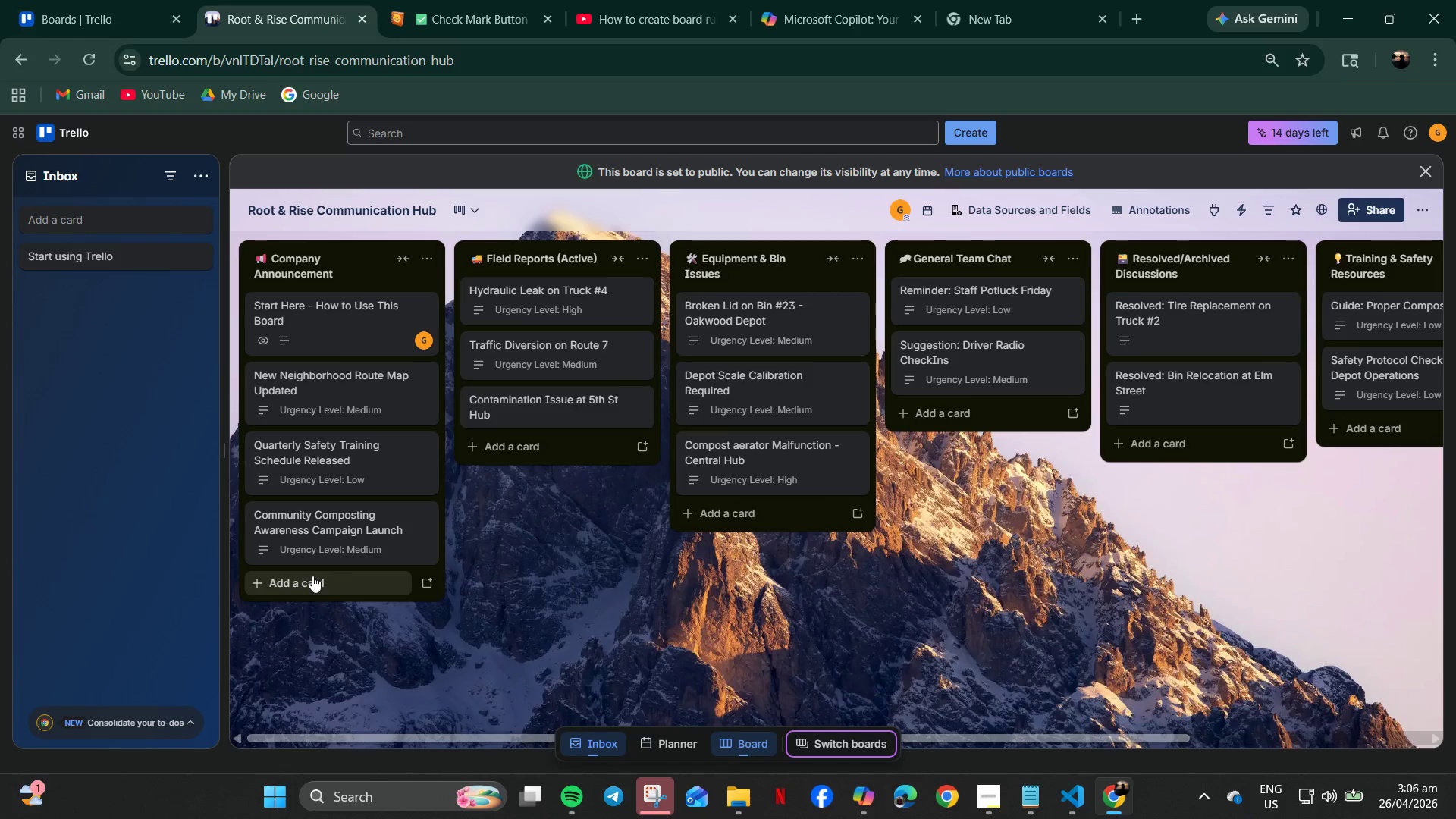 
wait(5.56)
 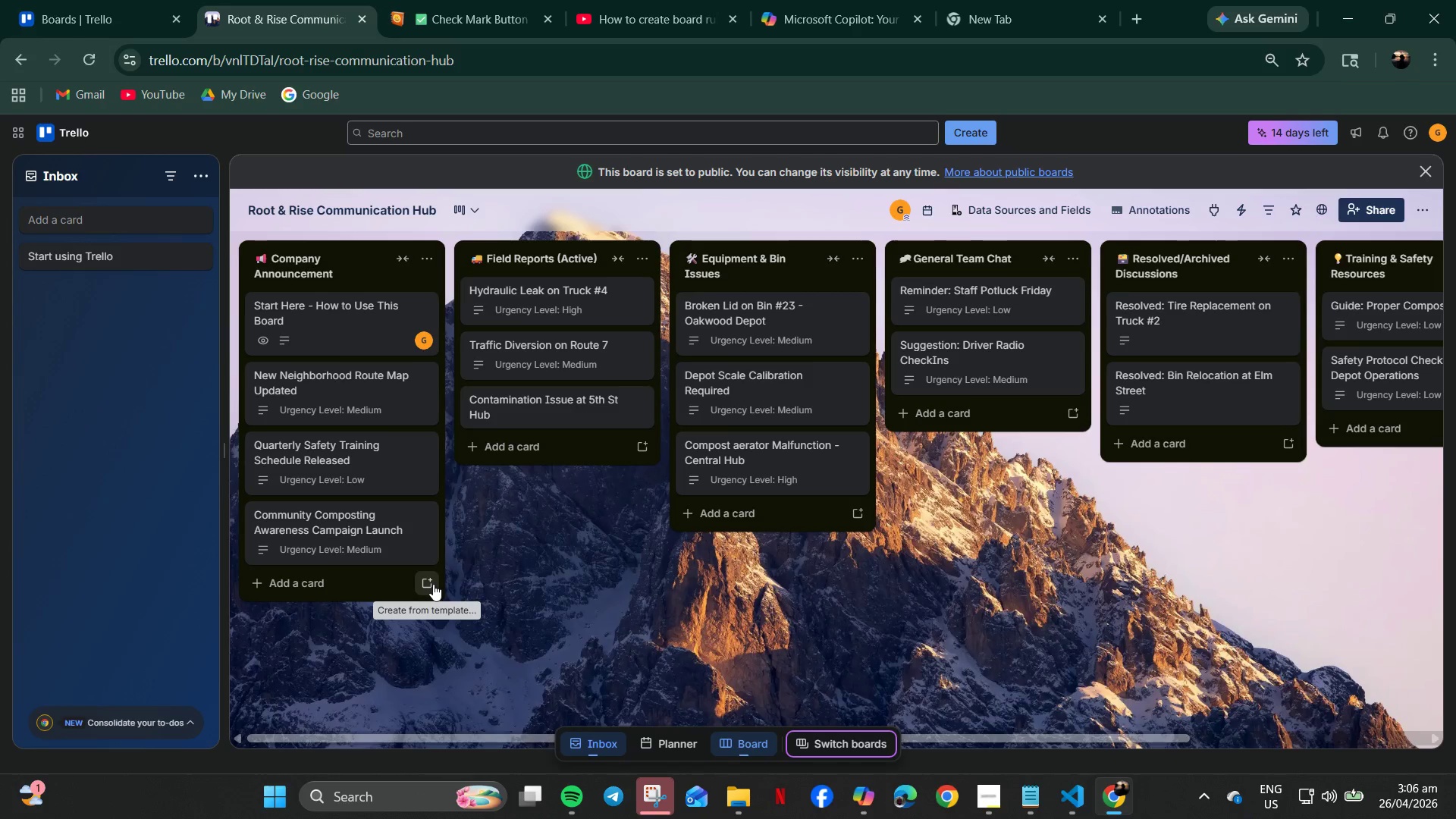 
left_click([312, 576])
 